 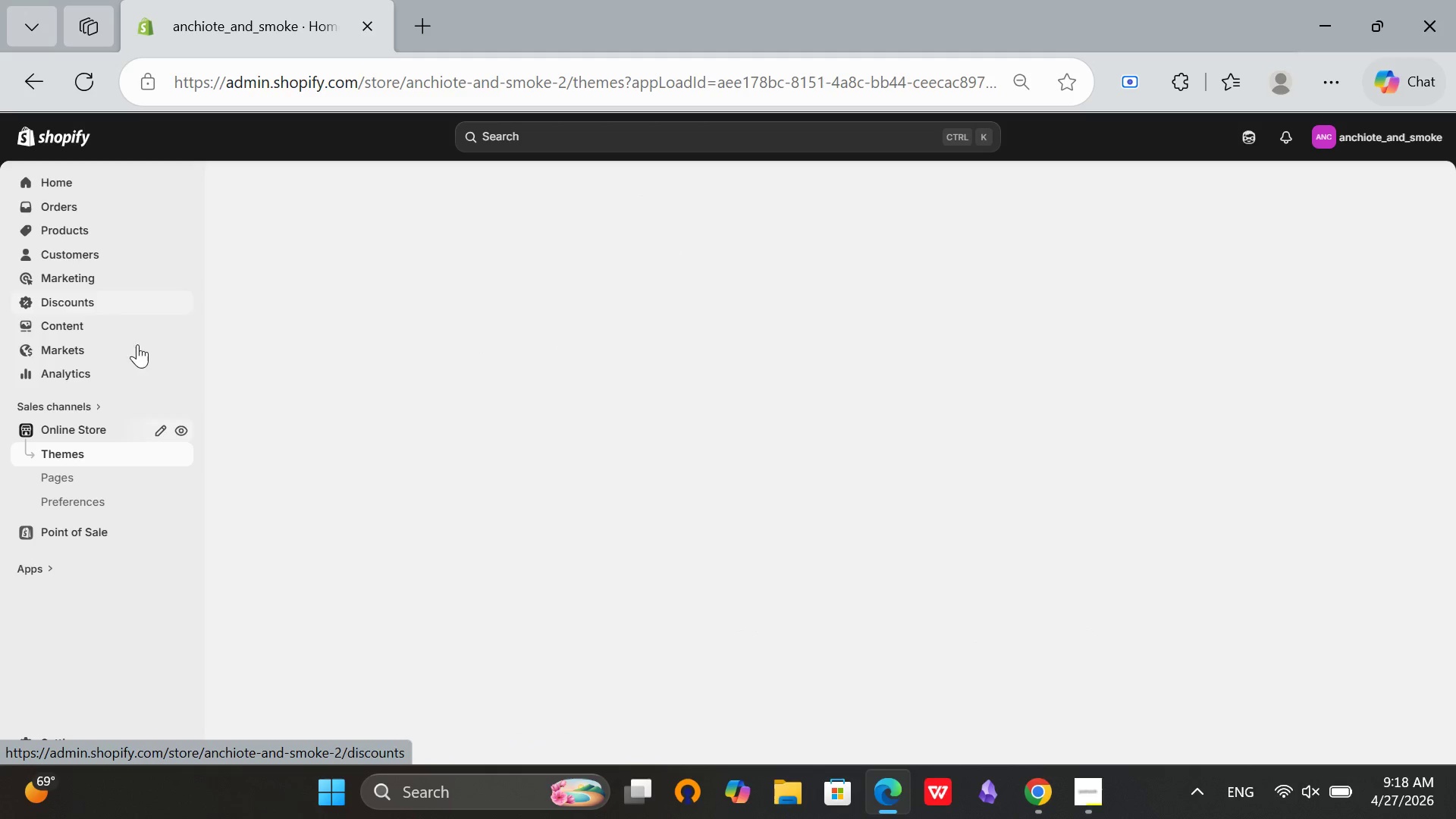 
scroll: coordinate [1255, 541], scroll_direction: down, amount: 7.0
 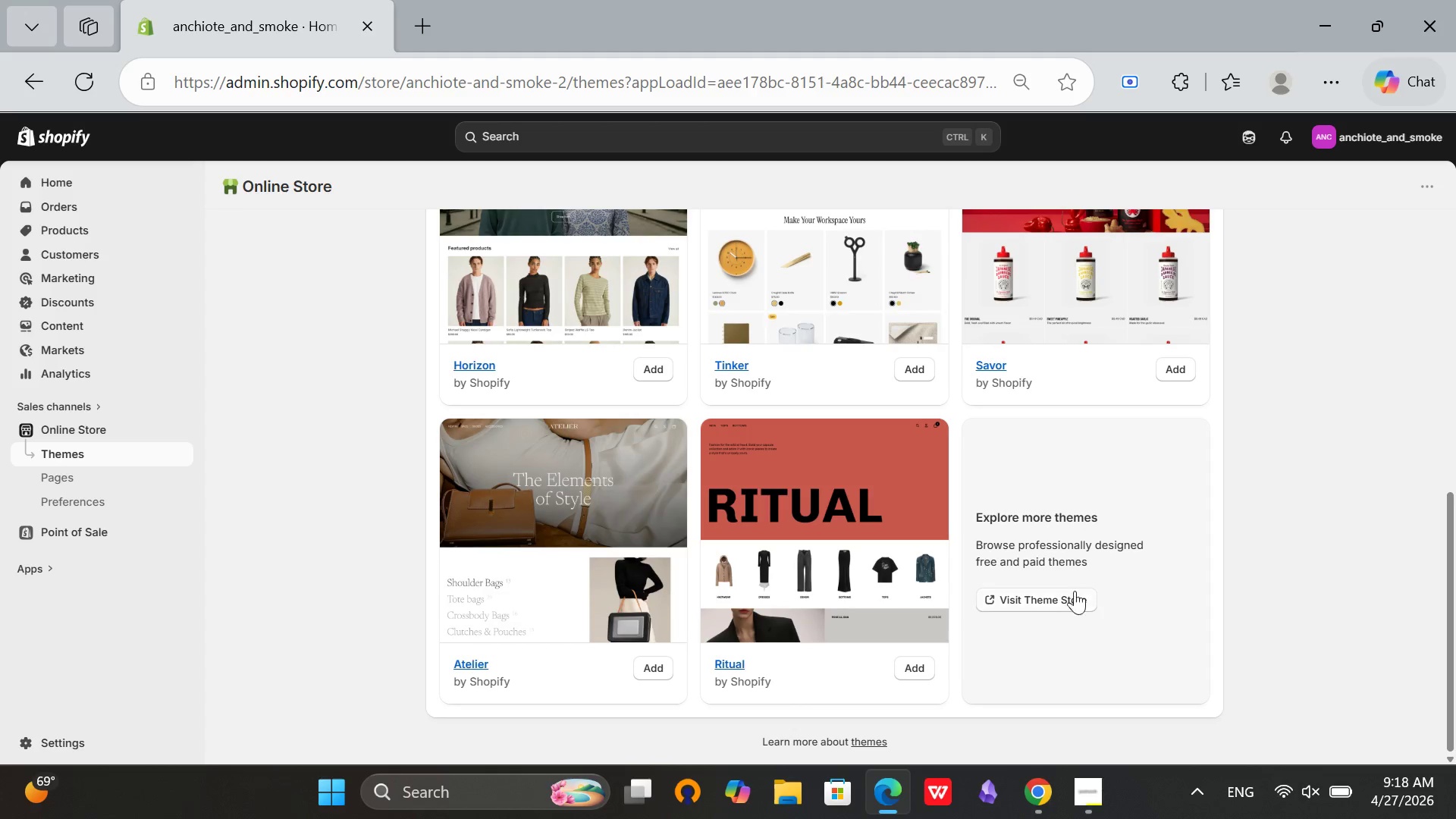 
left_click([1056, 595])
 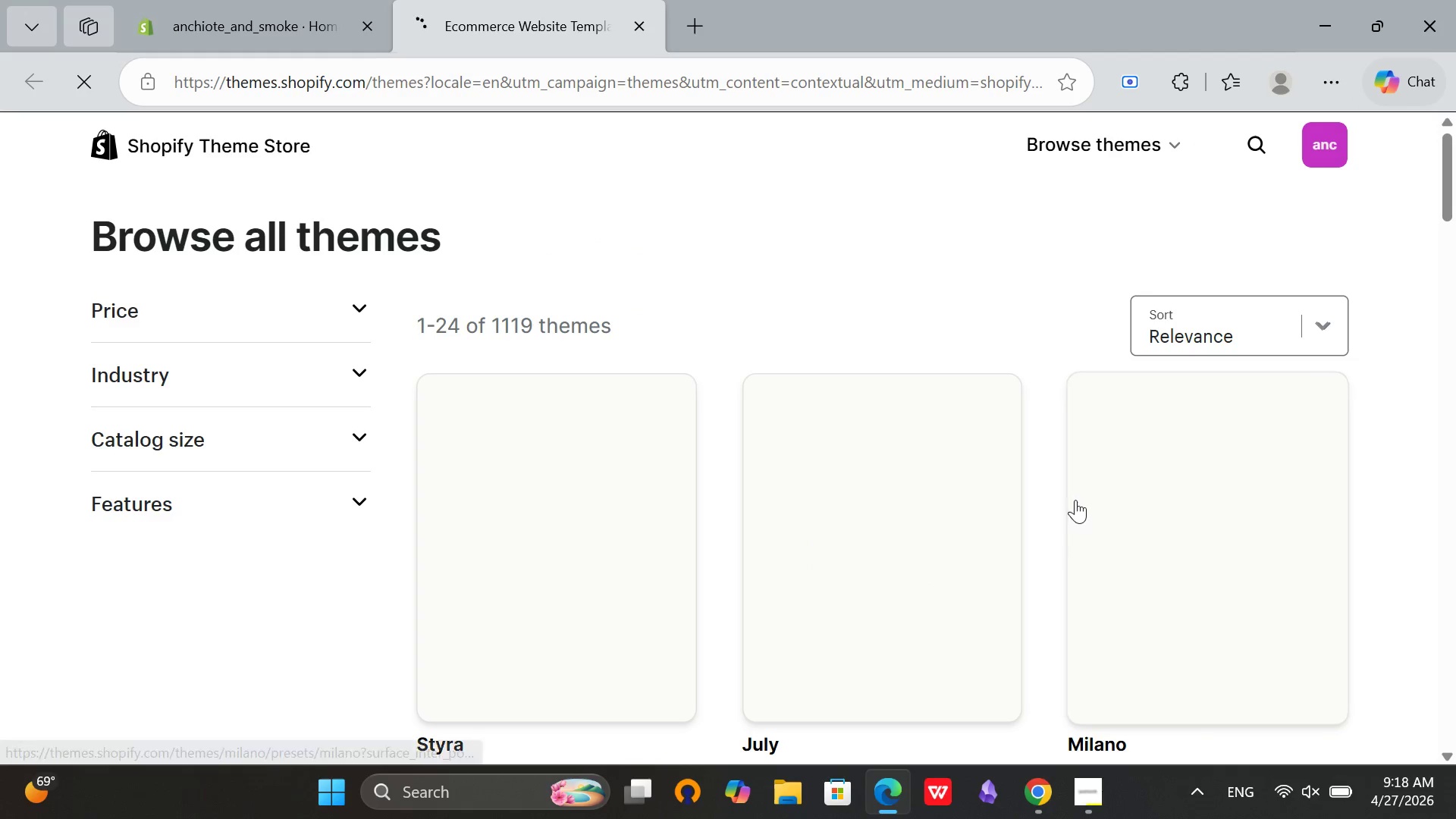 
left_click([1248, 143])
 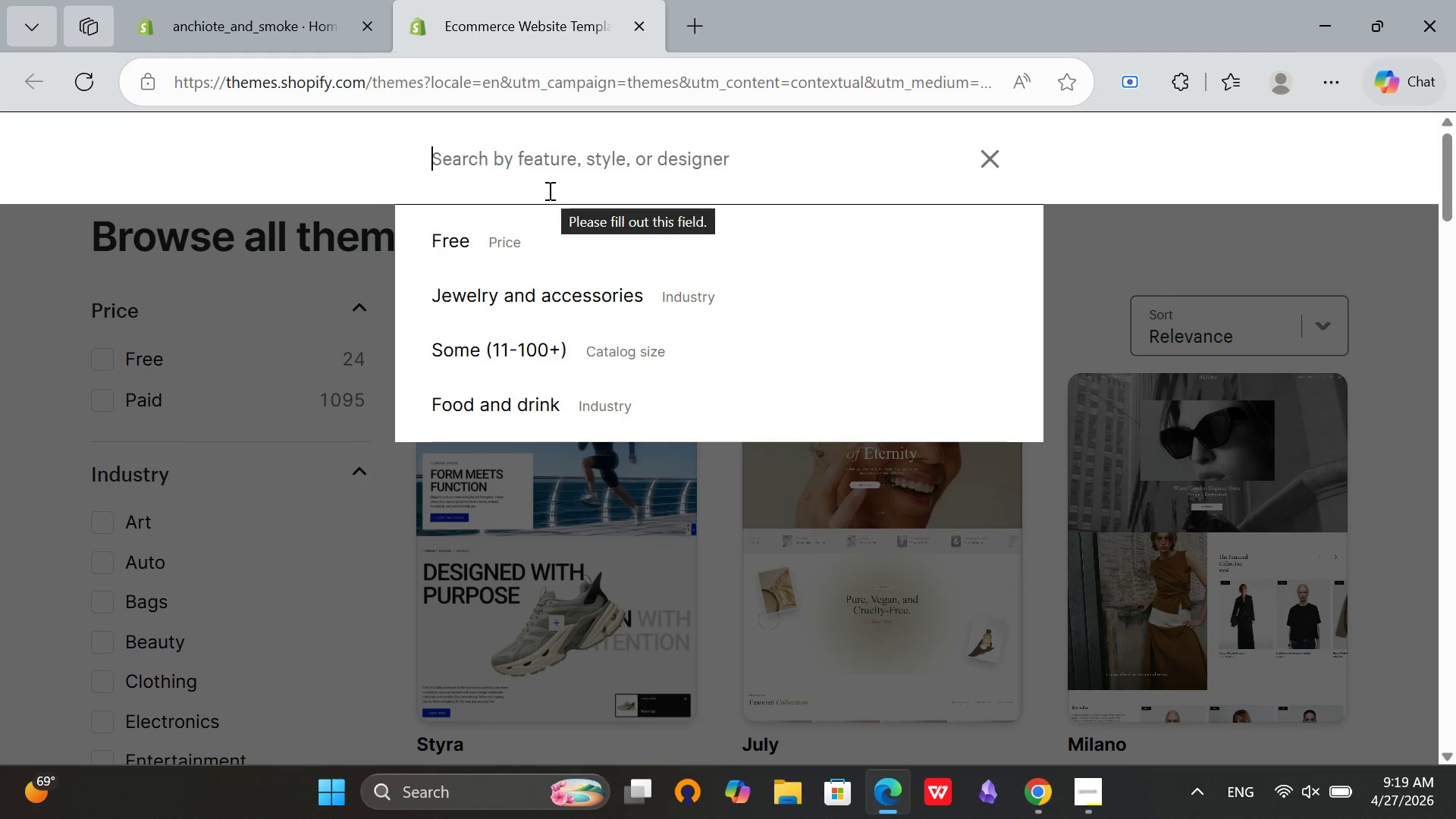 
type(sense)
 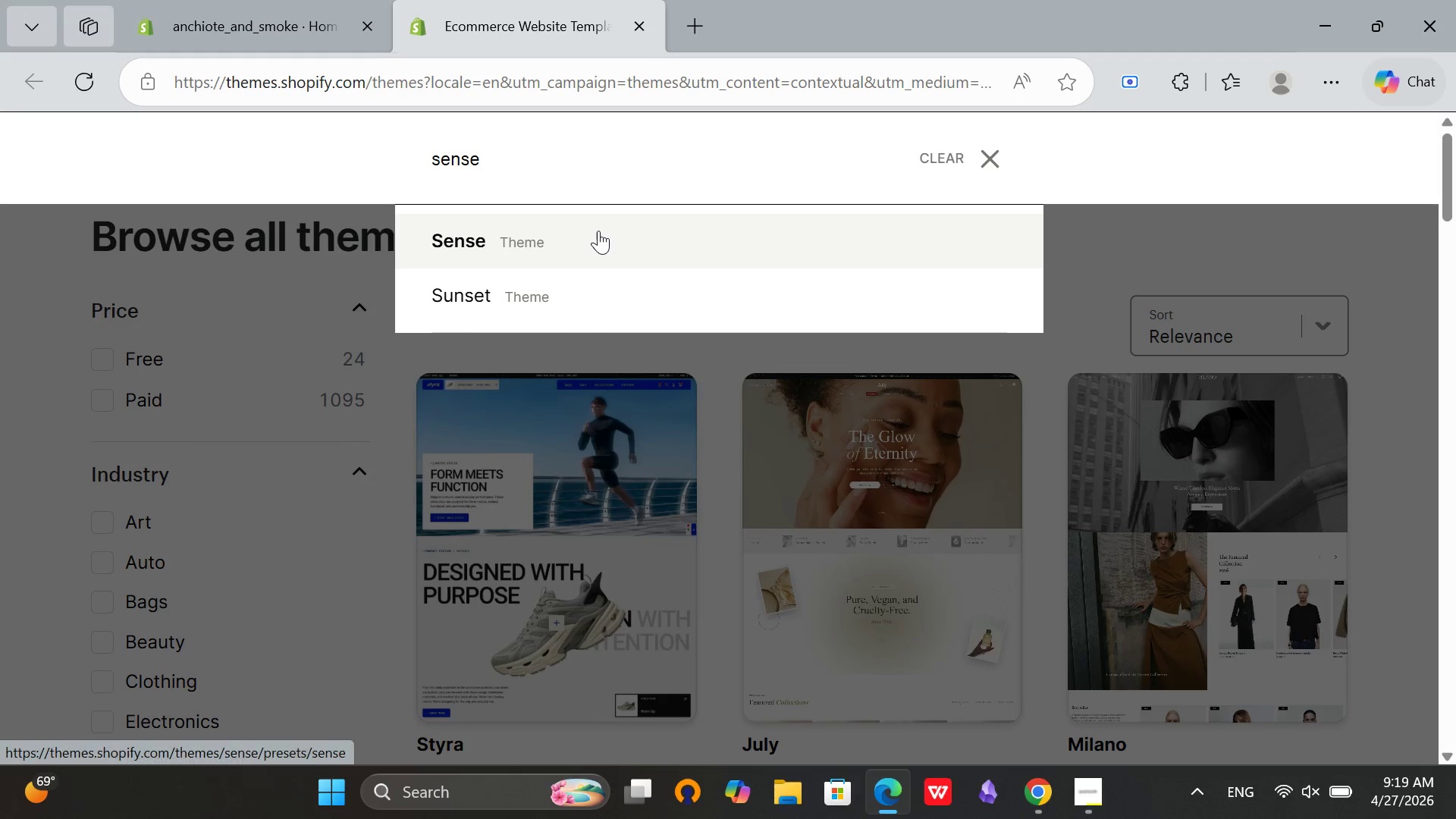 
left_click([598, 231])
 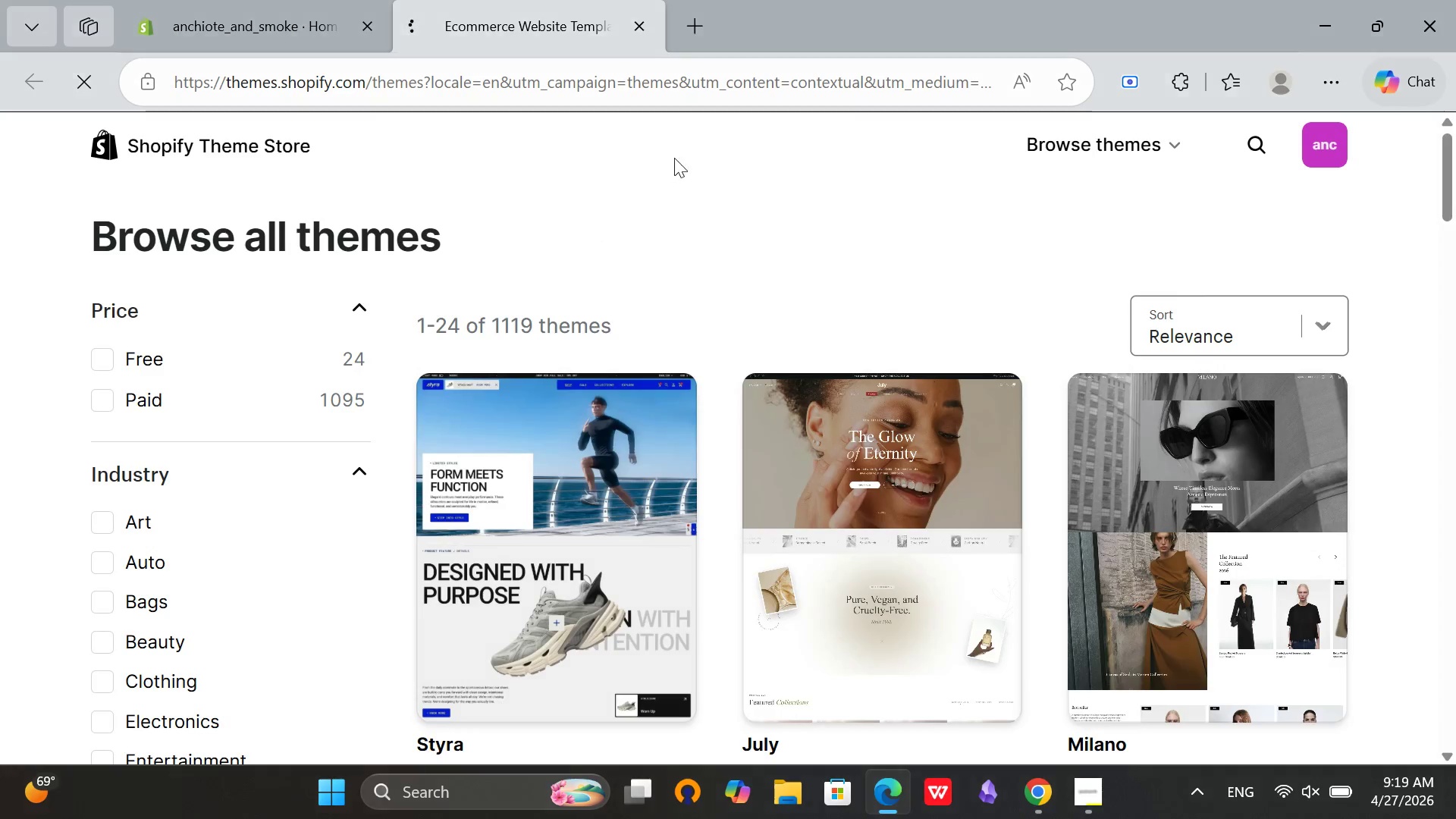 
mouse_move([708, 158])
 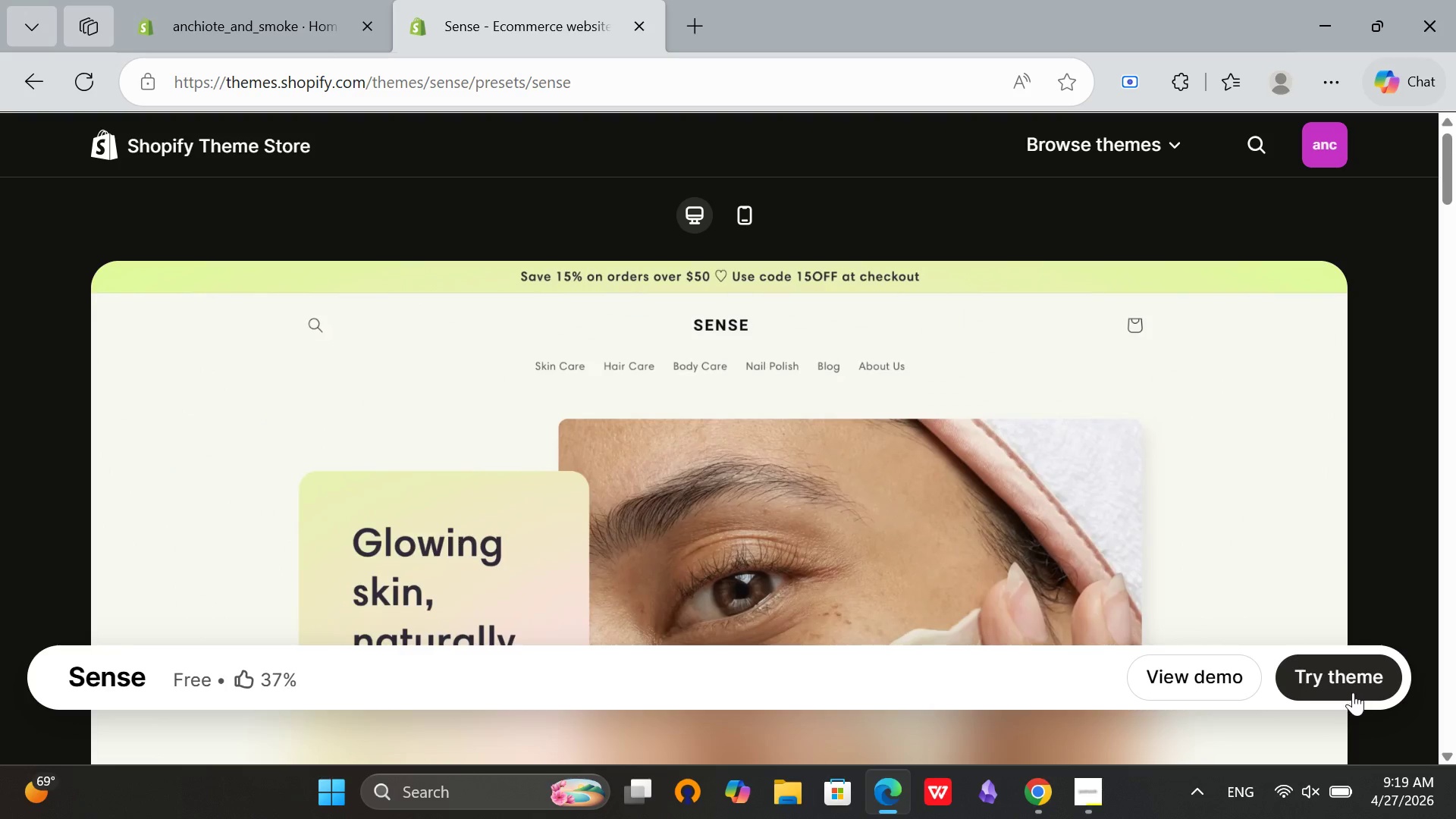 
left_click([1352, 692])
 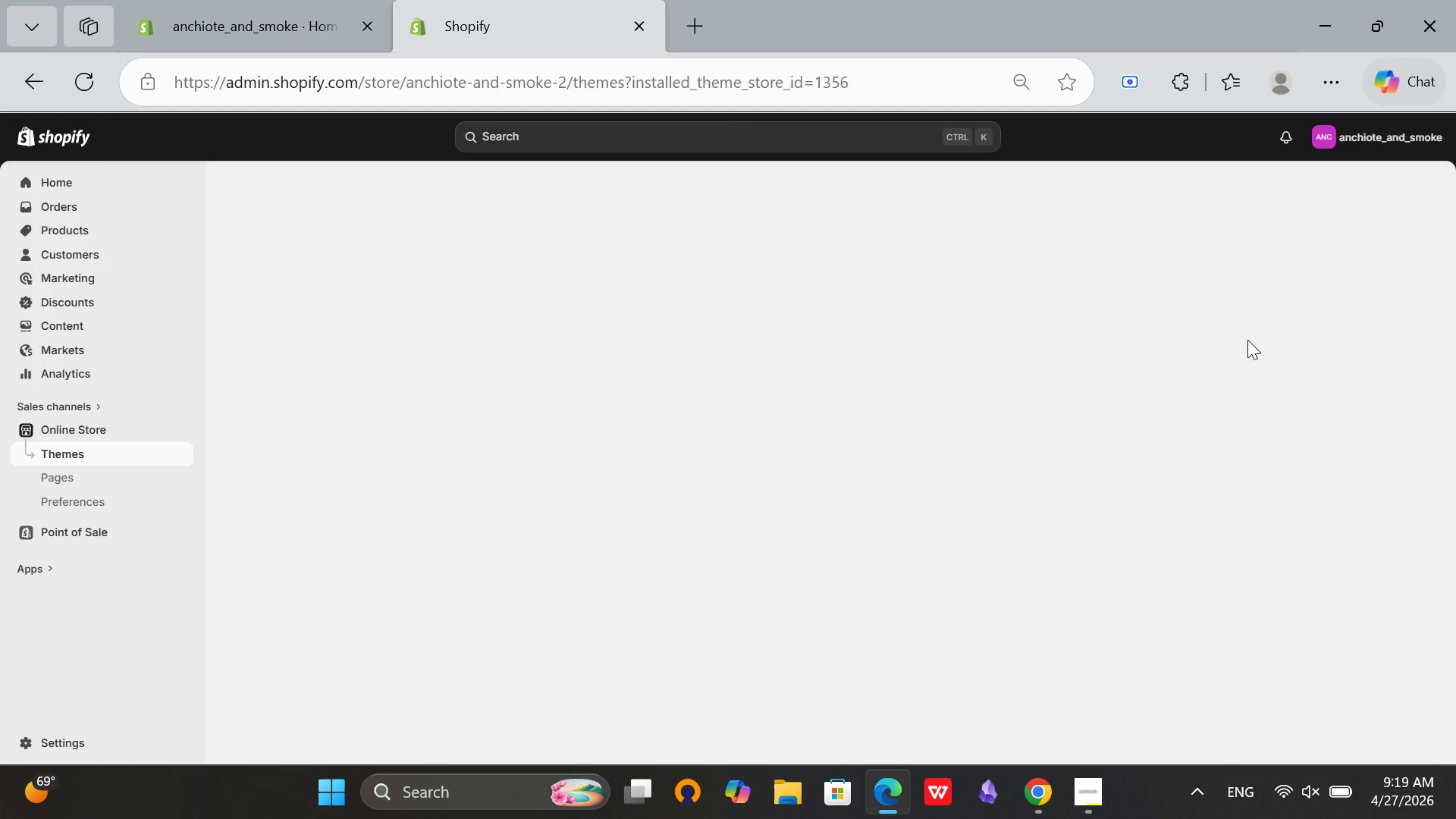 
wait(17.88)
 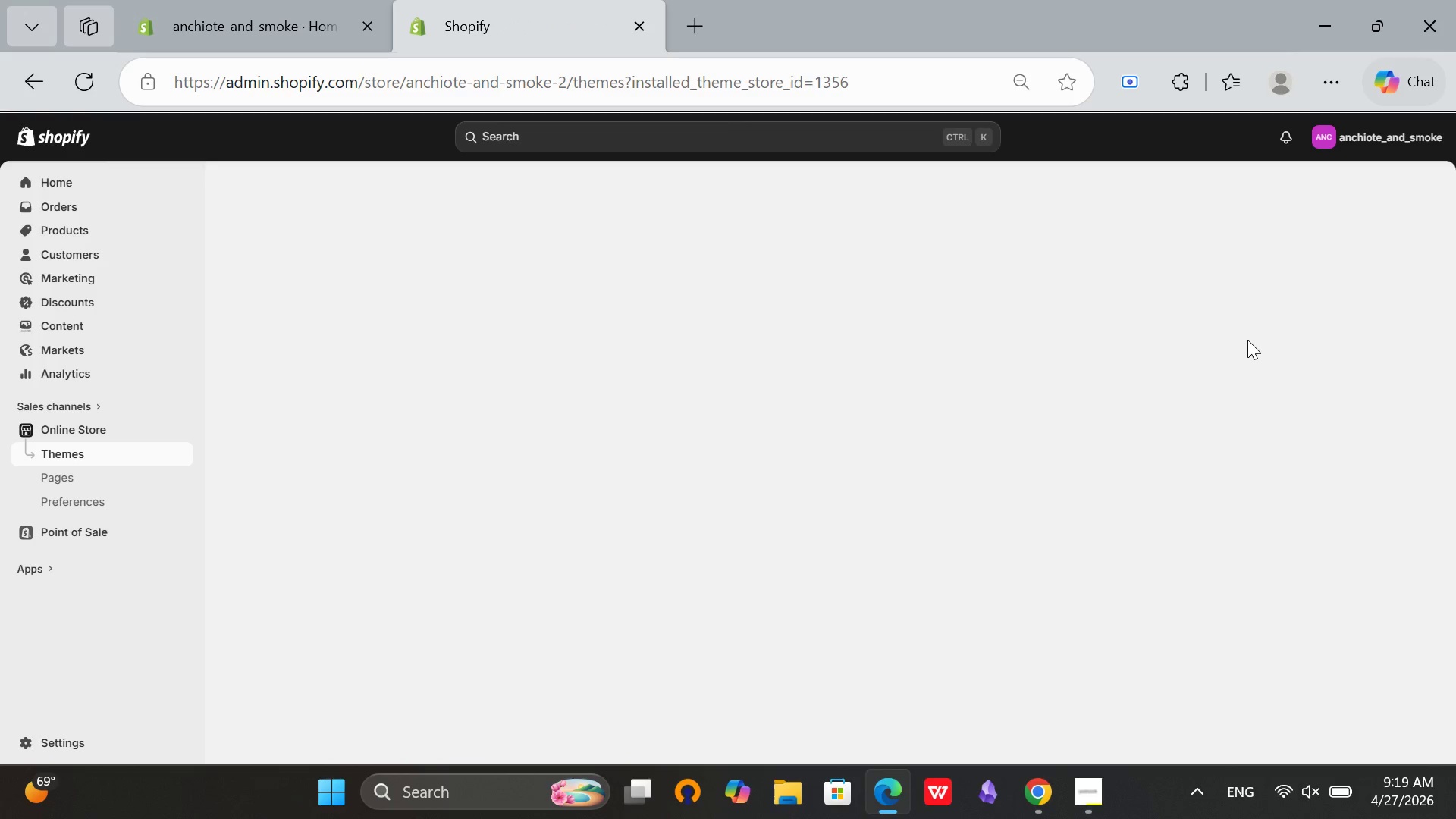 
scroll: coordinate [1257, 342], scroll_direction: down, amount: 5.0
 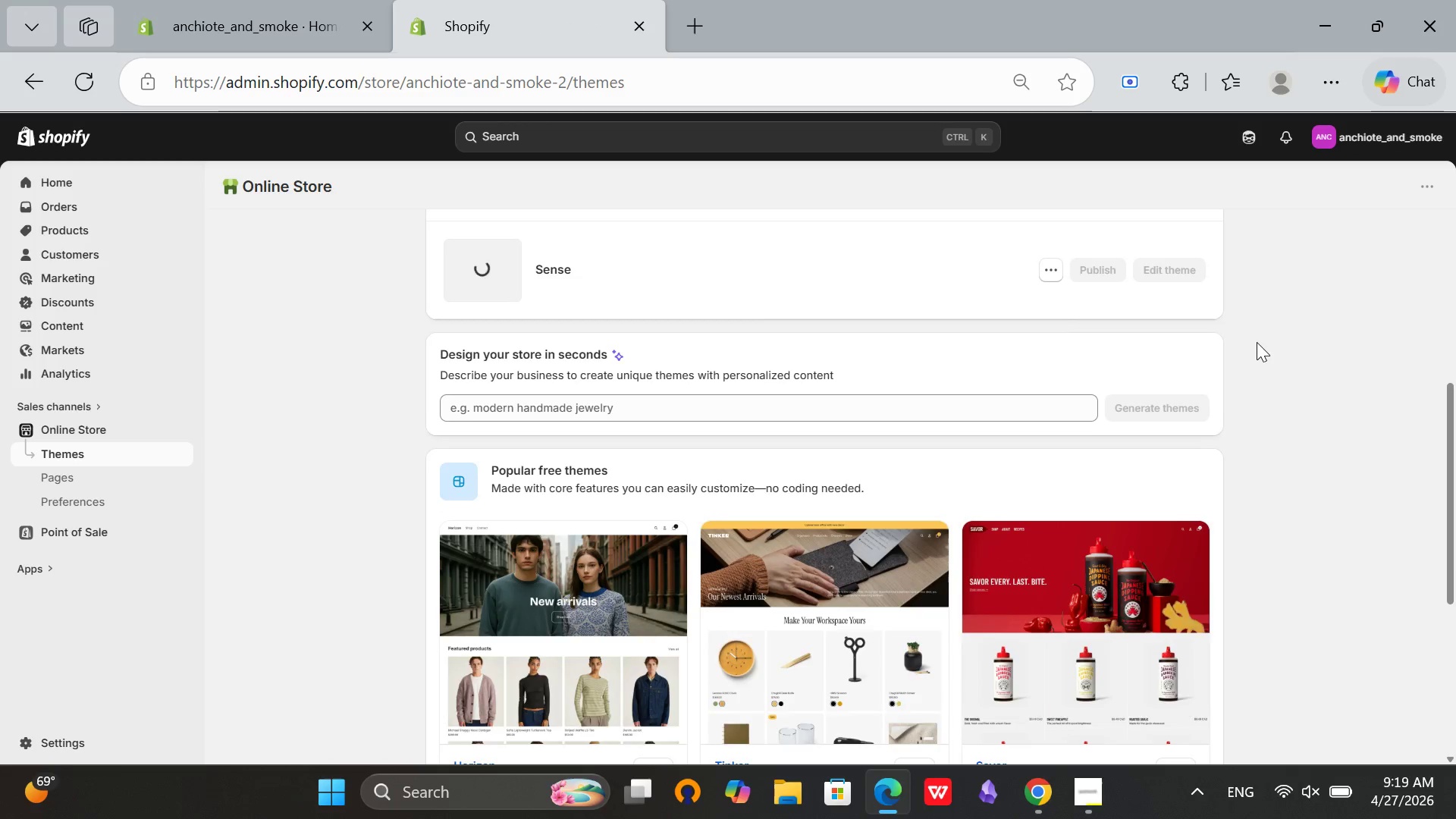 
scroll: coordinate [1257, 342], scroll_direction: up, amount: 1.0
 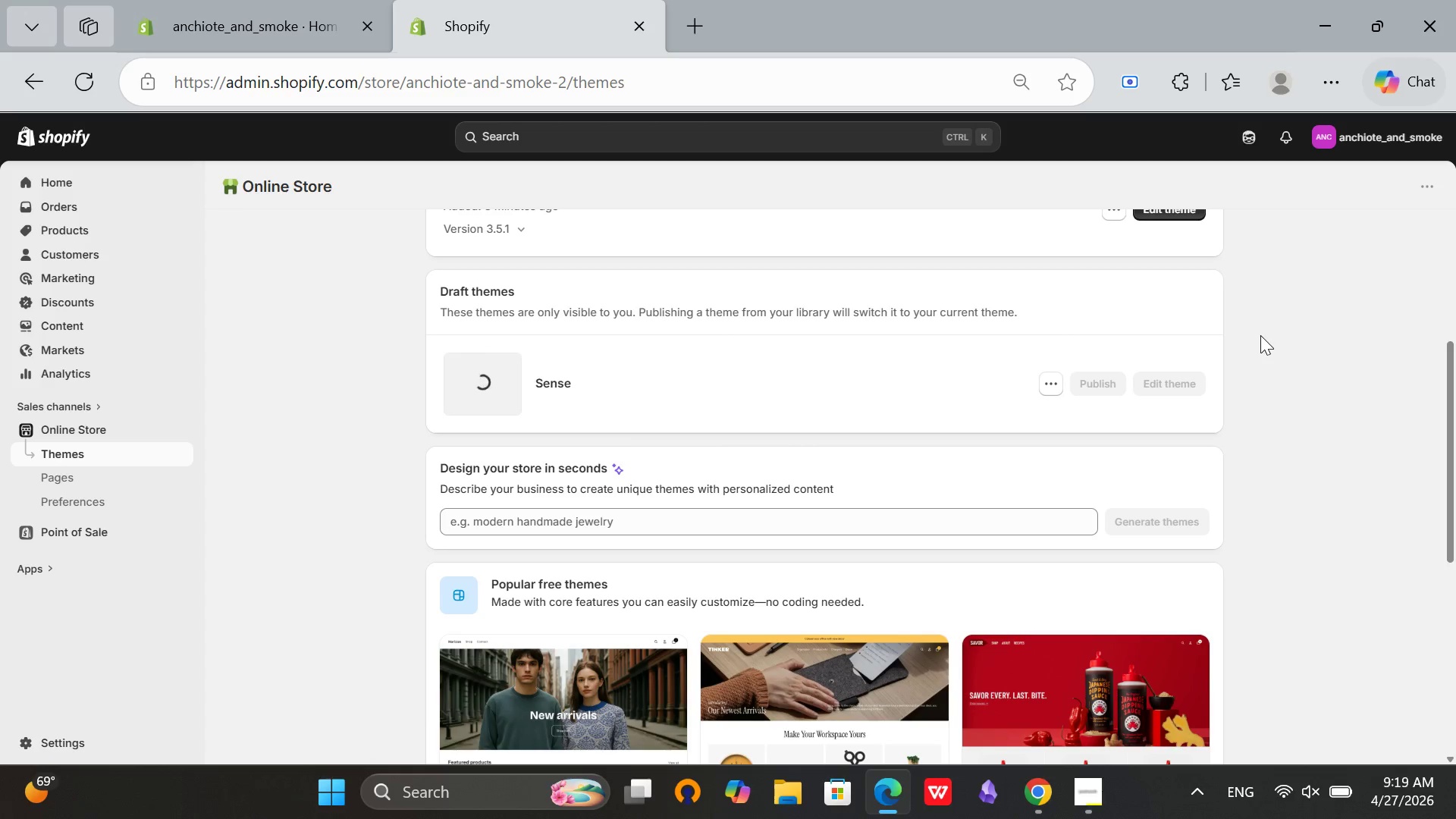 
wait(6.53)
 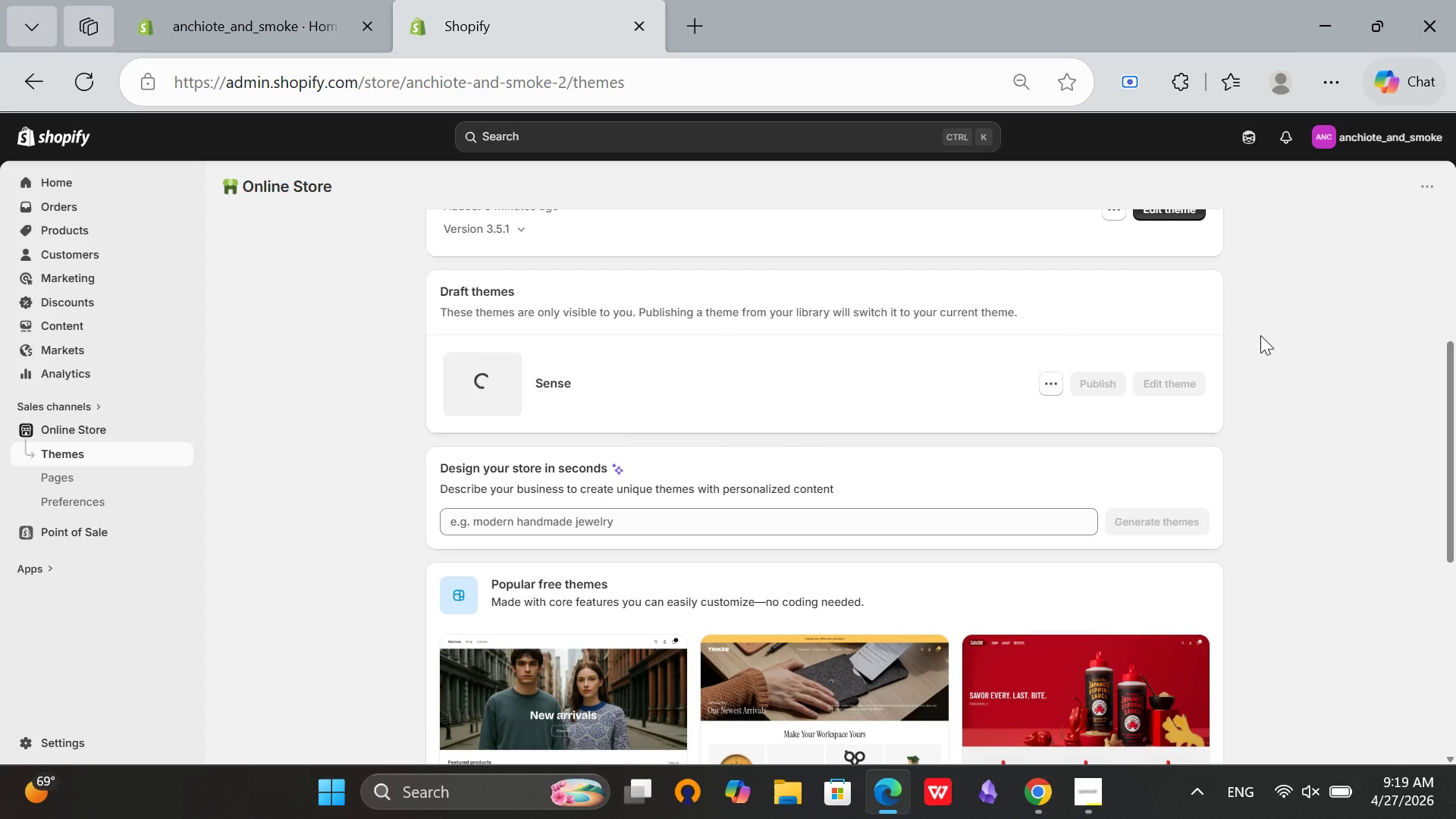 
scroll: coordinate [1260, 335], scroll_direction: up, amount: 4.0
 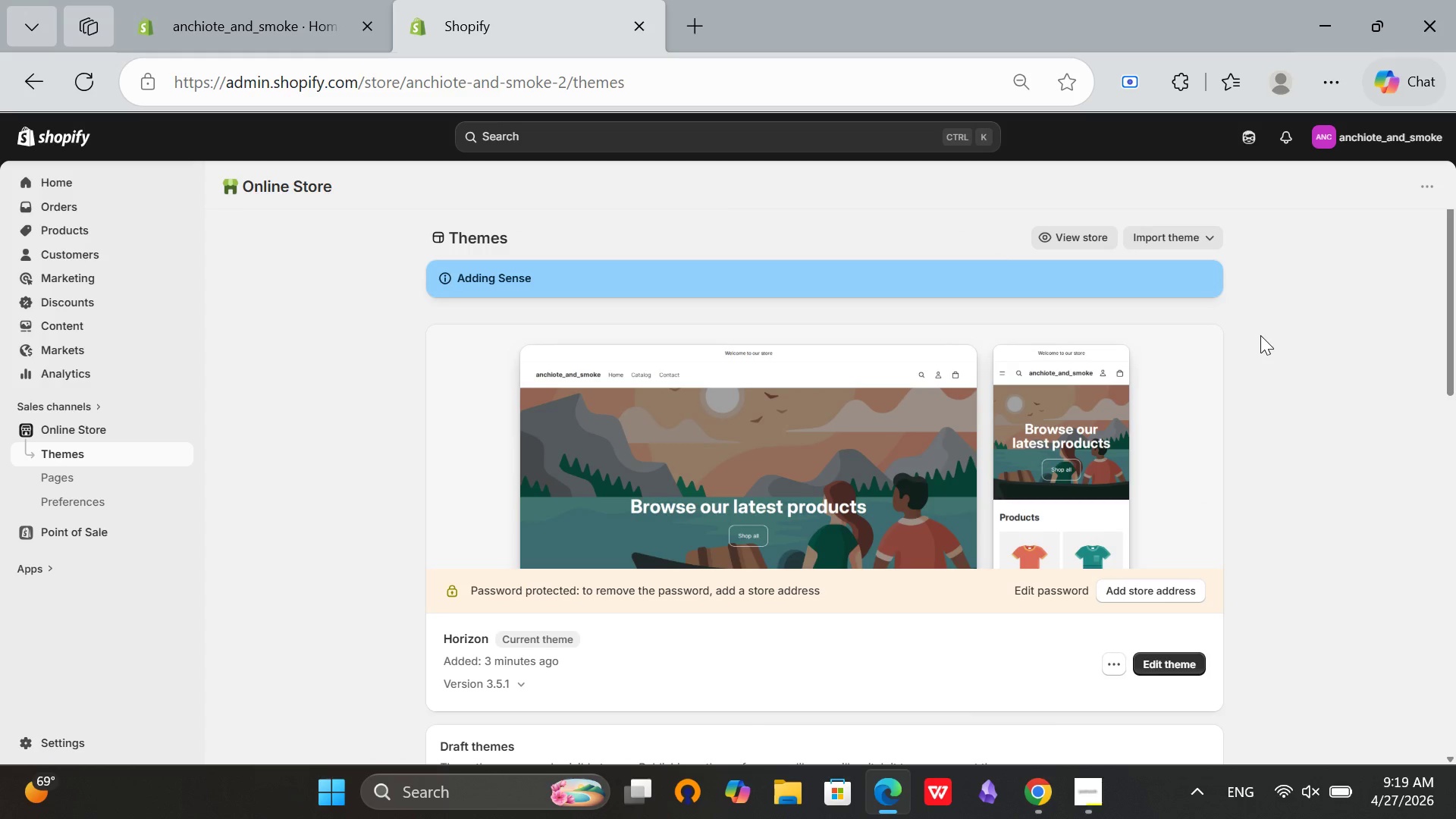 
scroll: coordinate [1260, 335], scroll_direction: down, amount: 1.0
 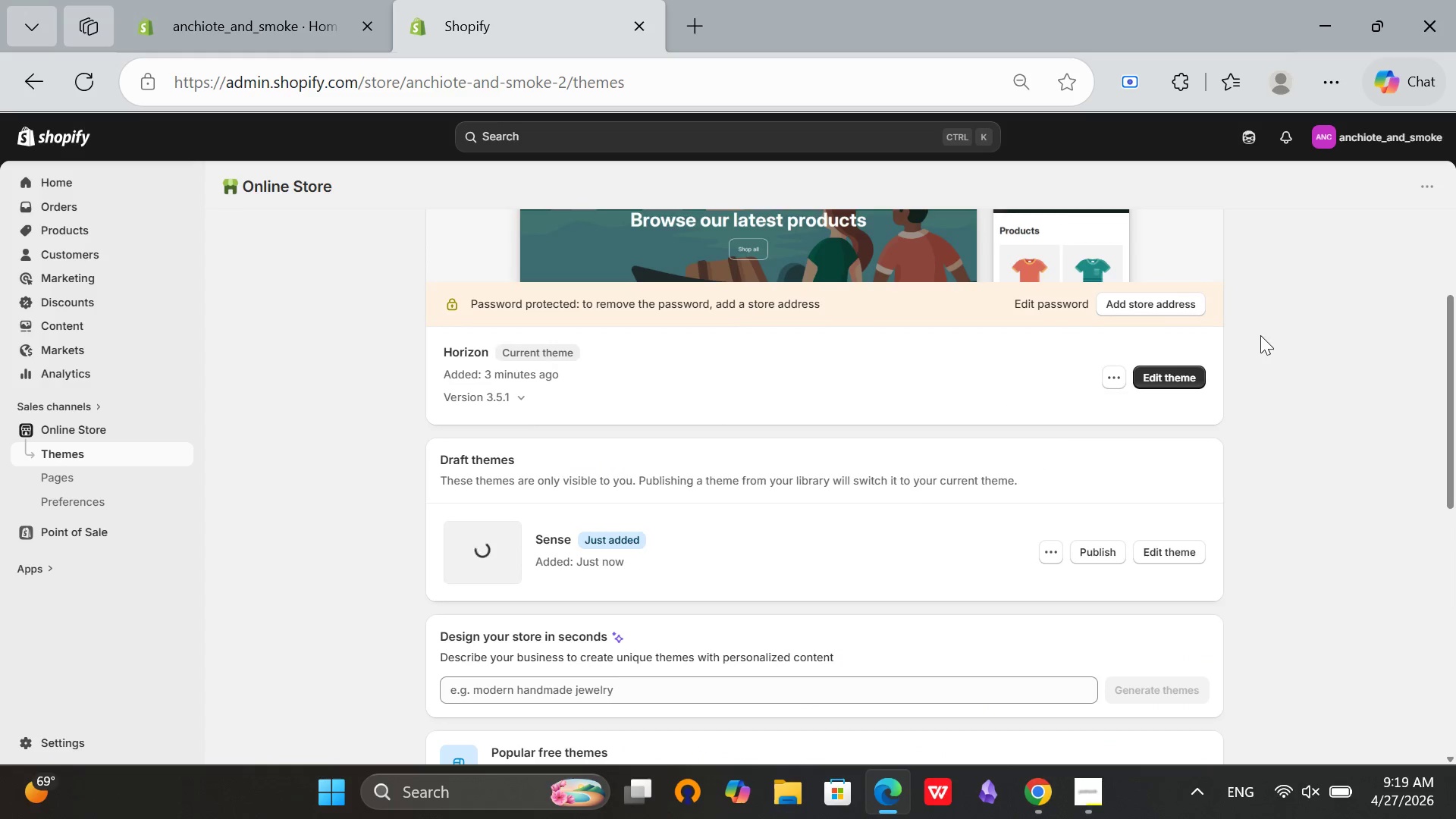 
left_click([1081, 559])
 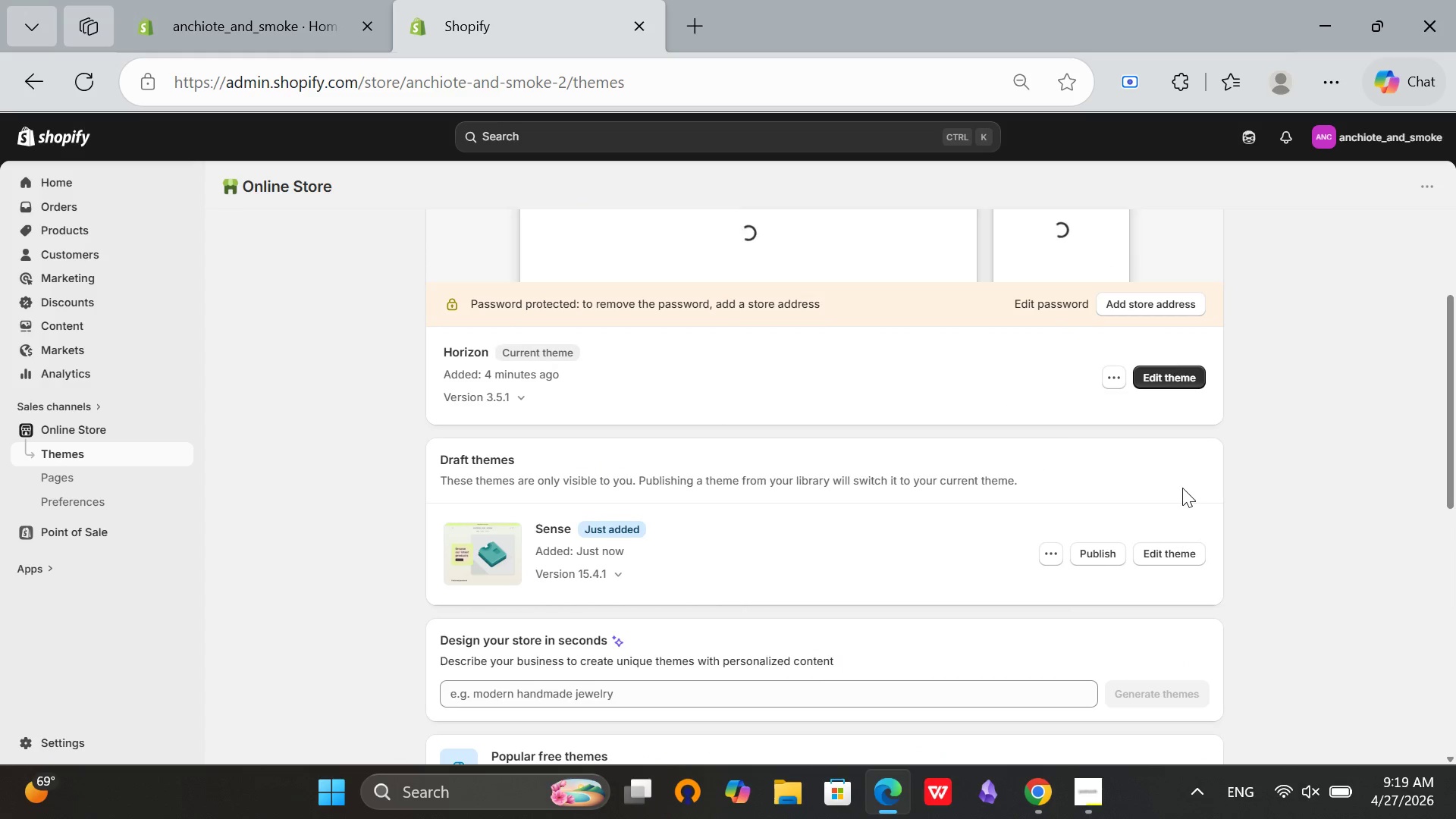 
scroll: coordinate [1183, 488], scroll_direction: none, amount: 0.0
 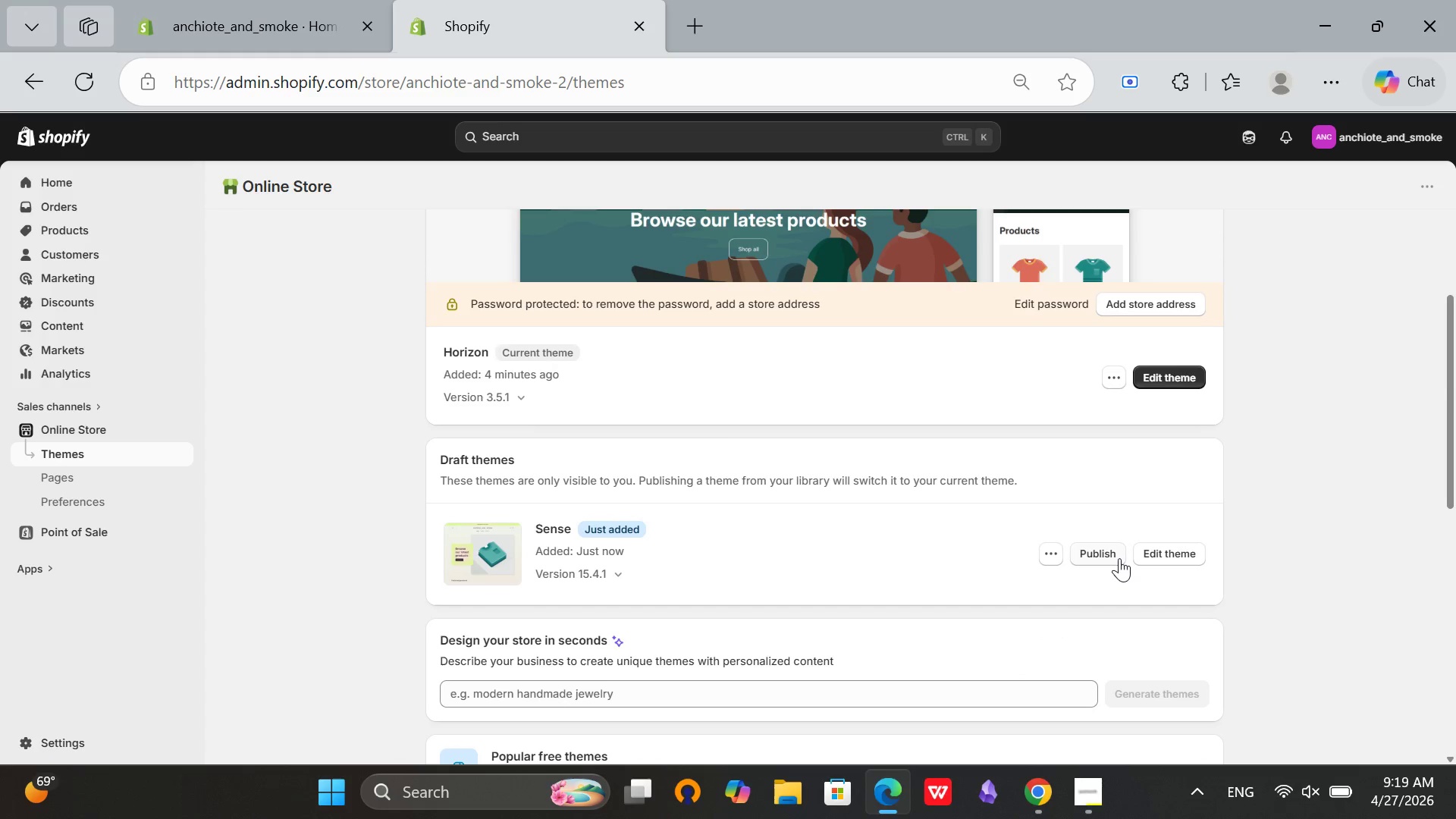 
left_click([1119, 558])
 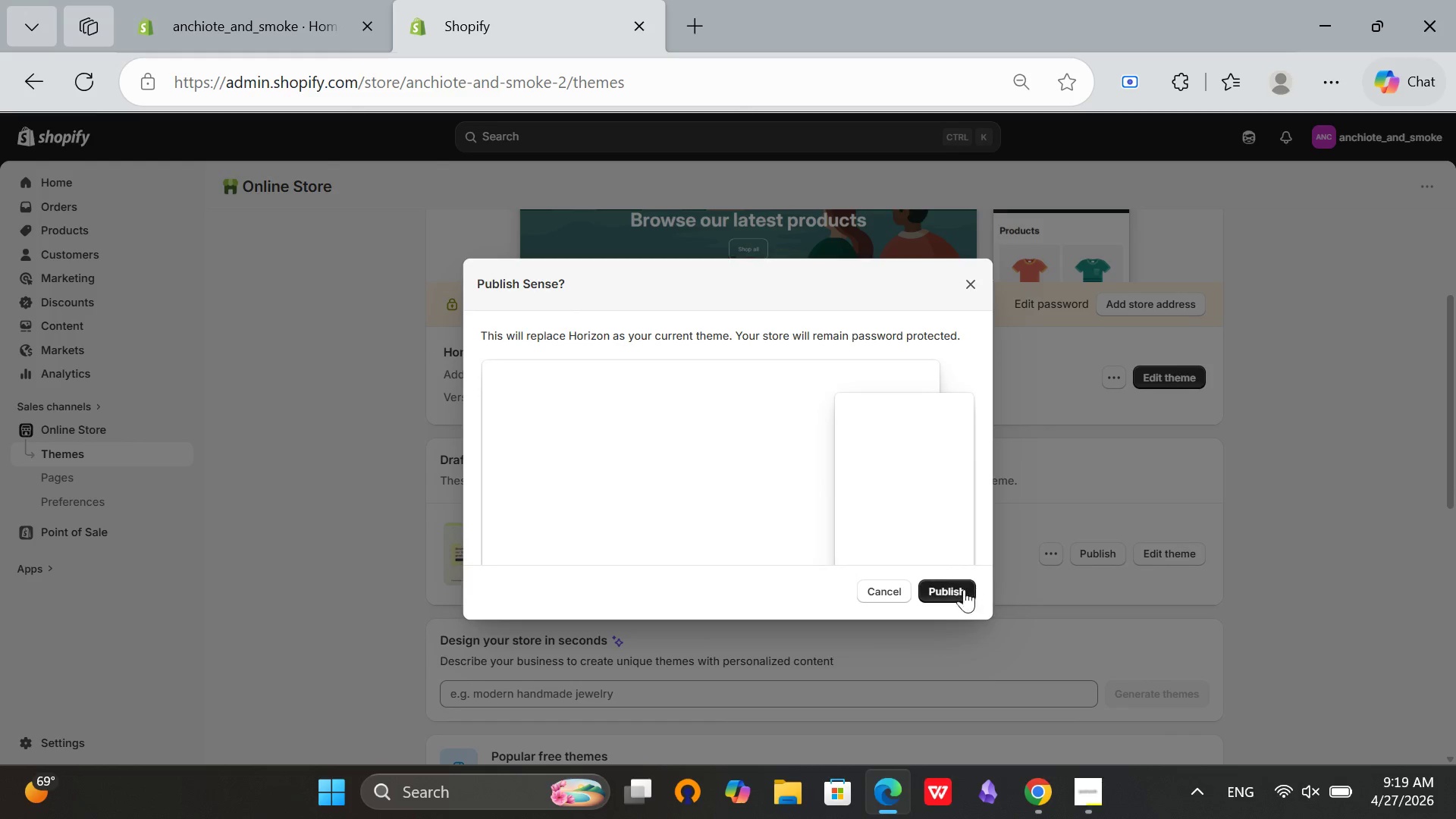 
left_click([949, 589])
 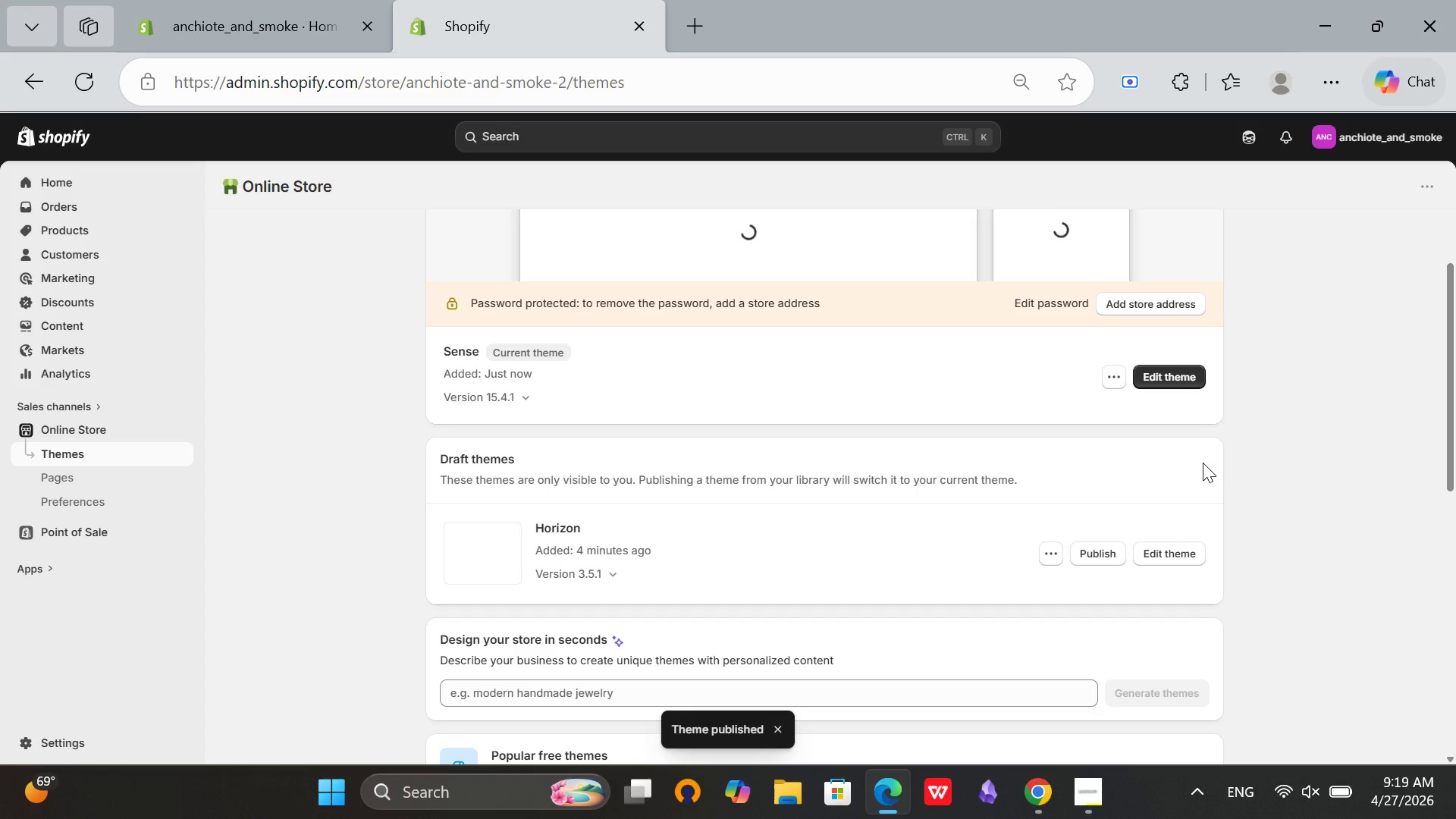 
wait(5.11)
 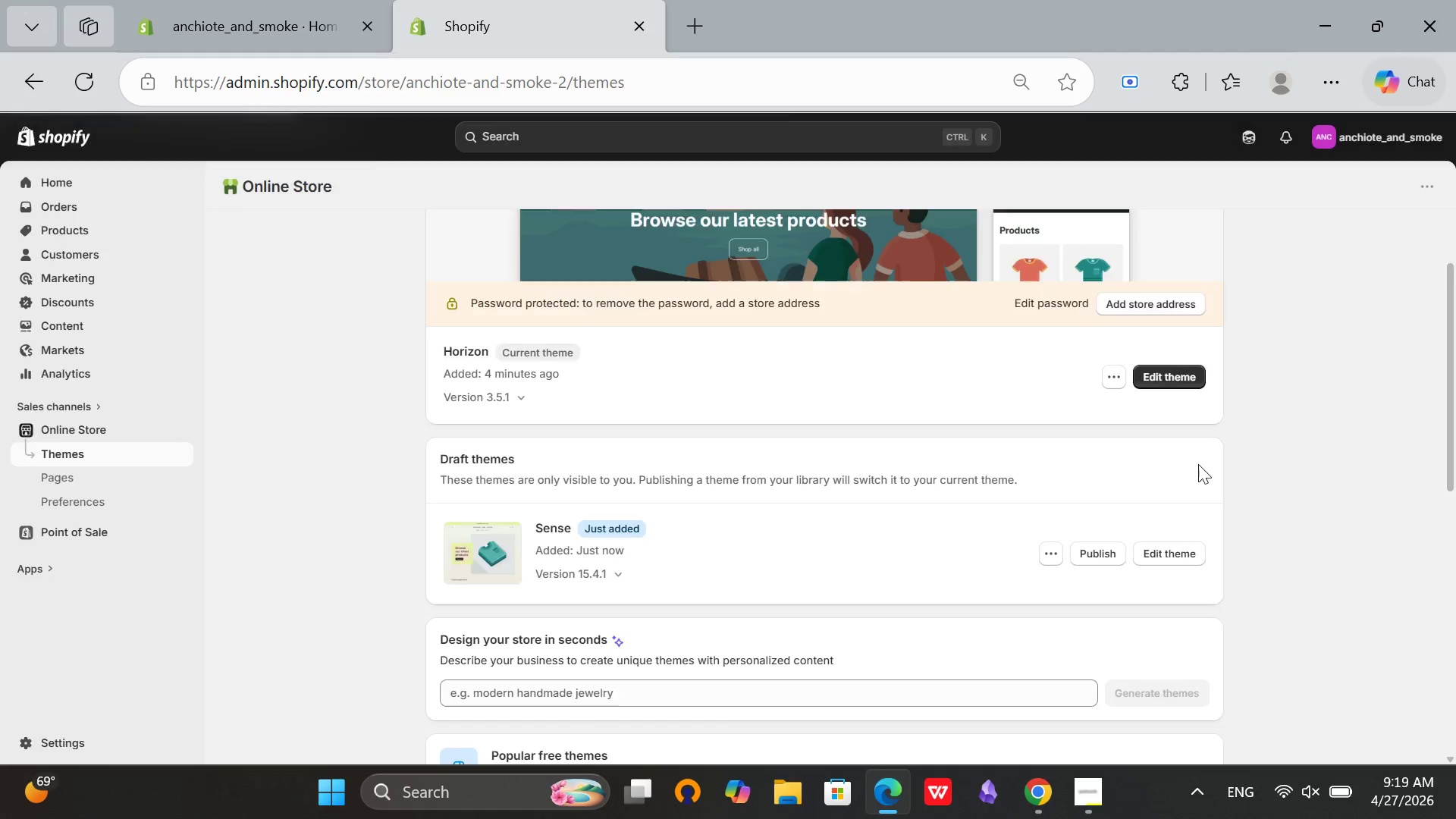 
scroll: coordinate [1225, 454], scroll_direction: up, amount: 3.0
 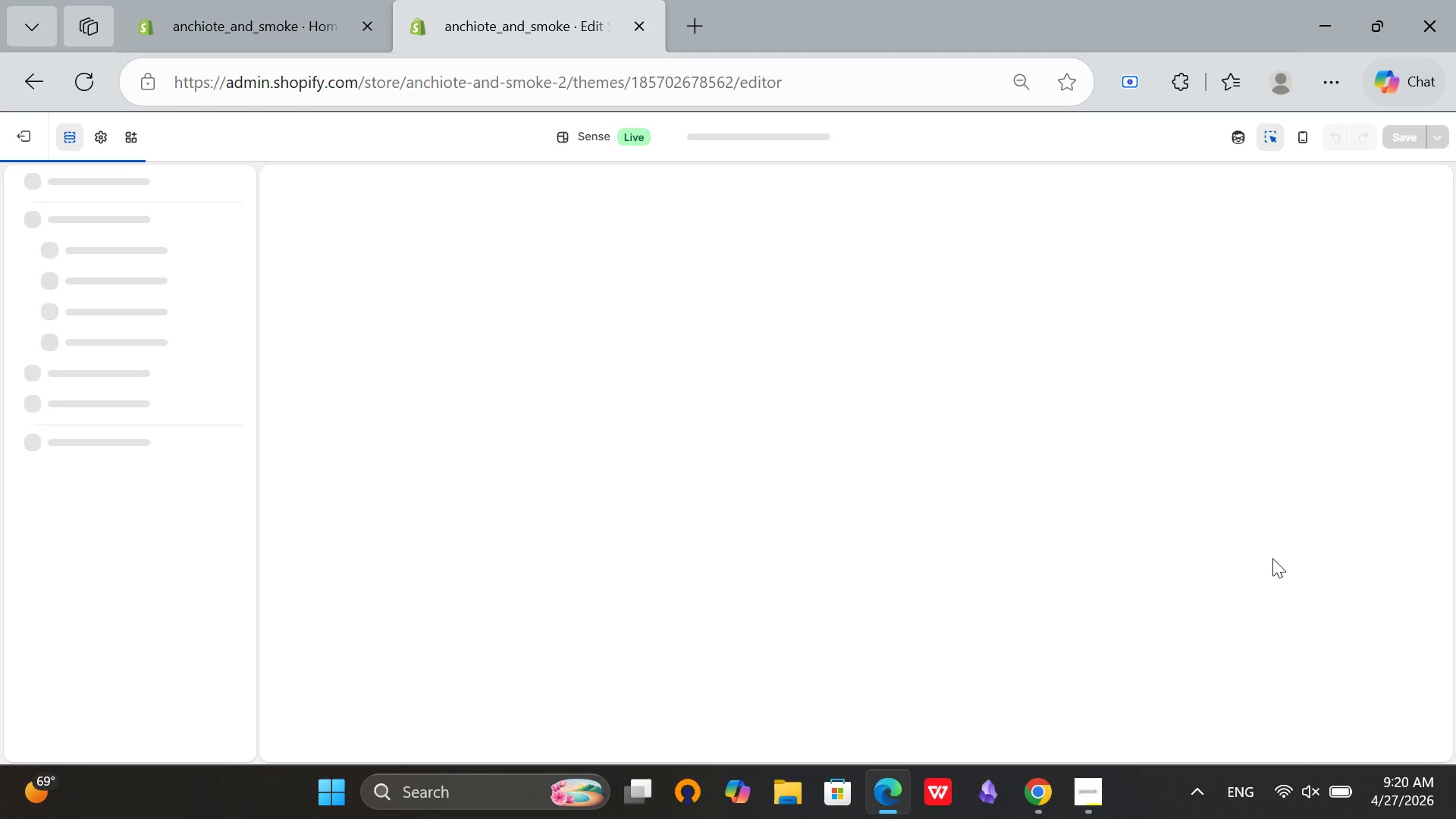 
wait(12.98)
 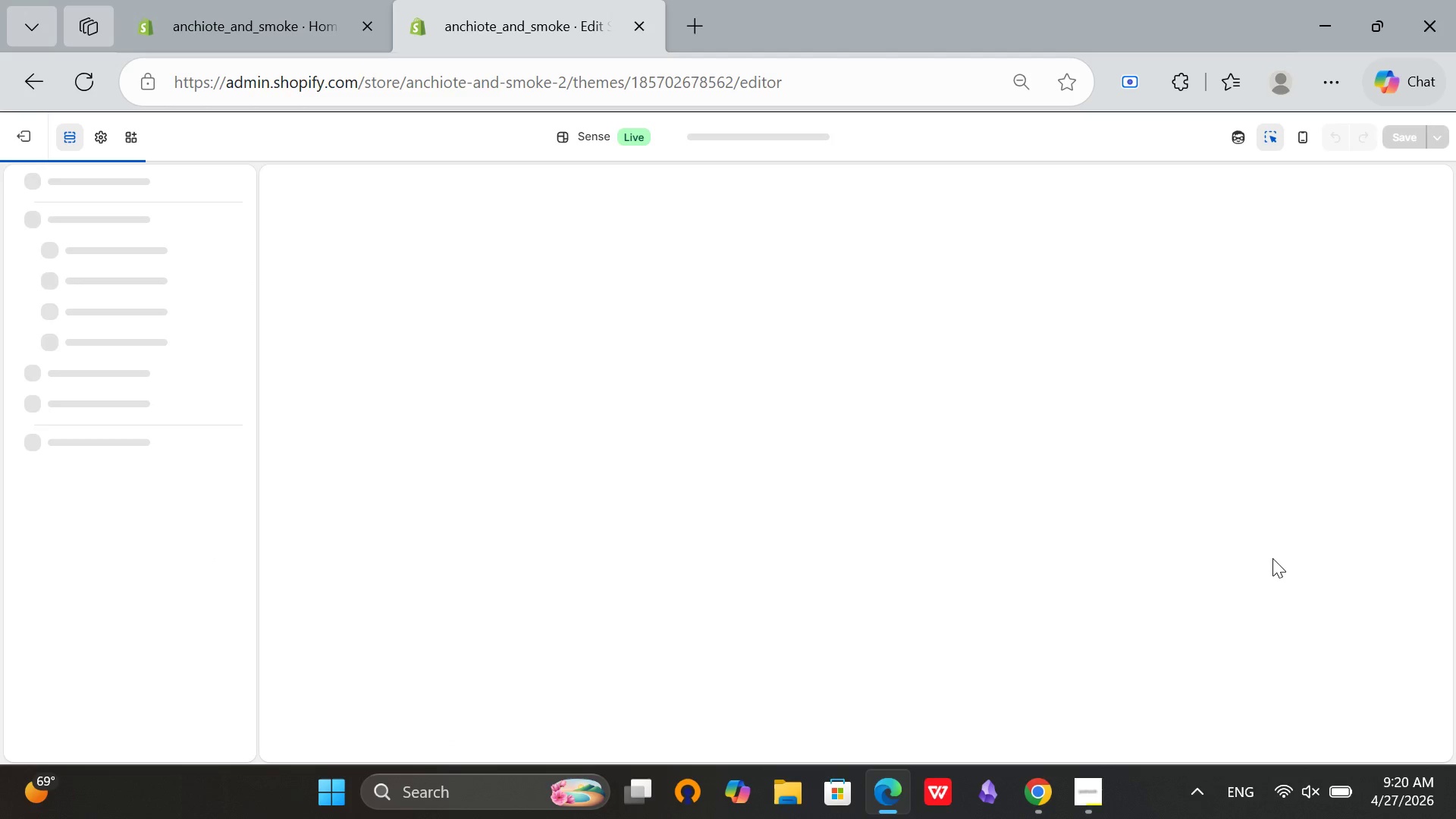 
left_click([109, 136])
 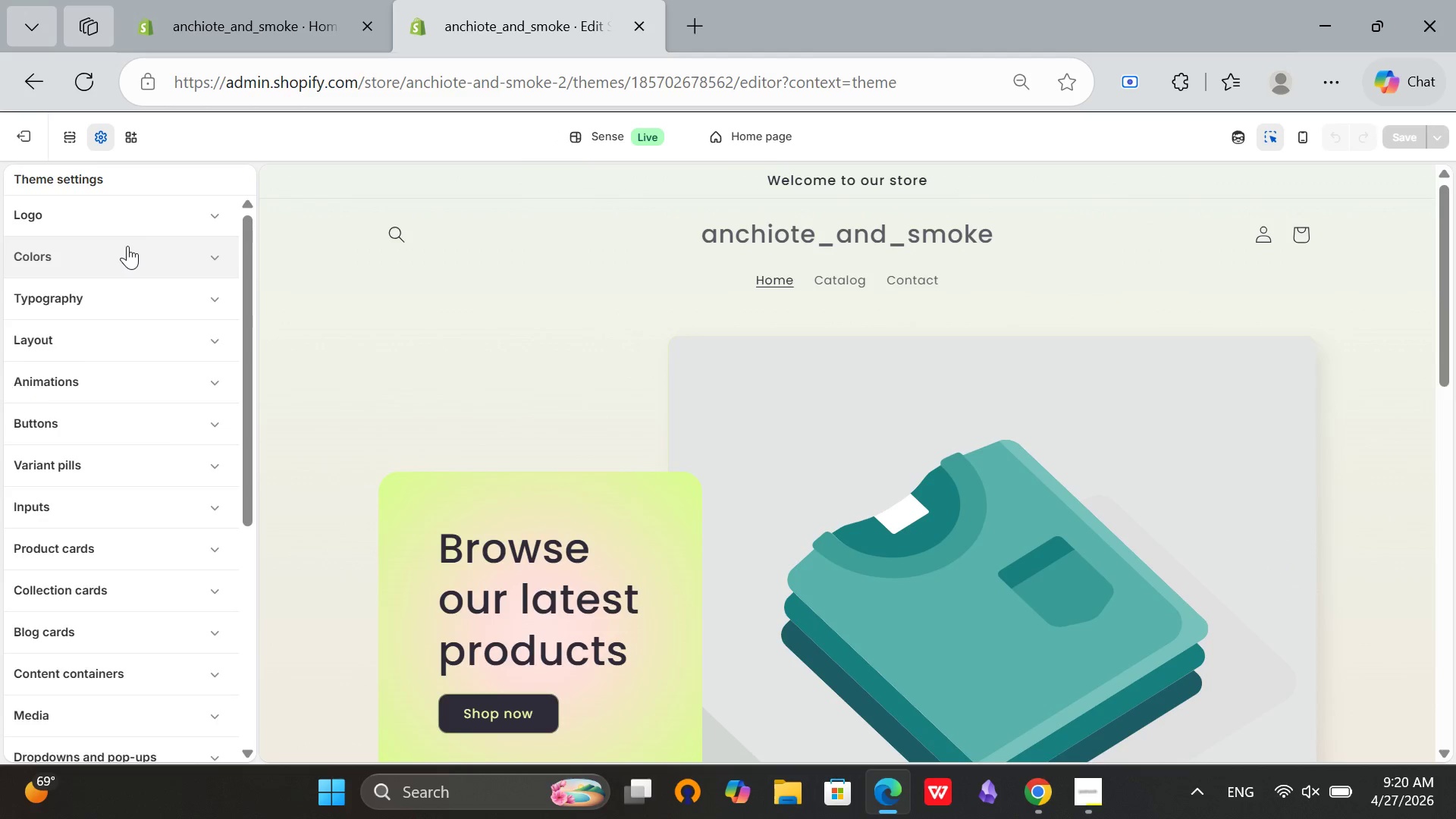 
left_click([46, 375])
 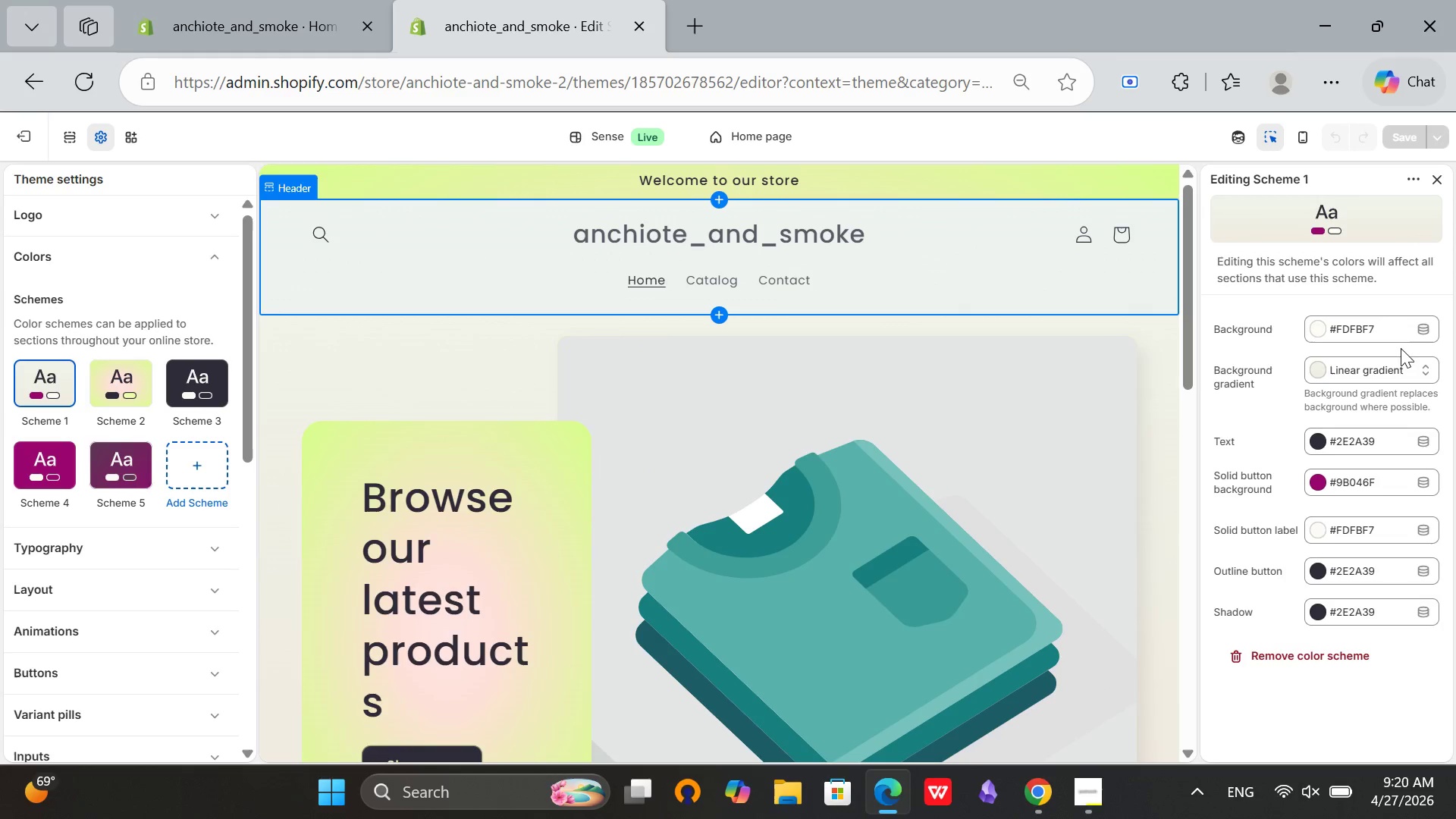 
wait(5.81)
 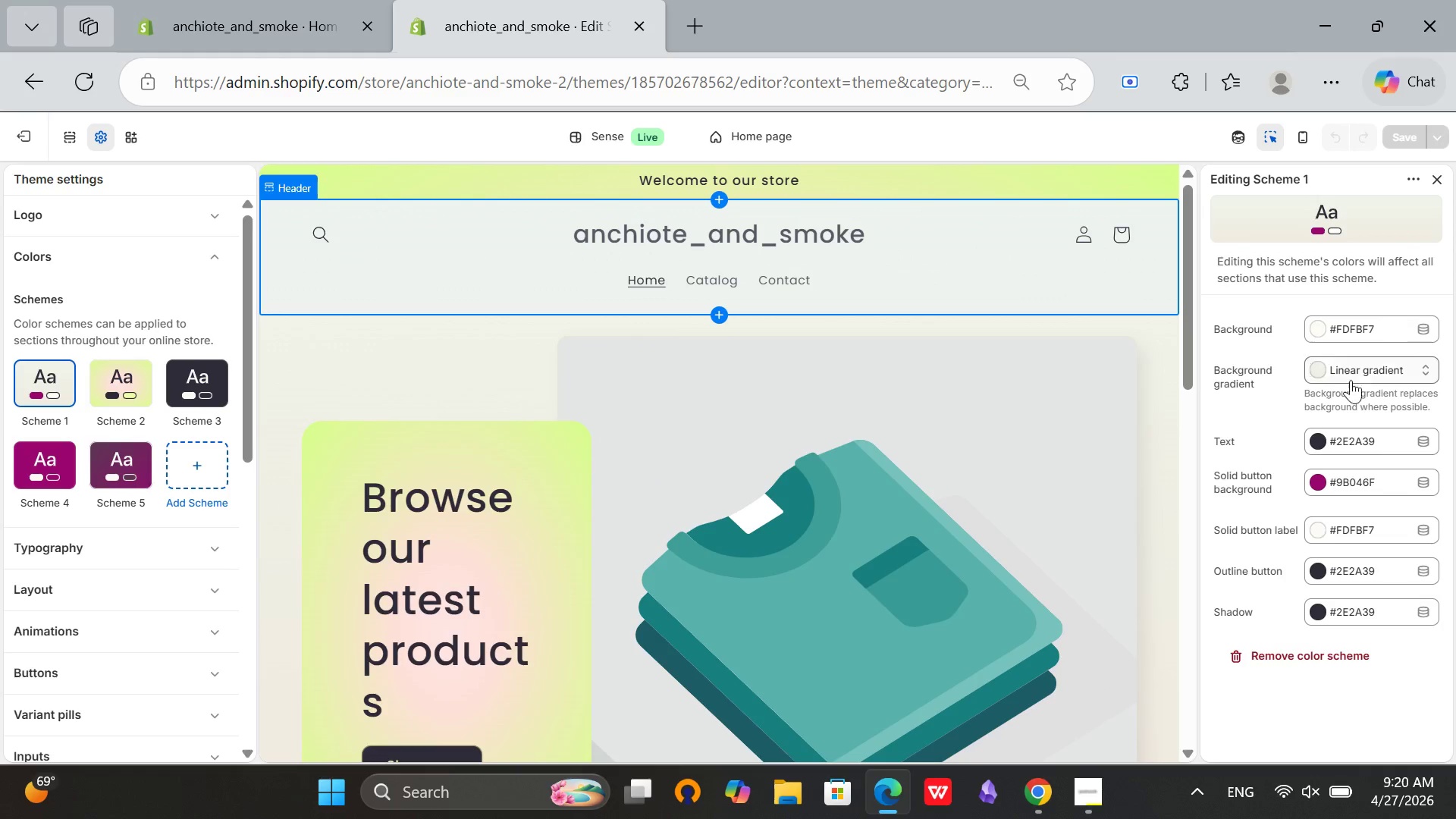 
left_click([1398, 328])
 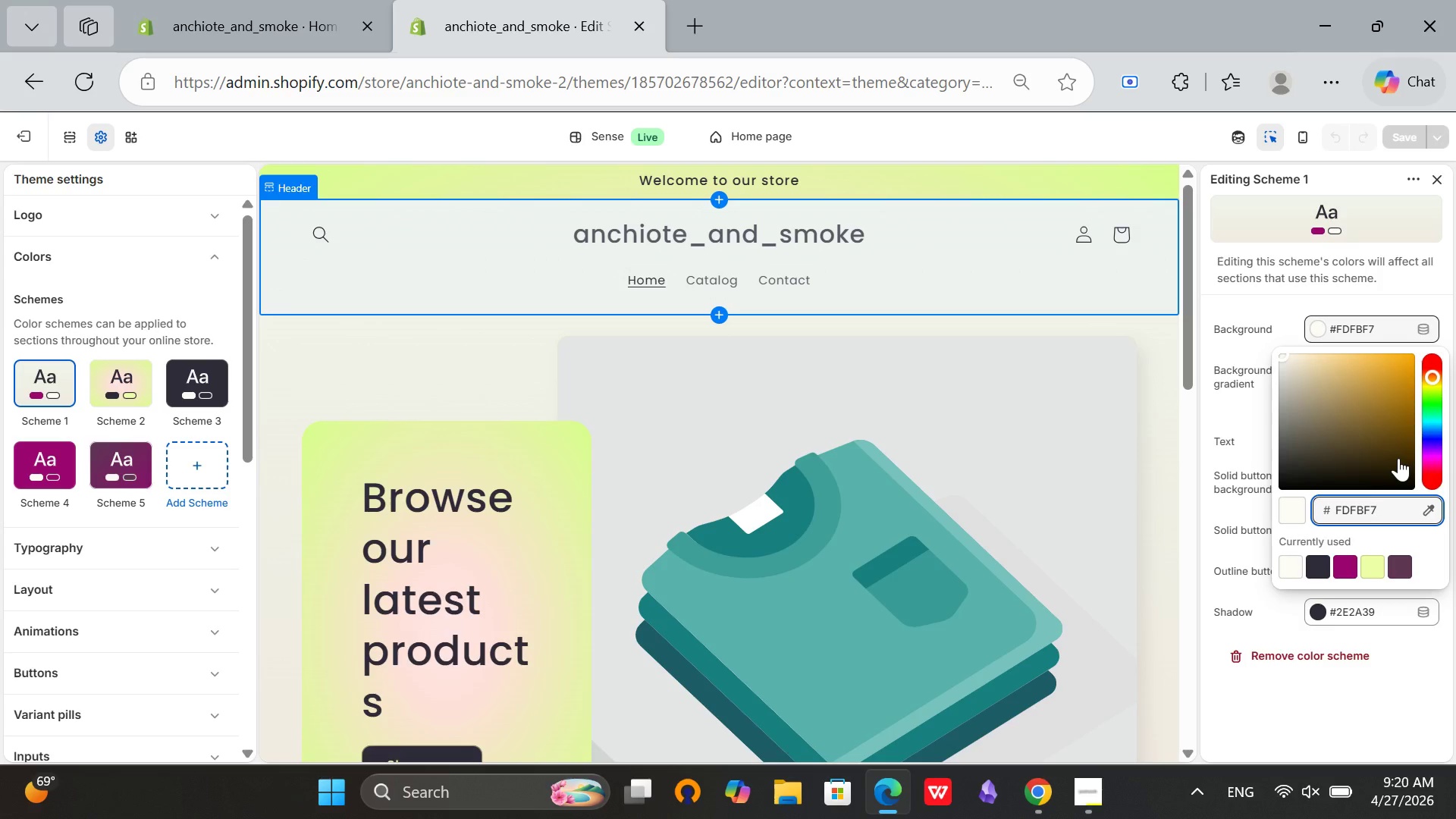 
wait(10.81)
 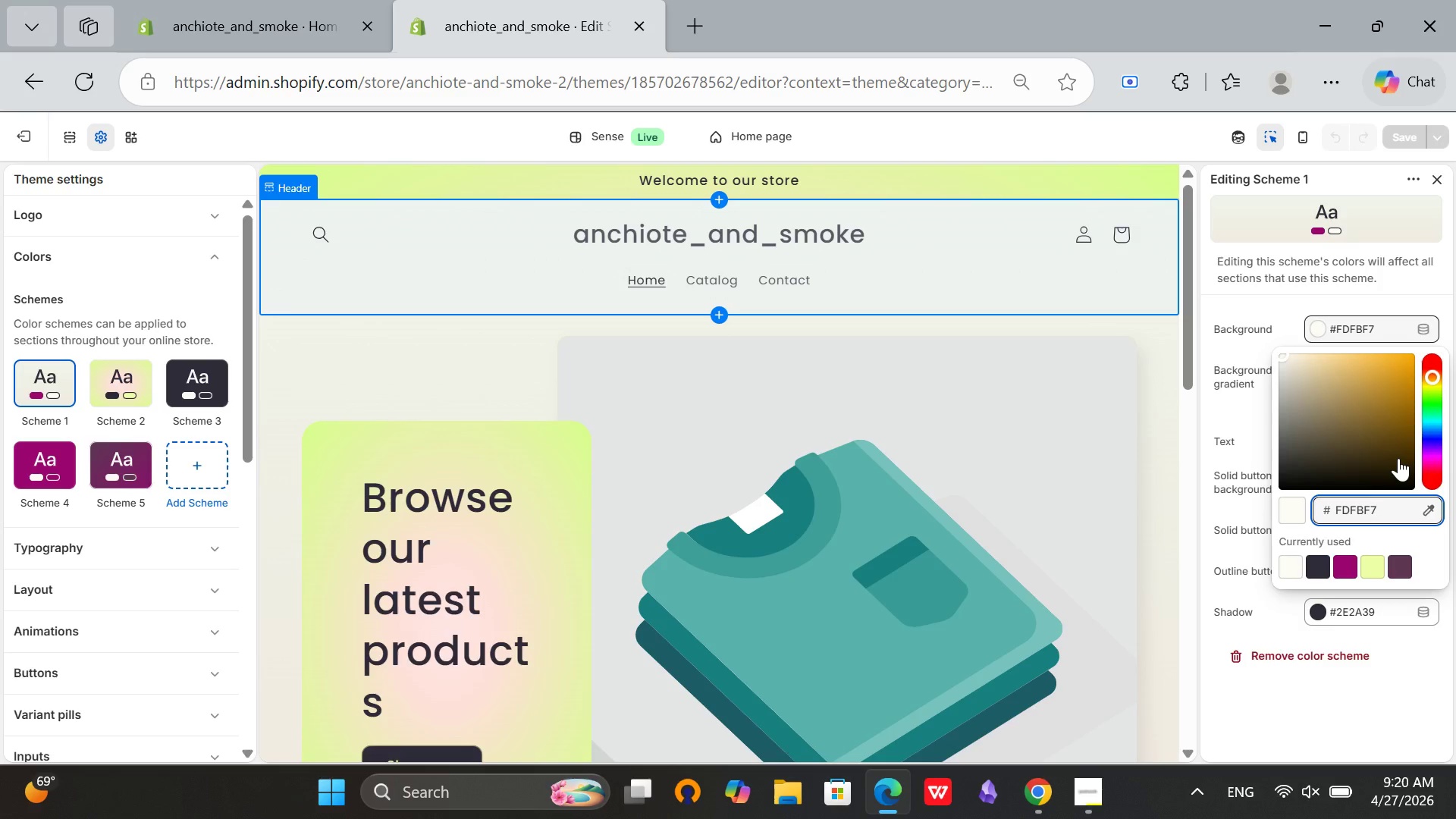 
key(Backspace)
 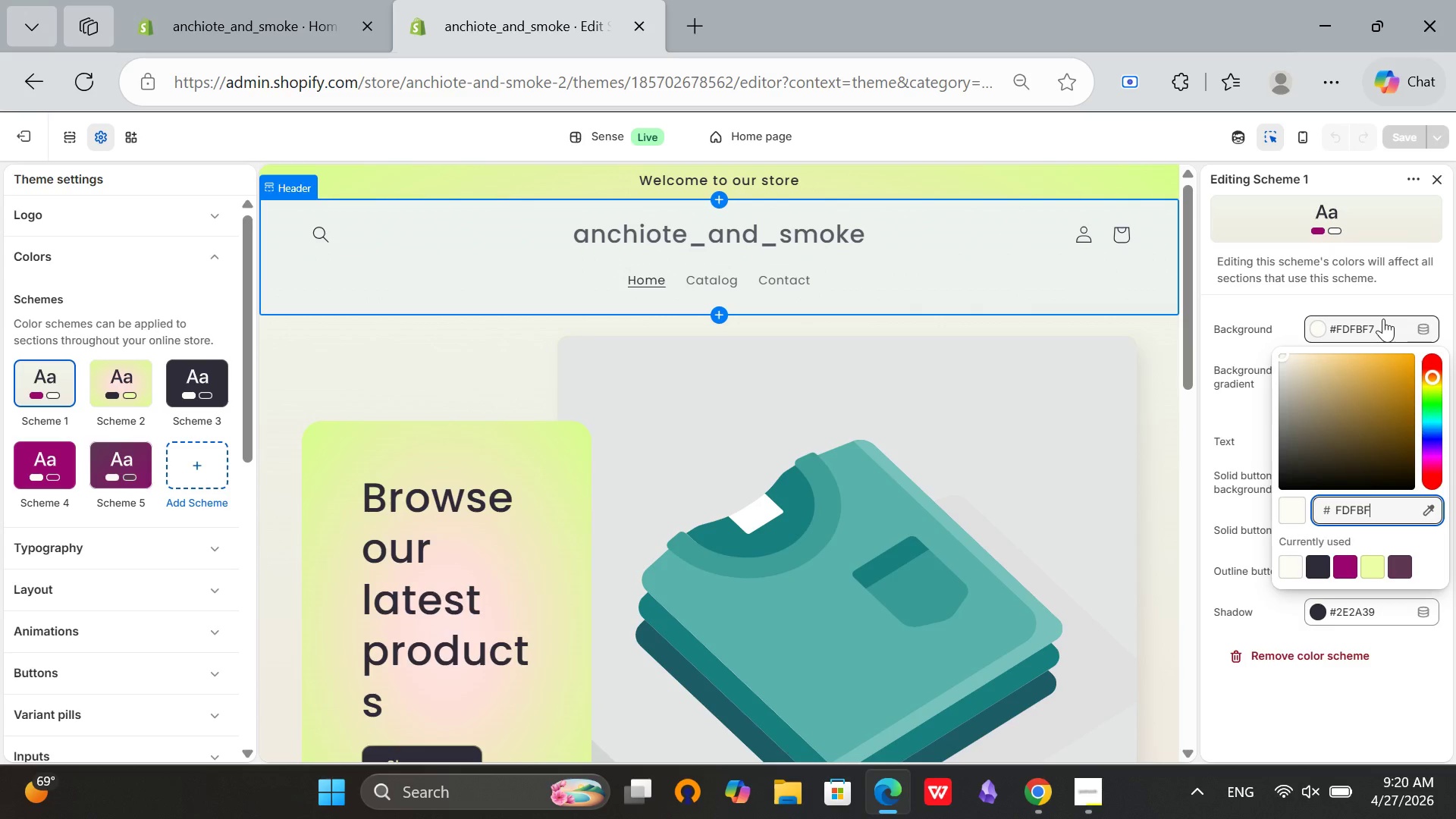 
left_click([1385, 325])
 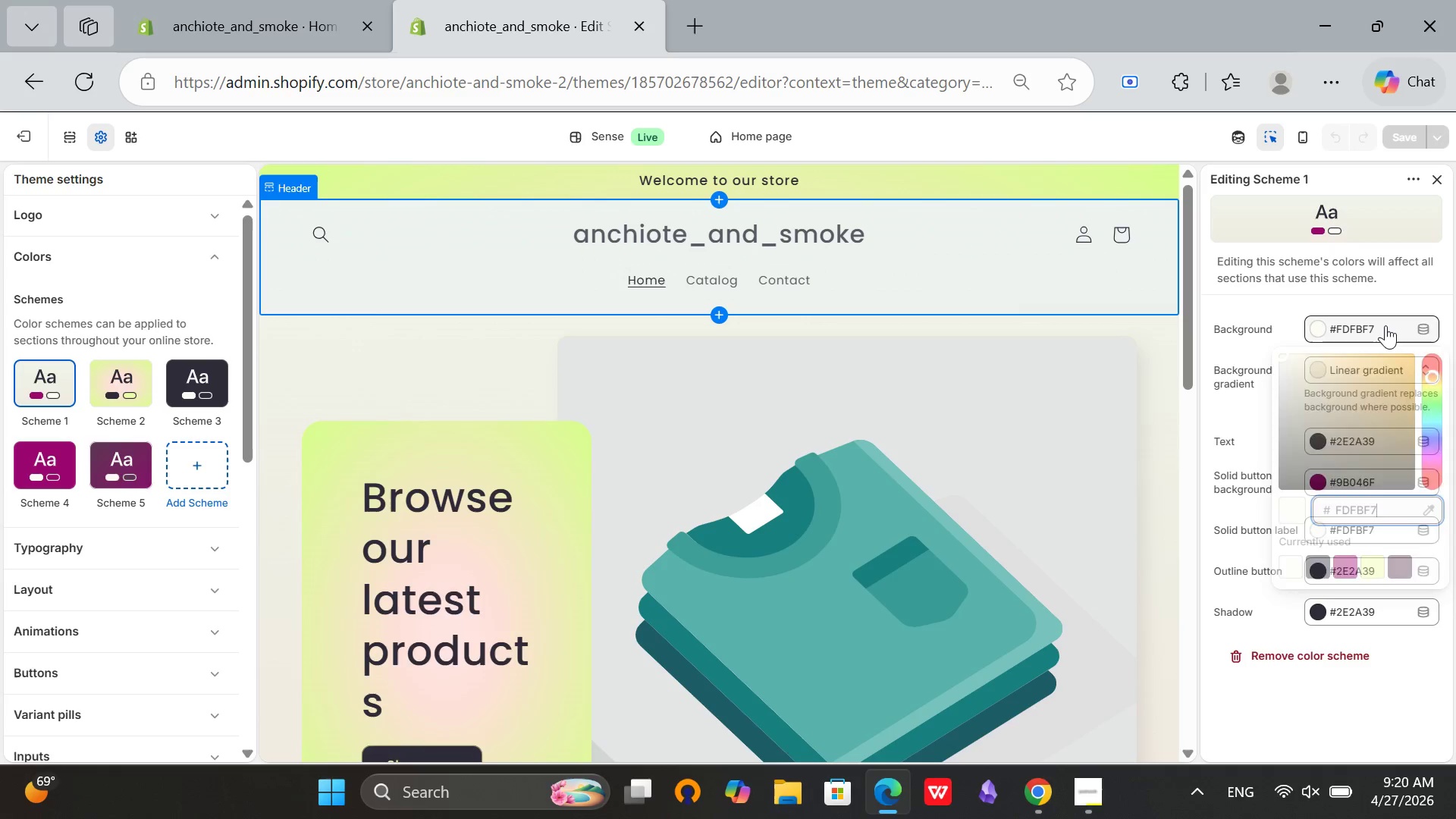 
double_click([1385, 325])
 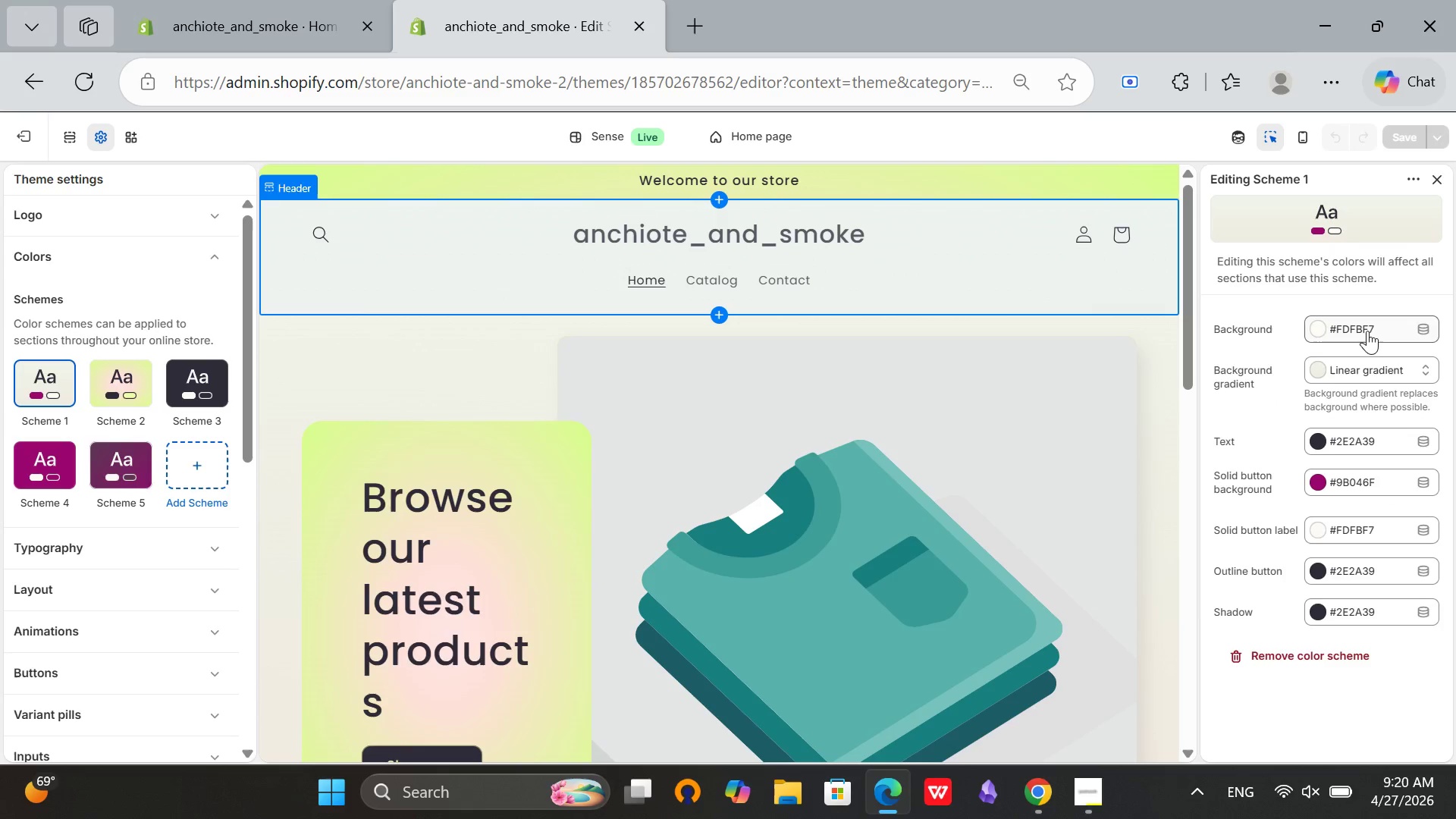 
left_click([1367, 330])
 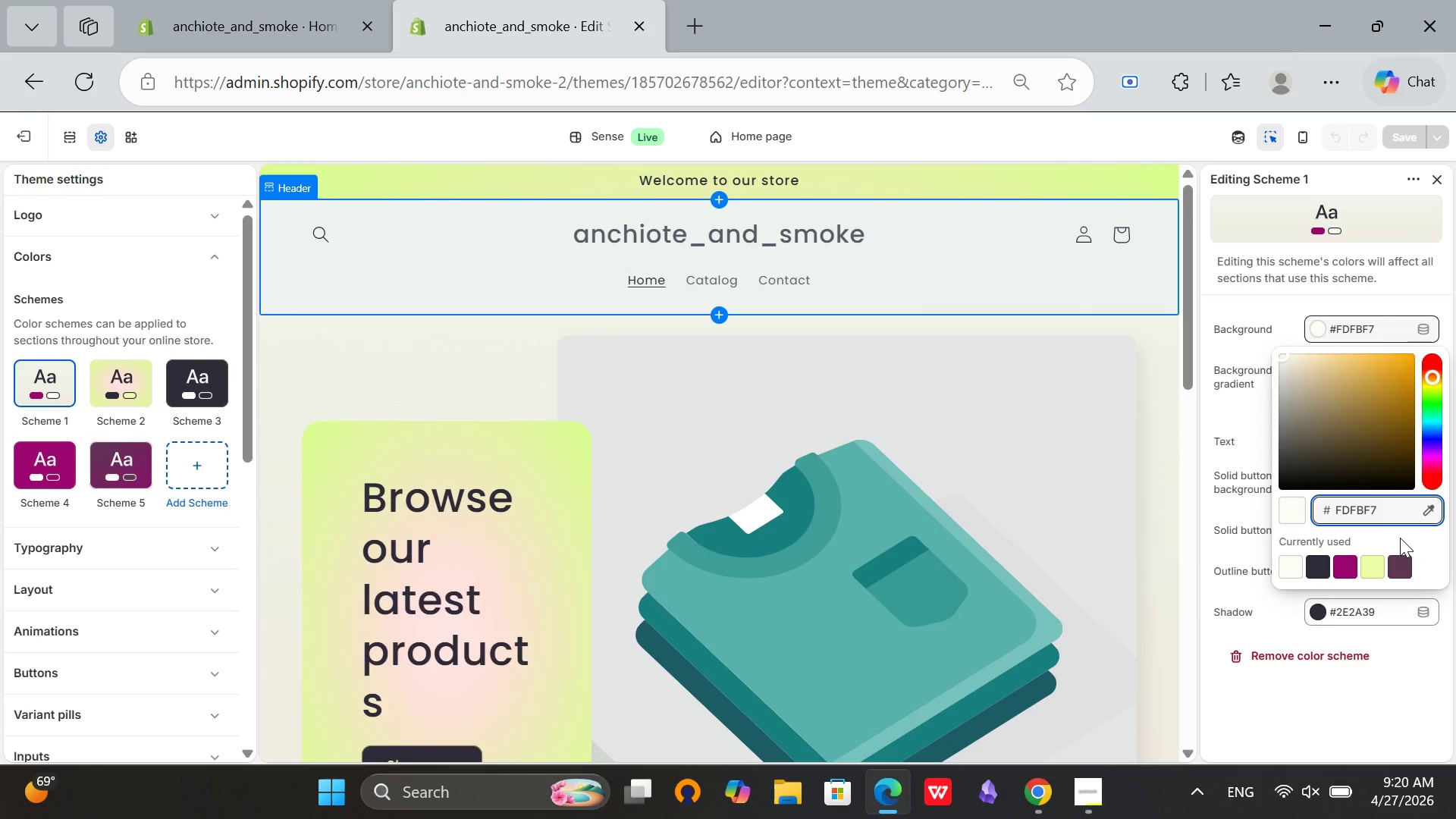 
key(Backspace)
 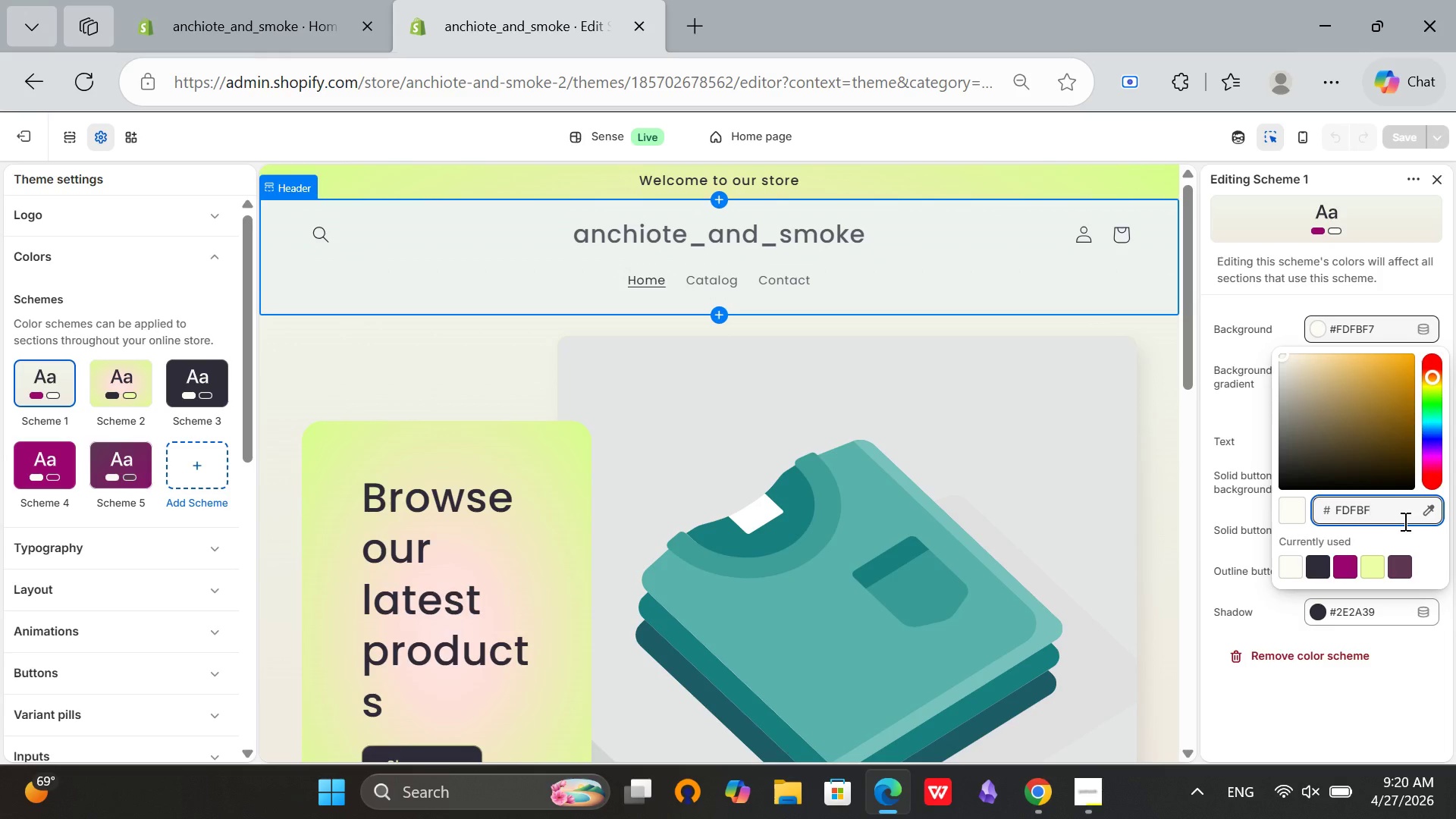 
key(Backspace)
 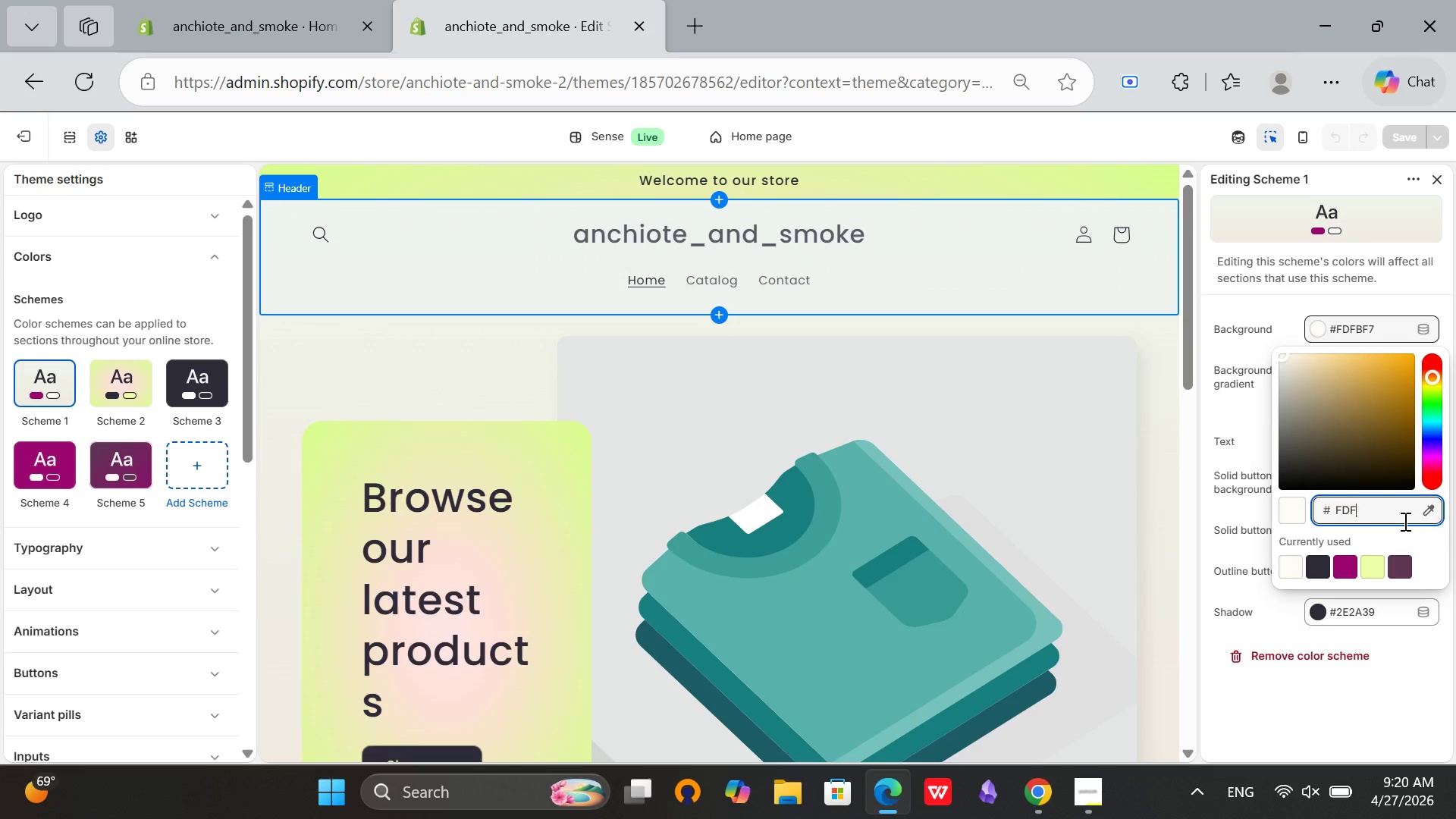 
key(Backspace)
 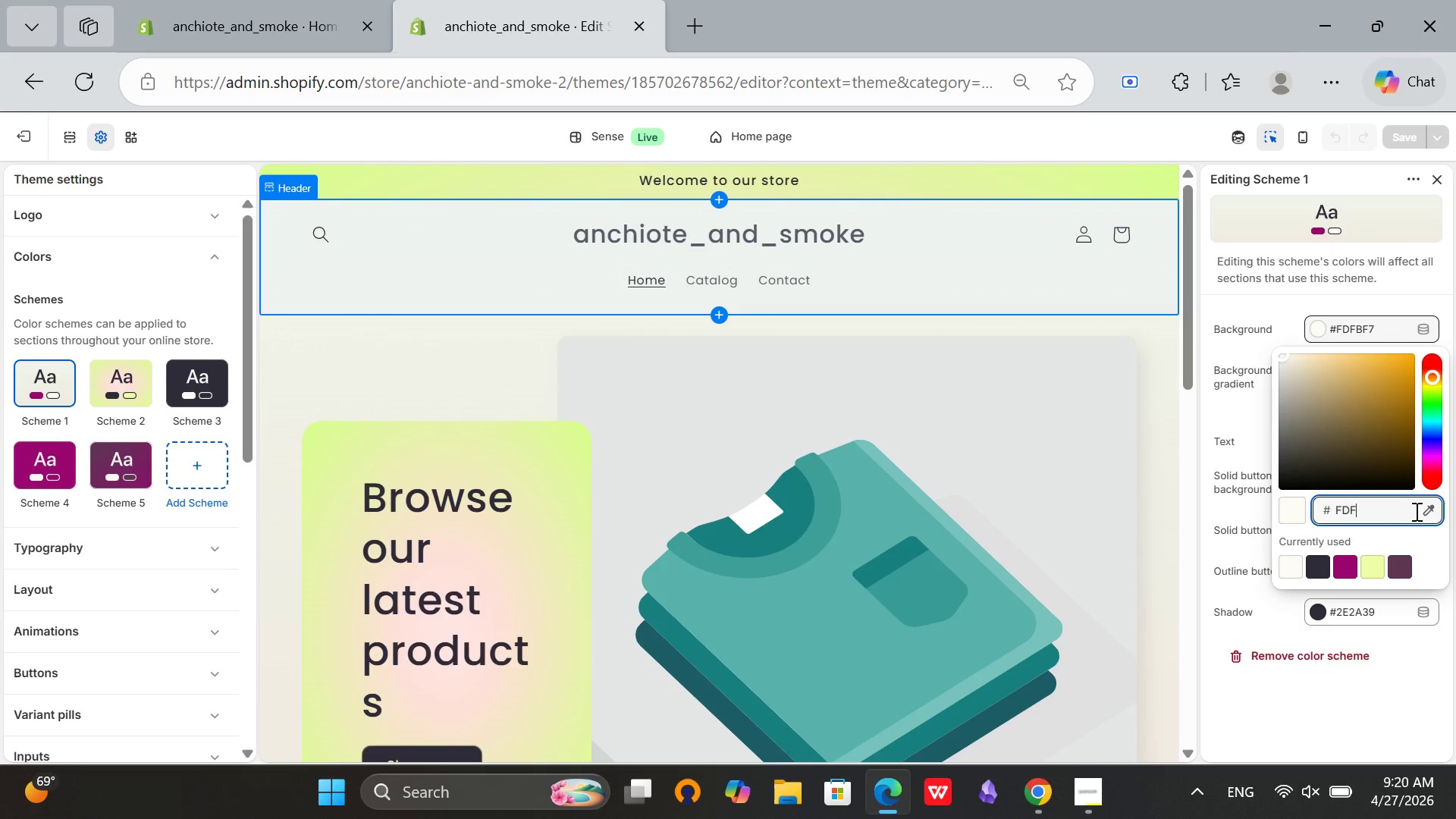 
type(8F0)
 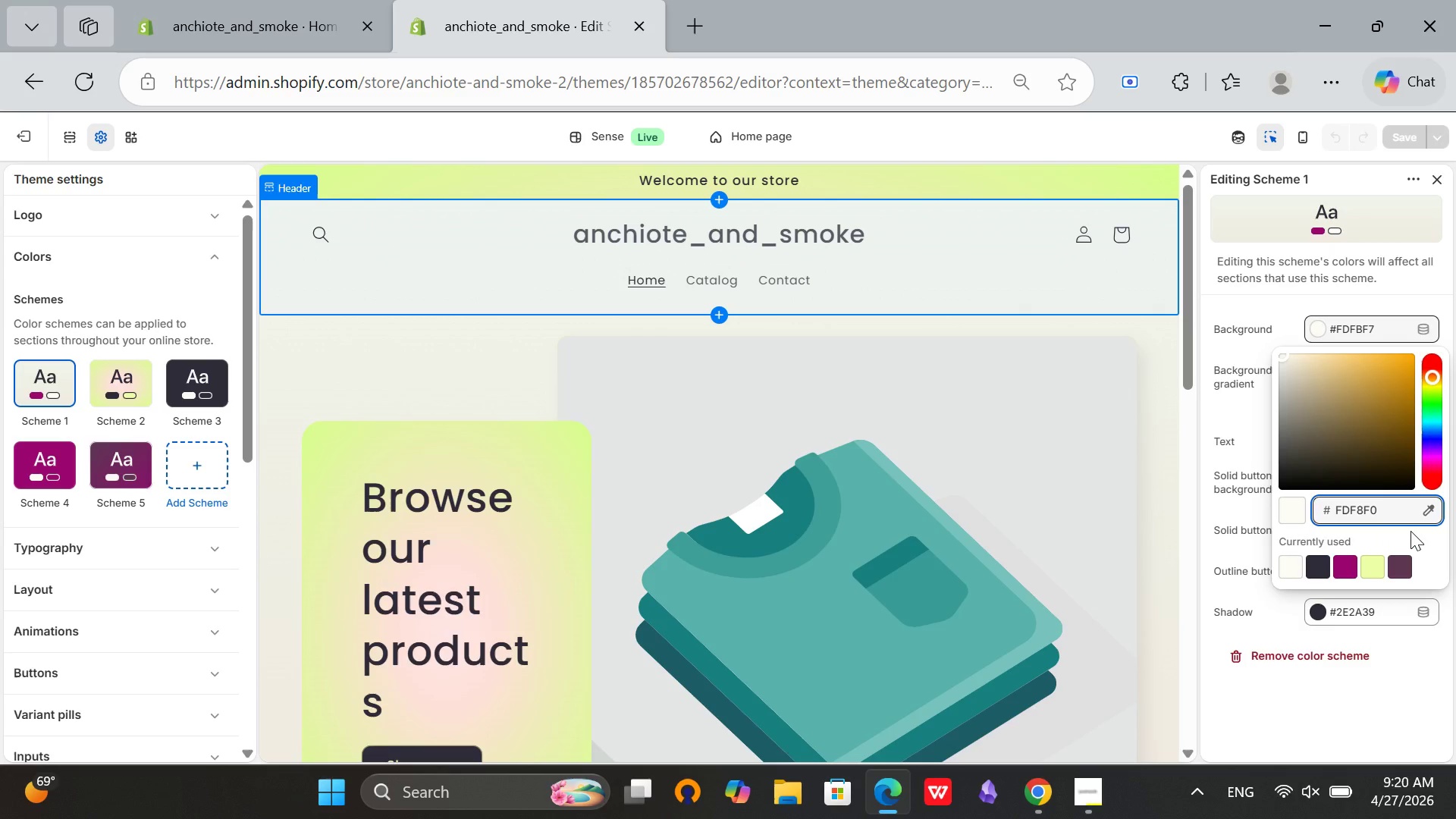 
left_click([1410, 531])
 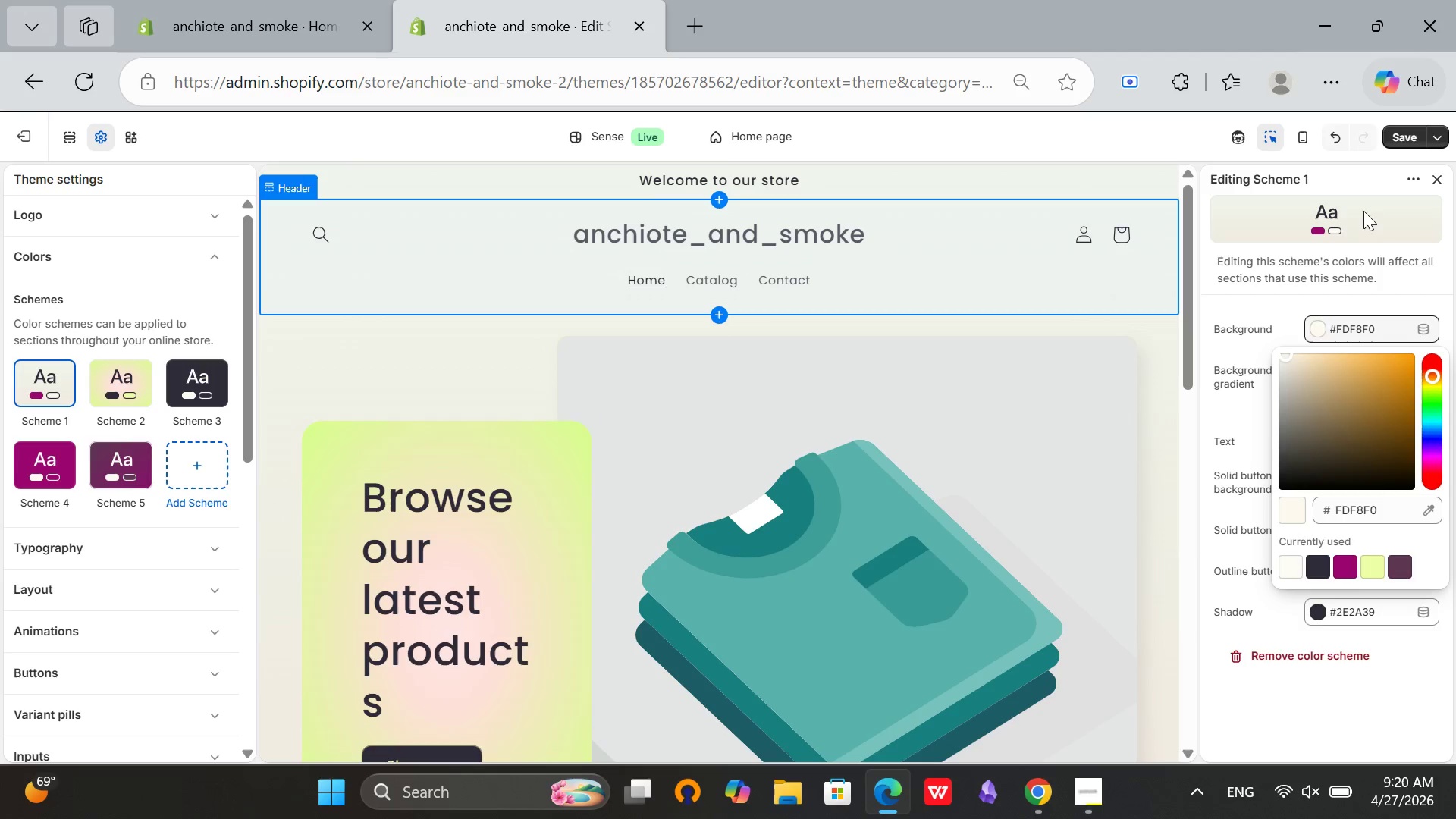 
left_click([1279, 312])
 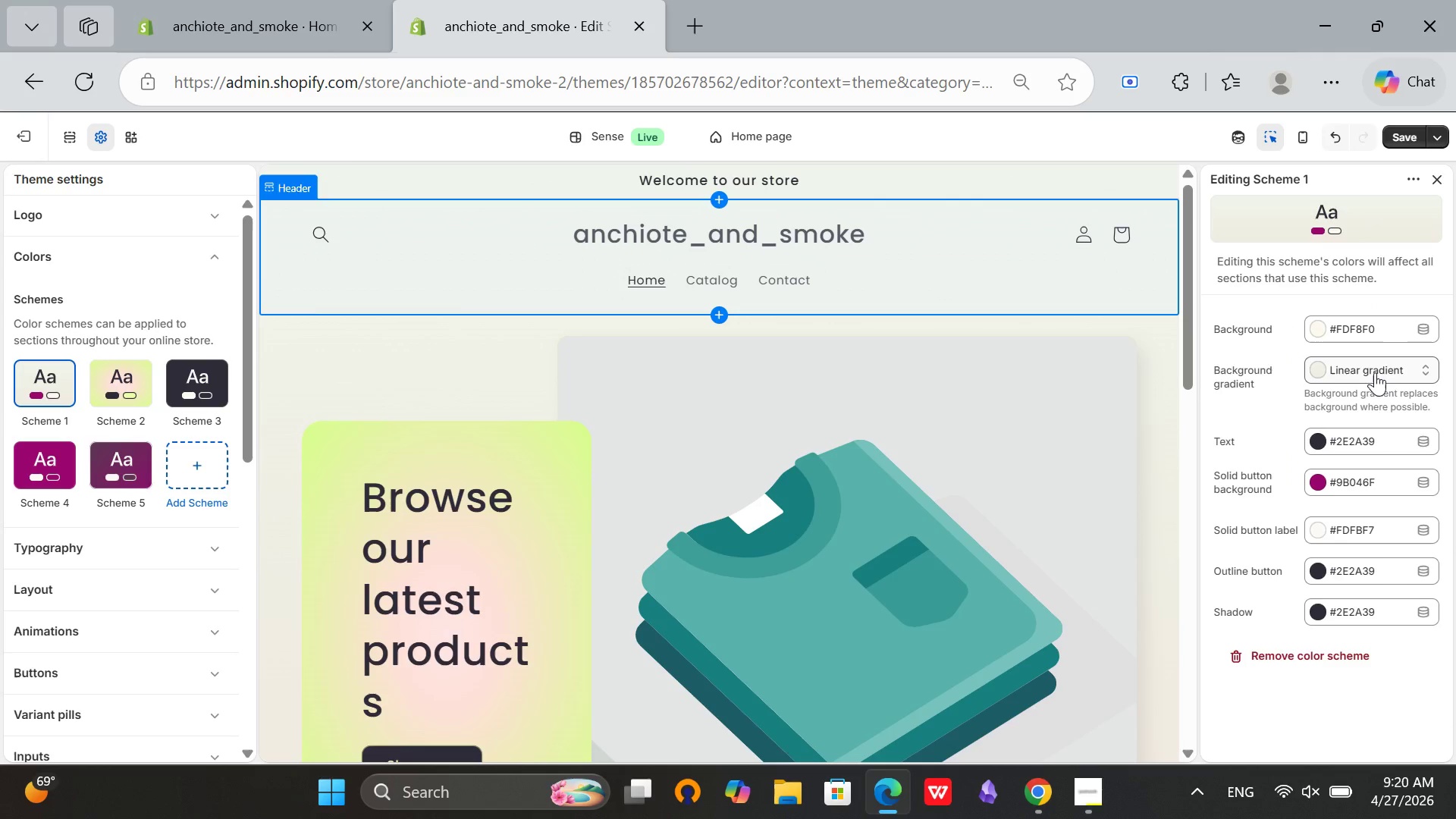 
left_click([1360, 443])
 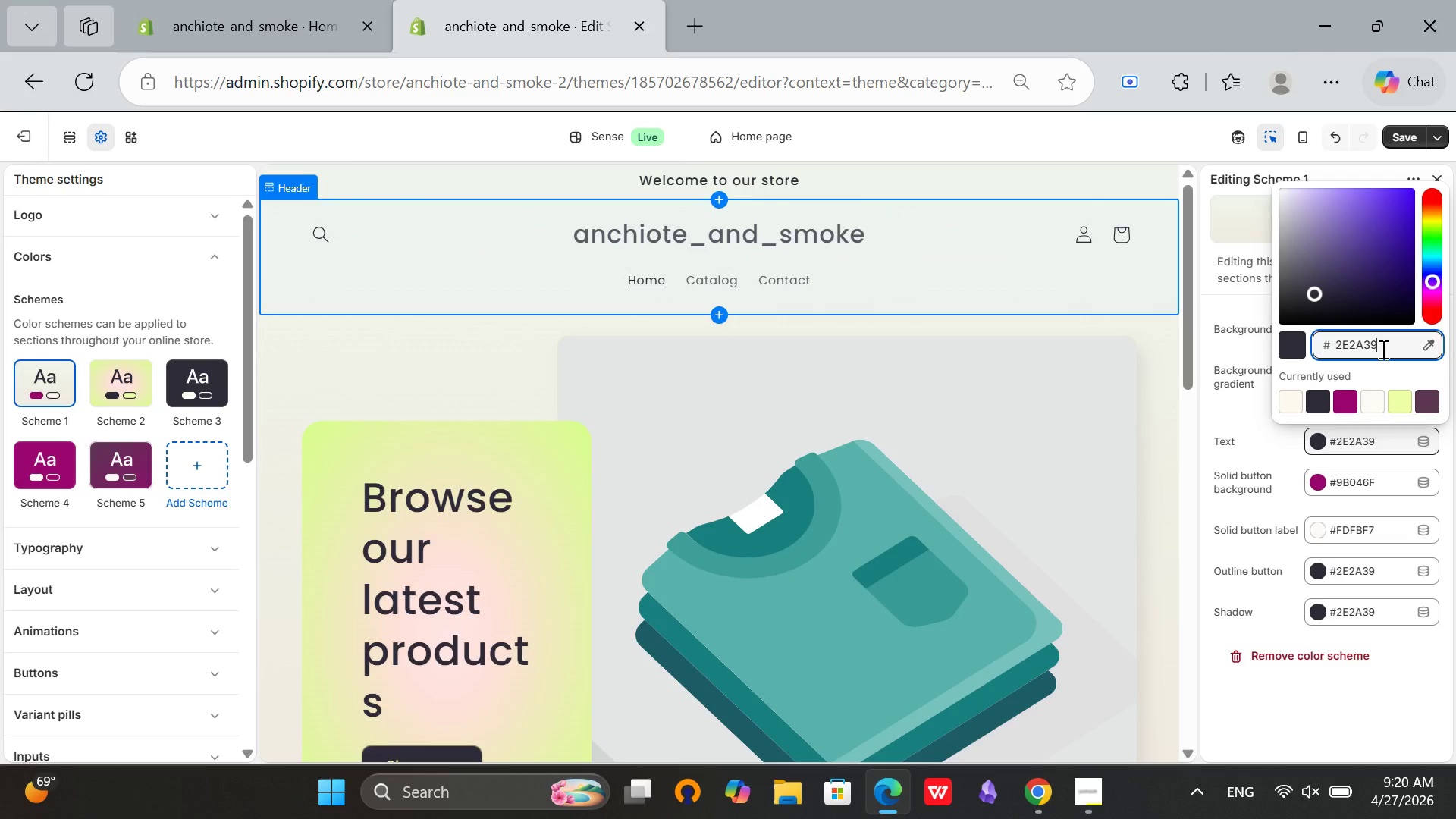 
hold_key(key=Backspace, duration=0.47)
 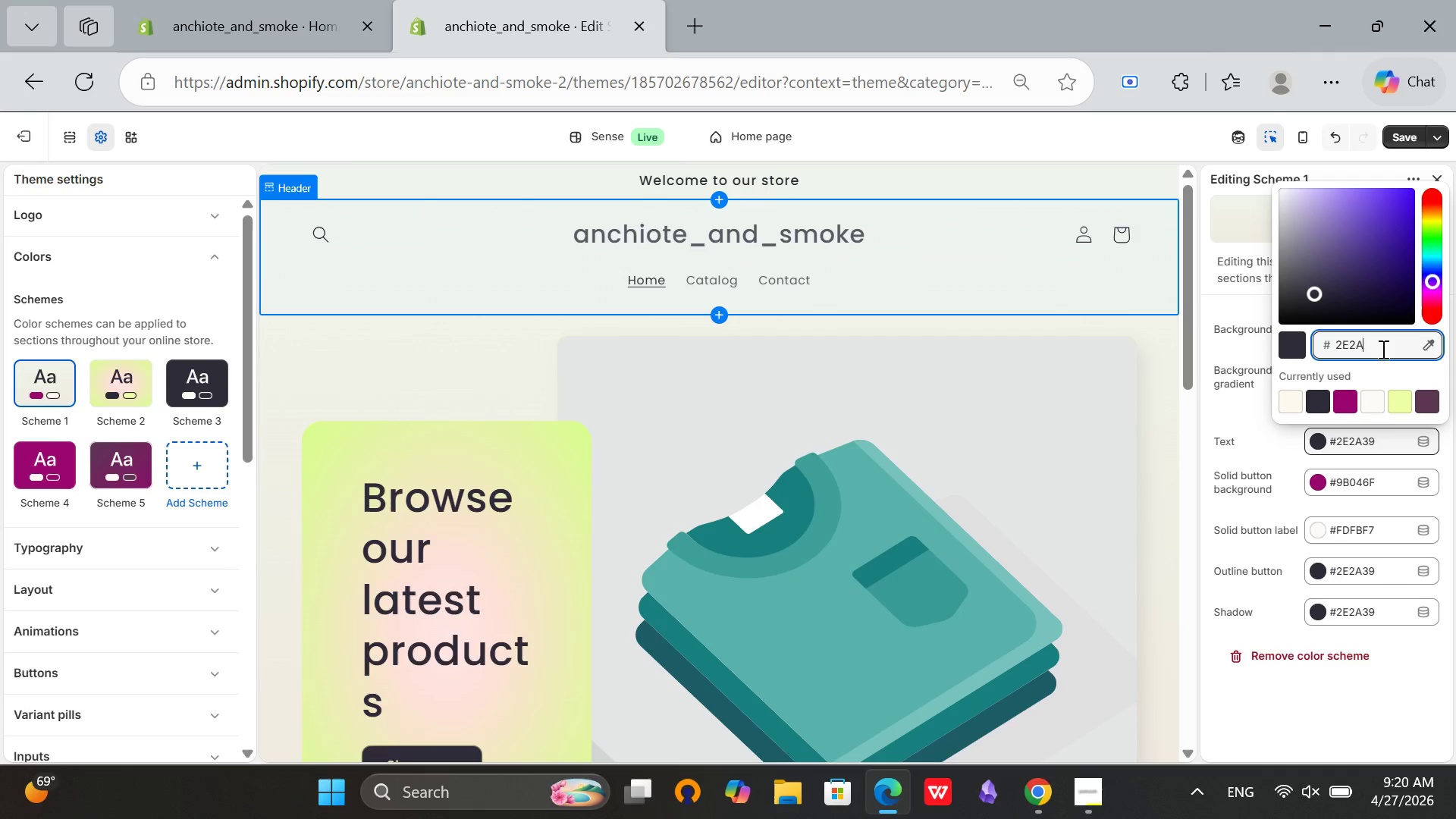 
key(Backspace)
 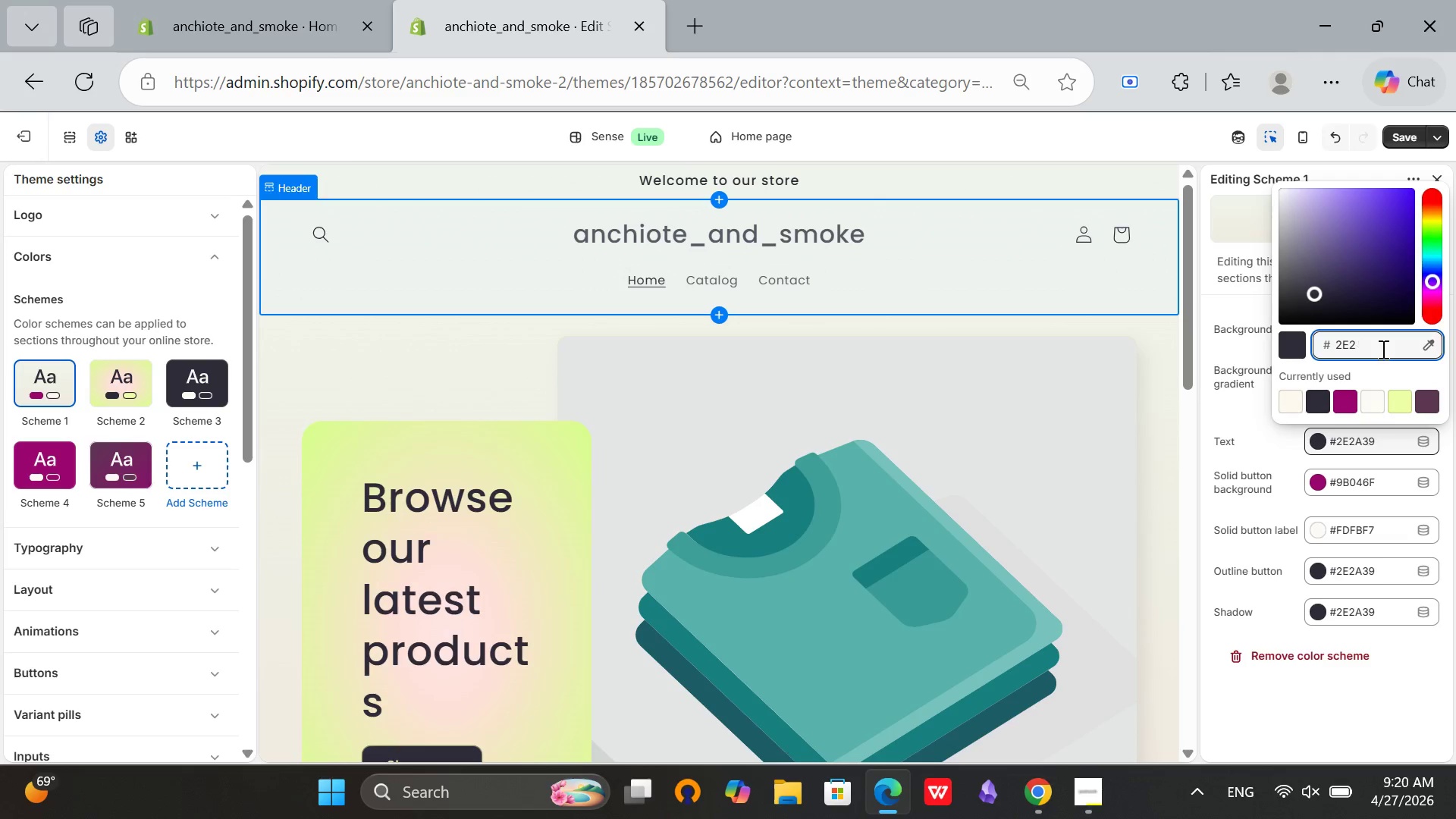 
key(Backspace)
 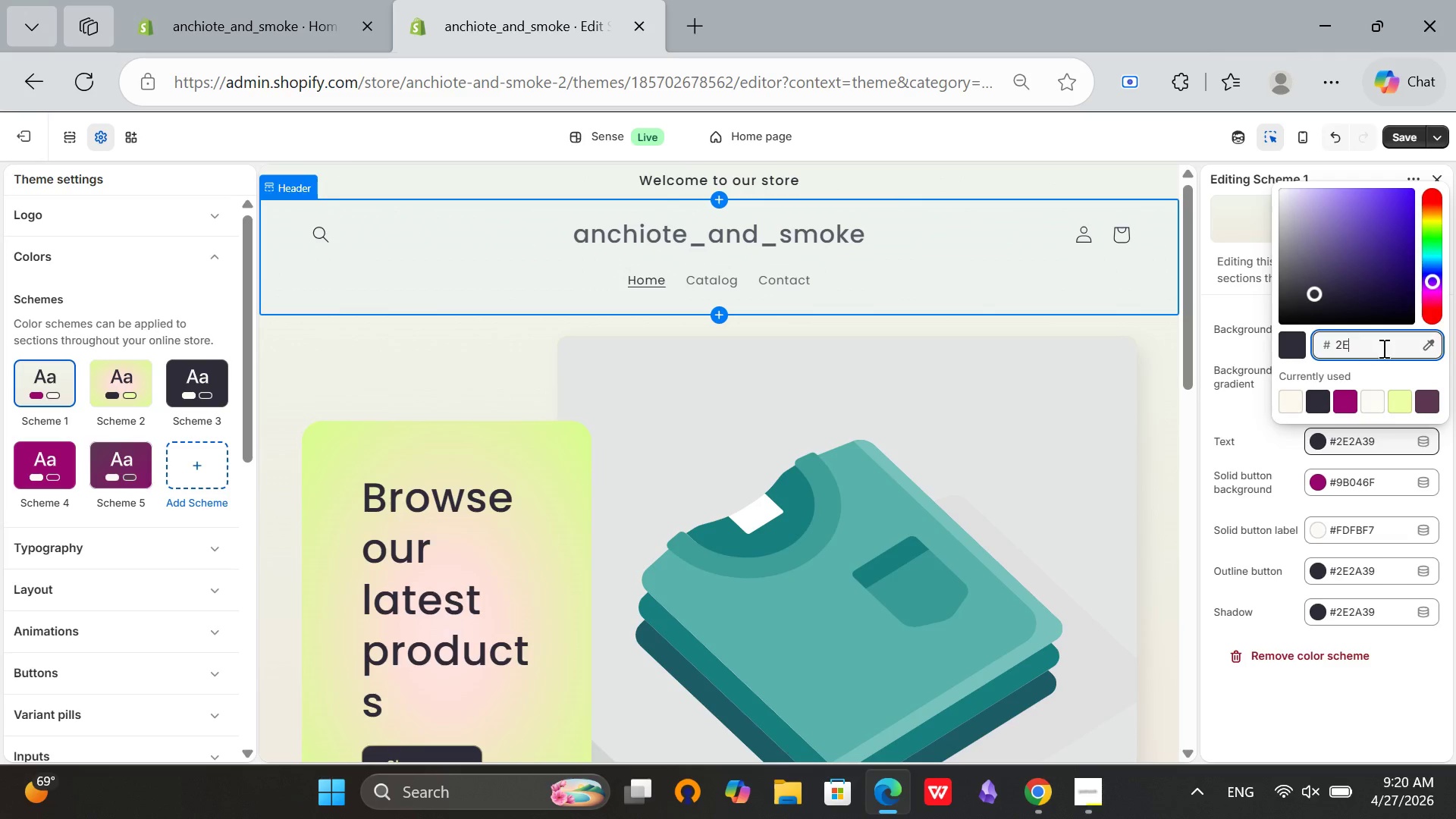 
key(Backspace)
 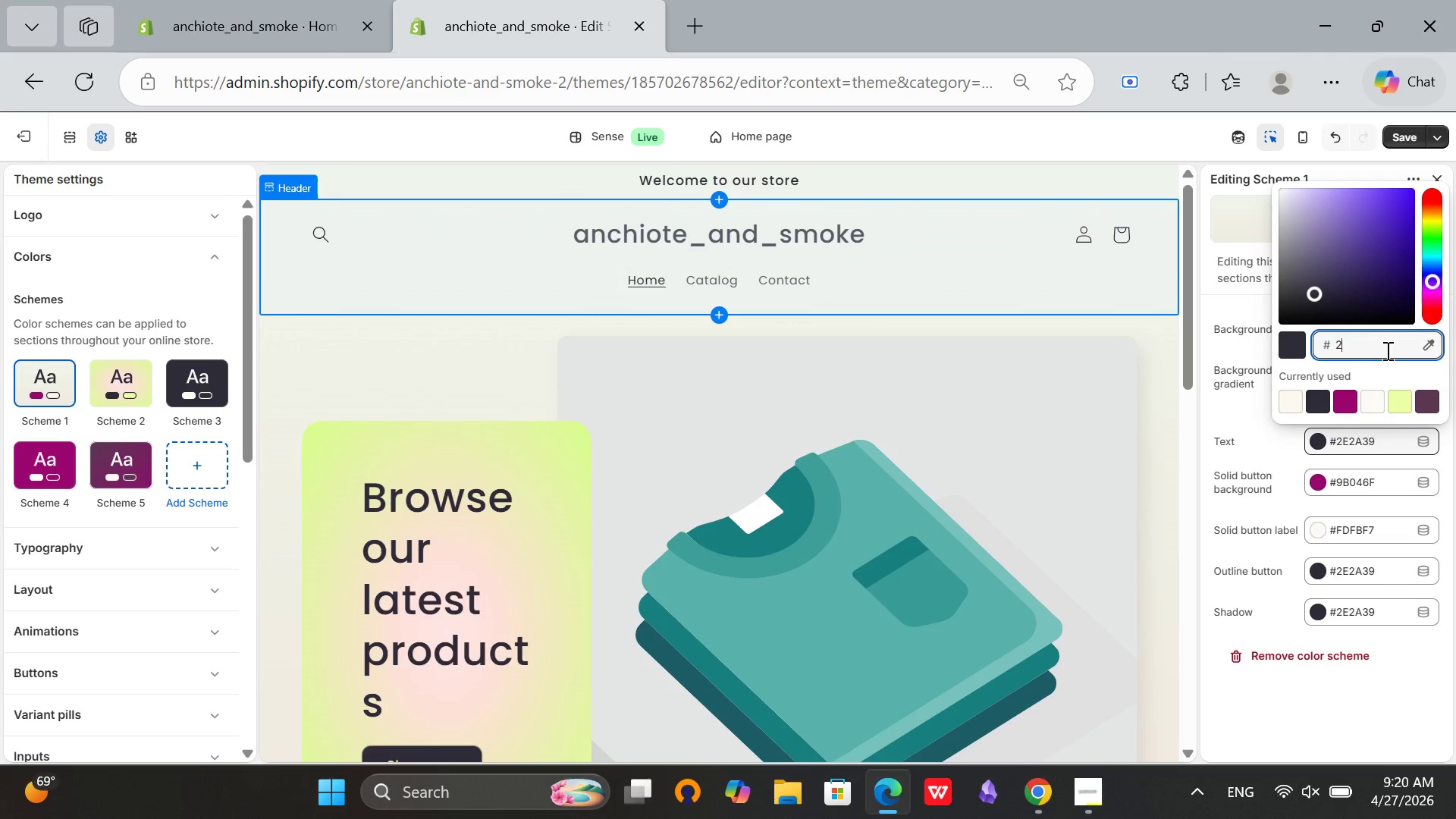 
key(Backspace)
 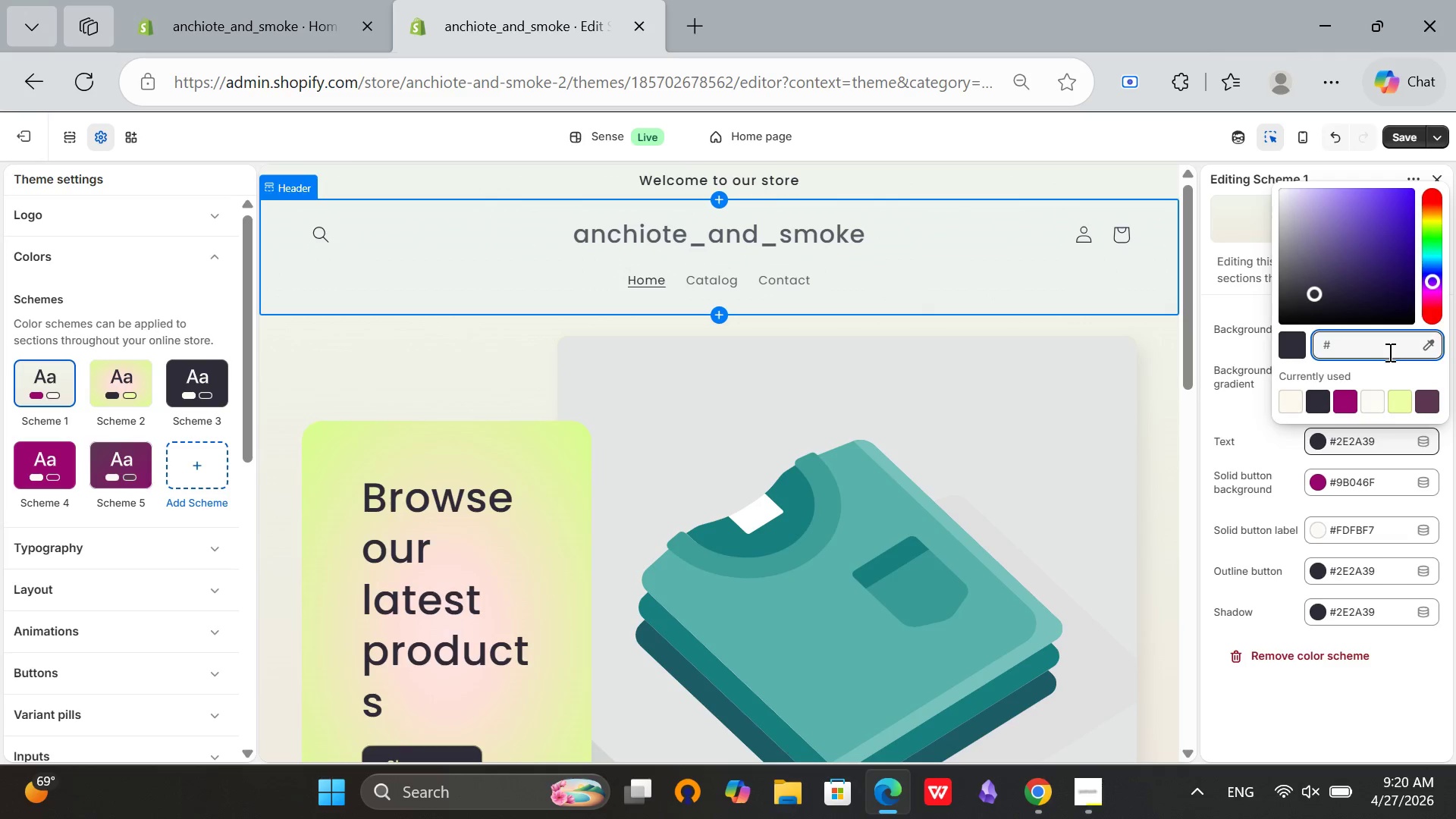 
key(Backspace)
 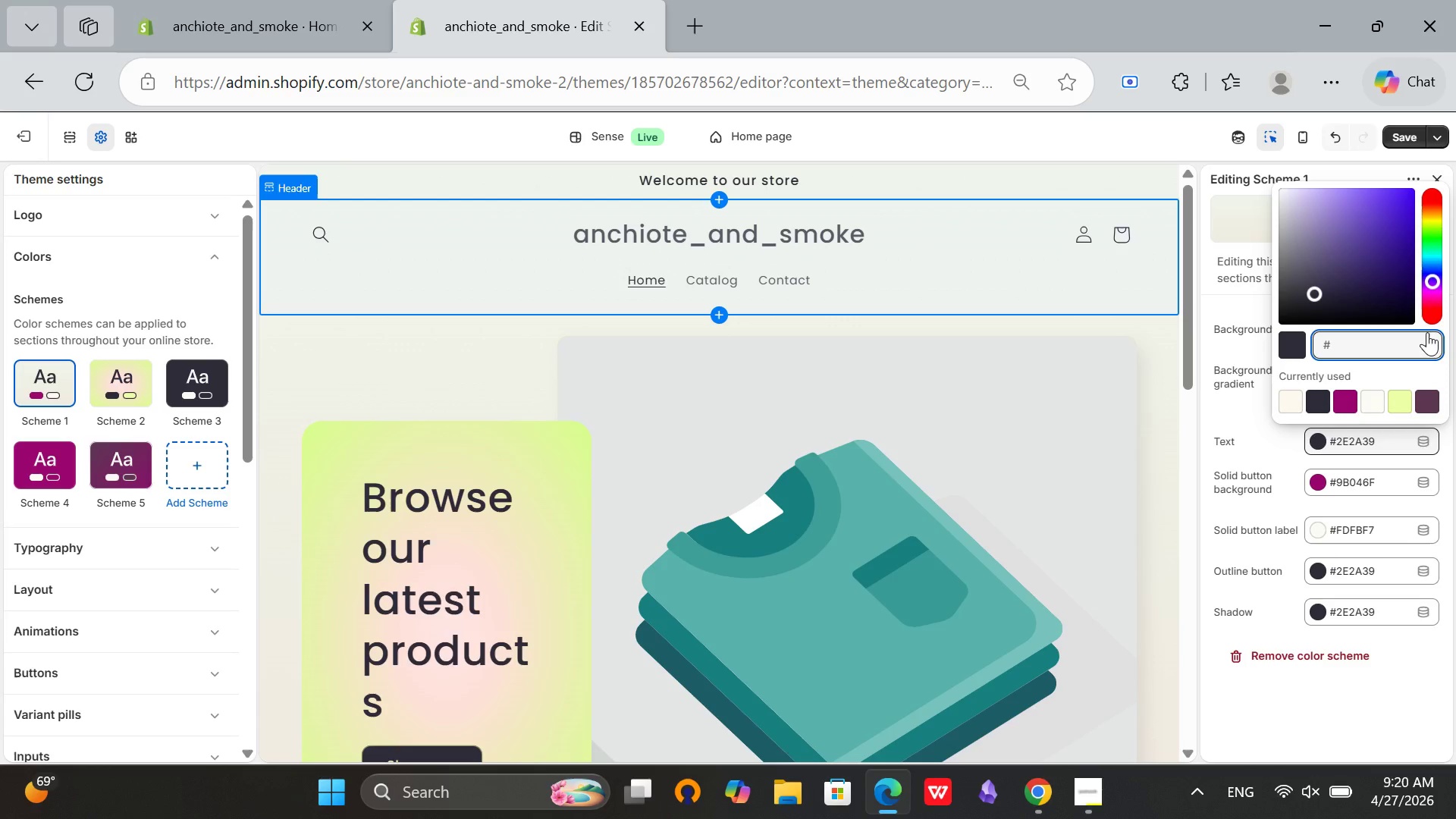 
type(8B3A2A)
 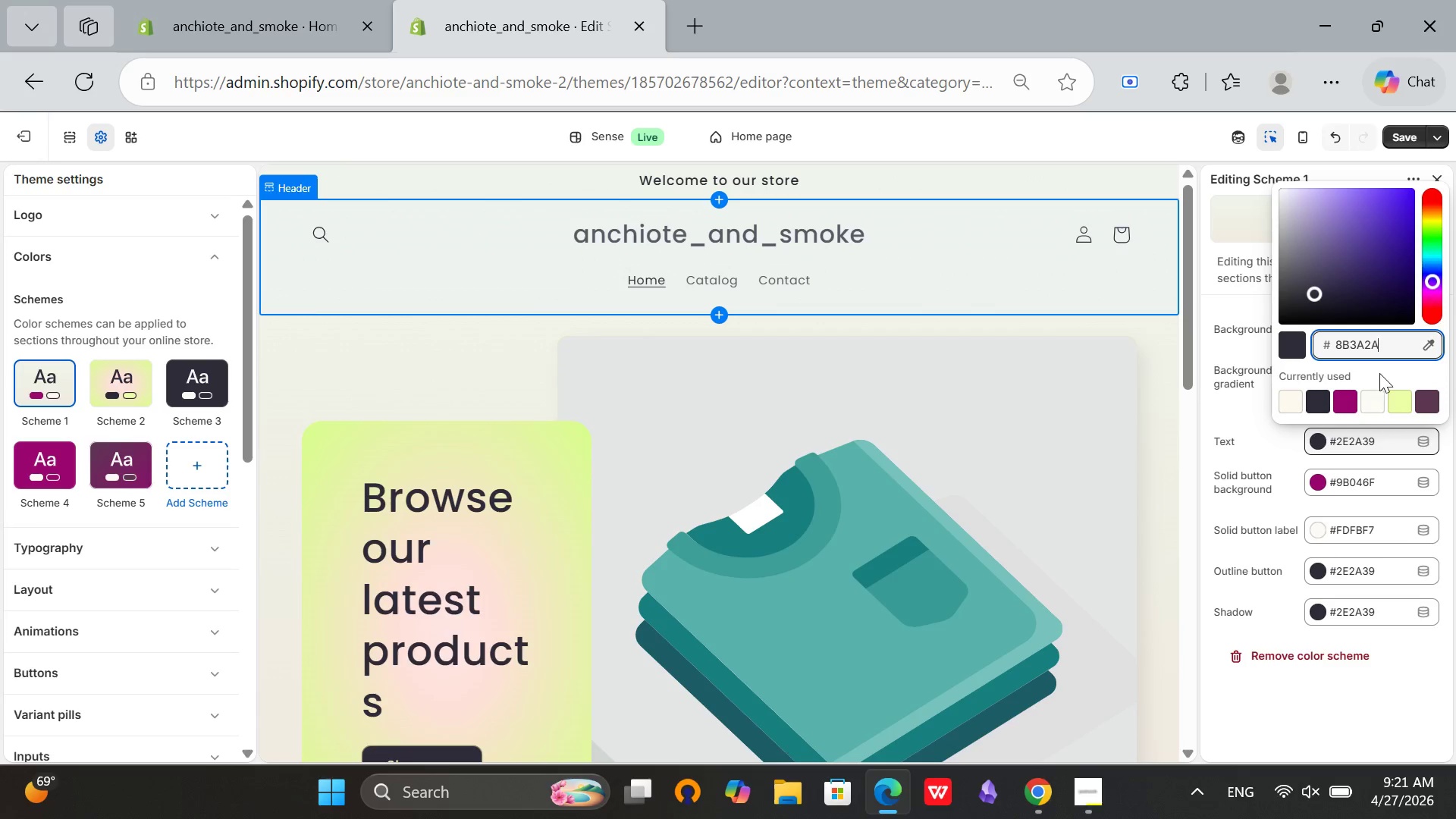 
left_click([1390, 368])
 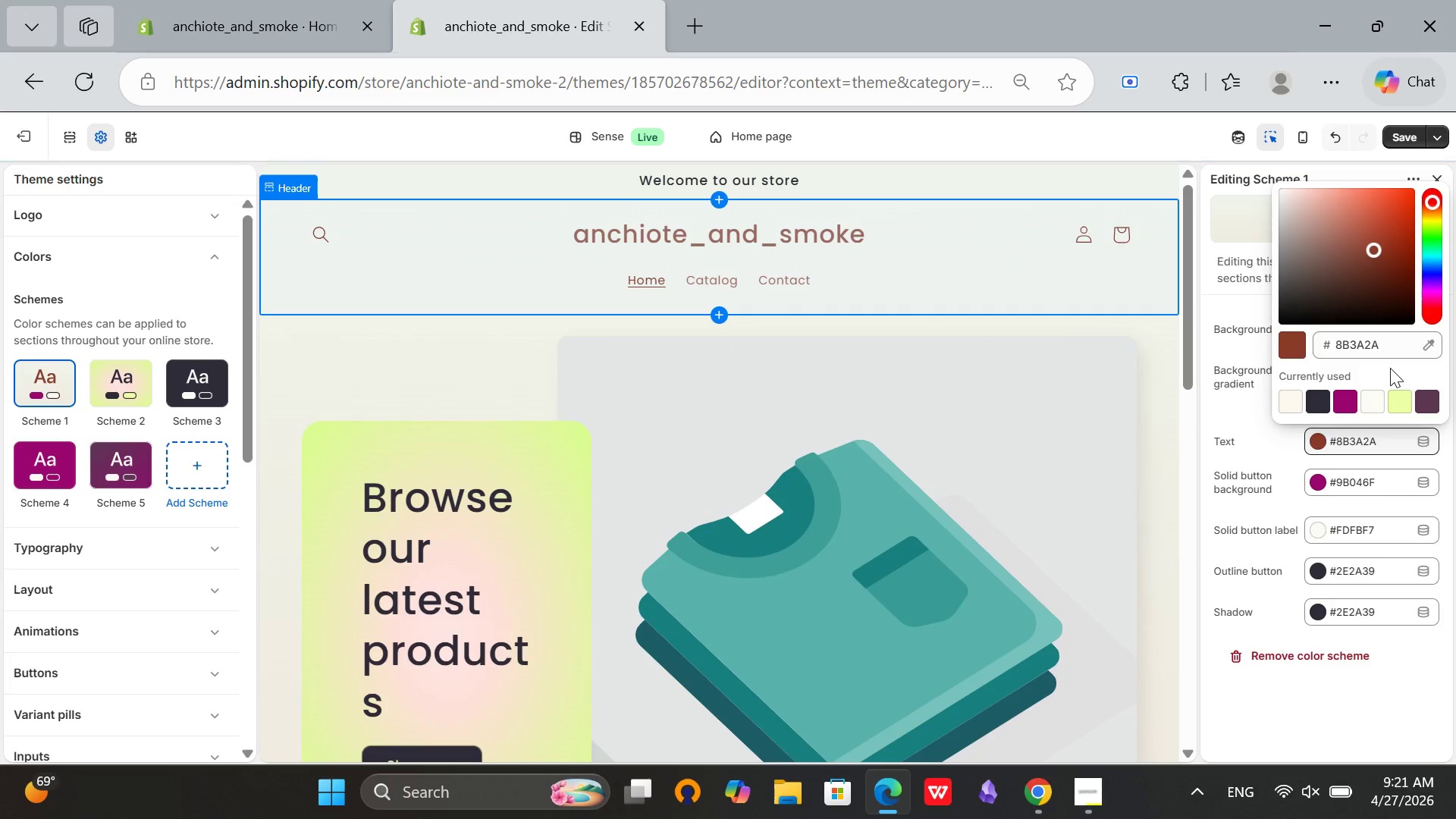 
left_click([1232, 392])
 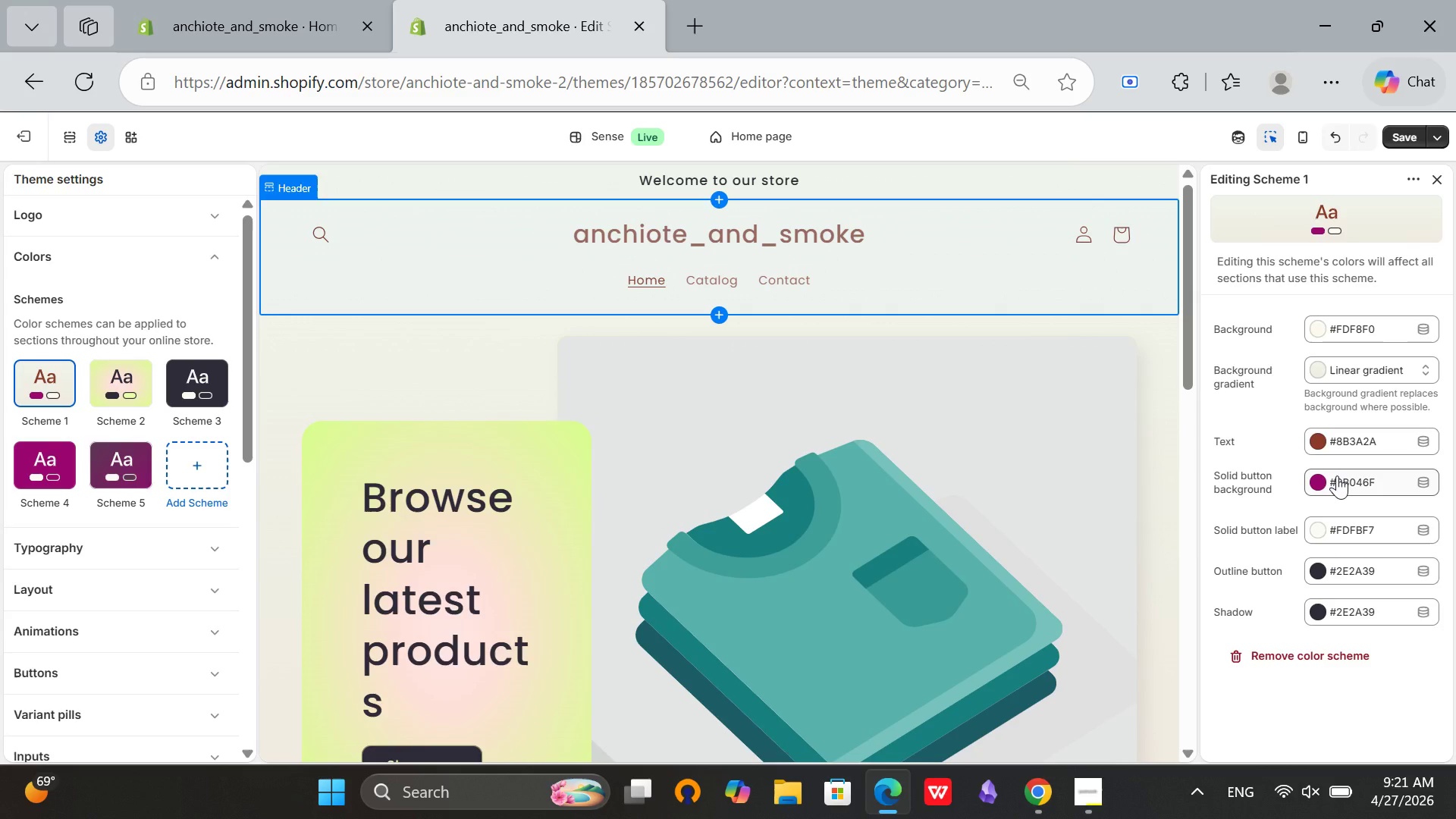 
left_click([1337, 477])
 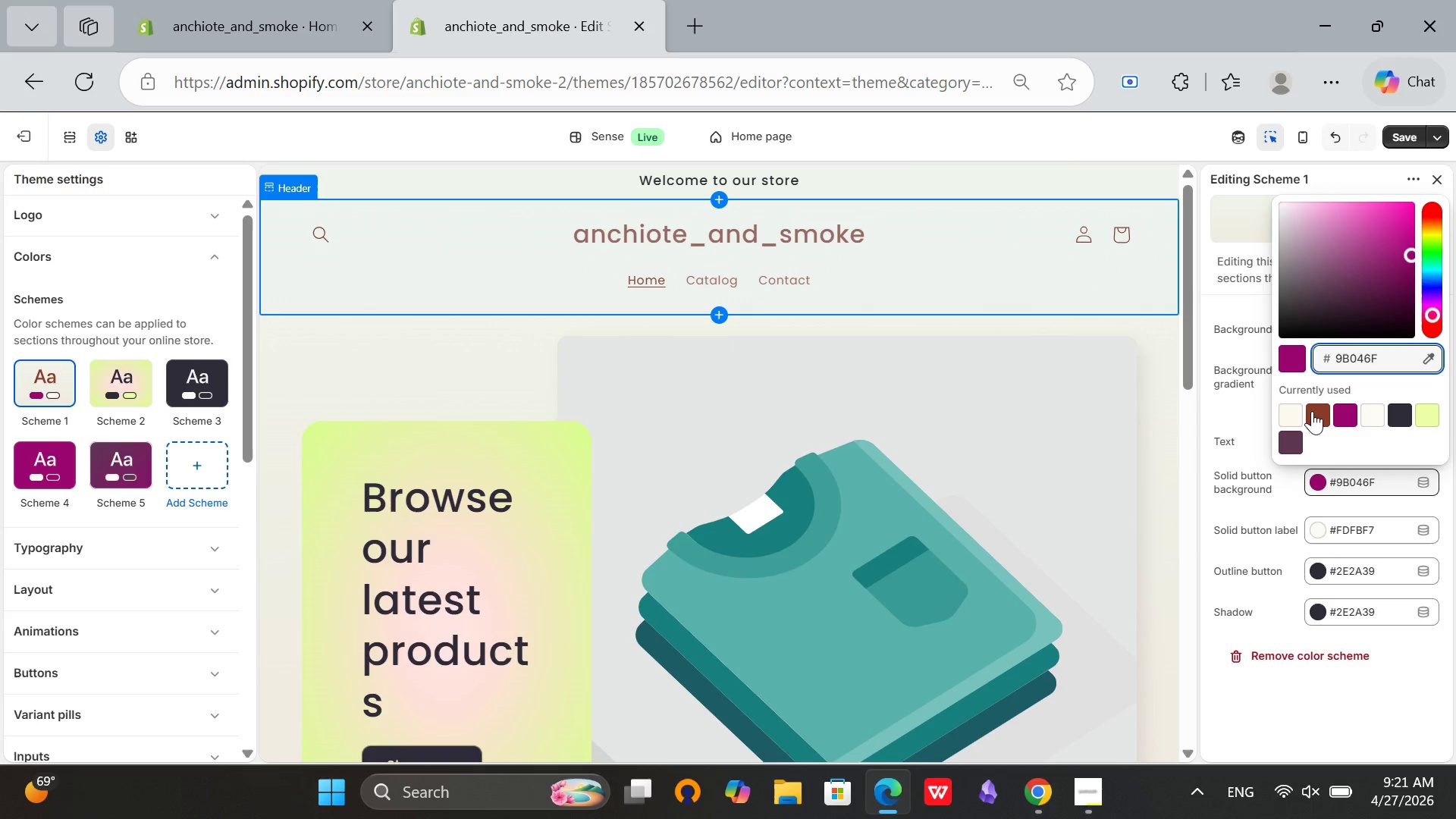 
left_click([1310, 413])
 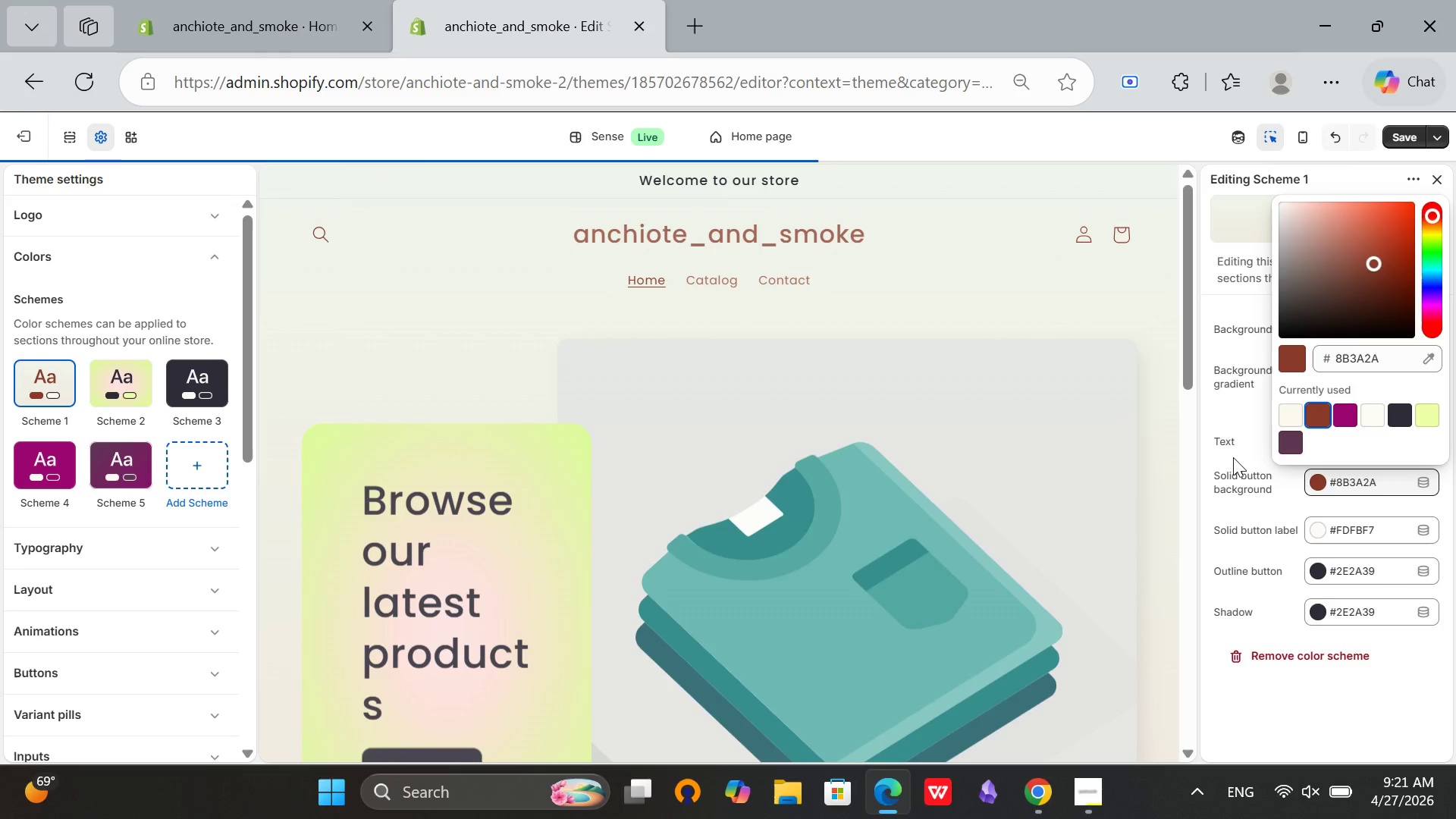 
left_click([1233, 457])
 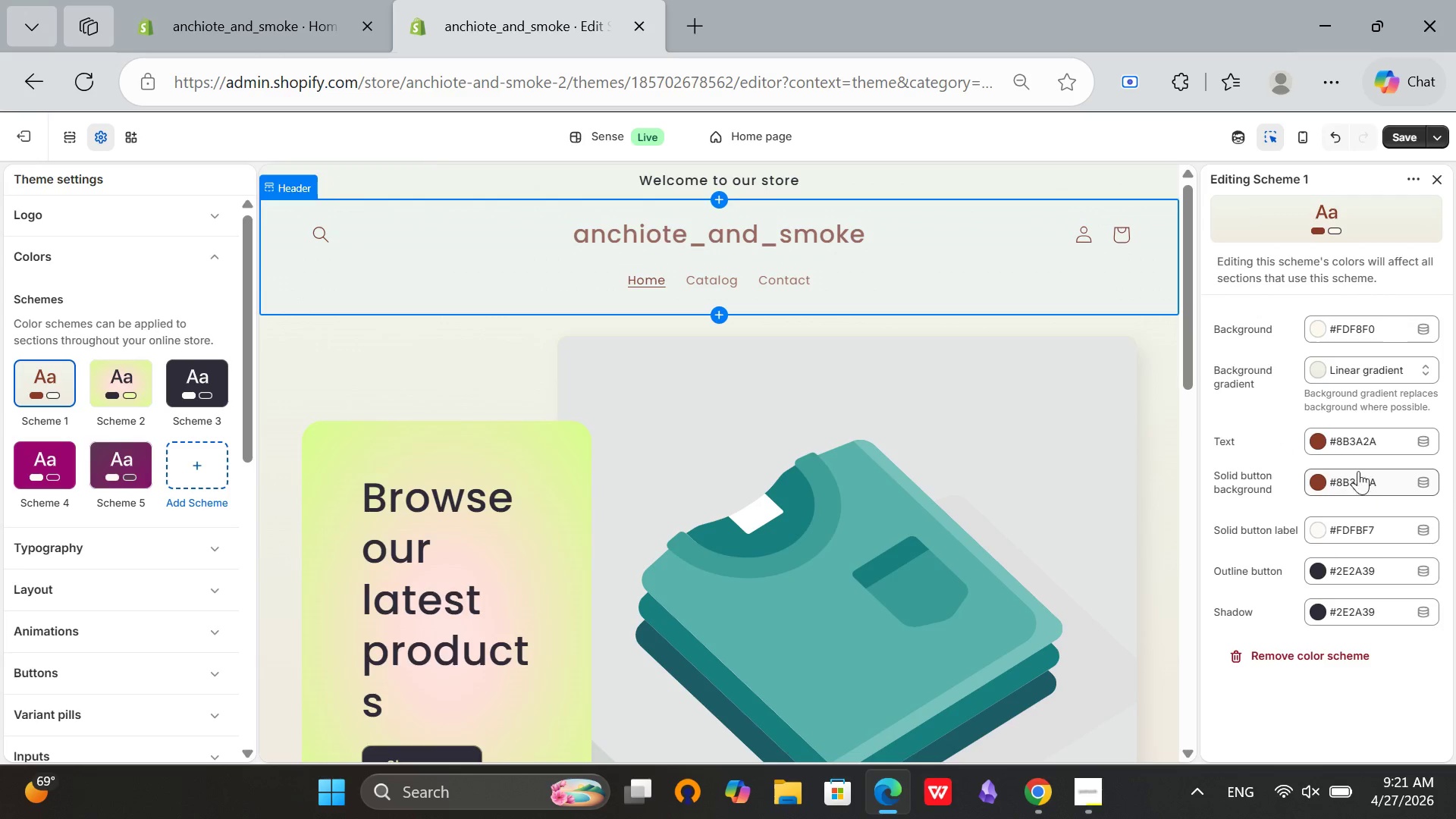 
left_click([1361, 525])
 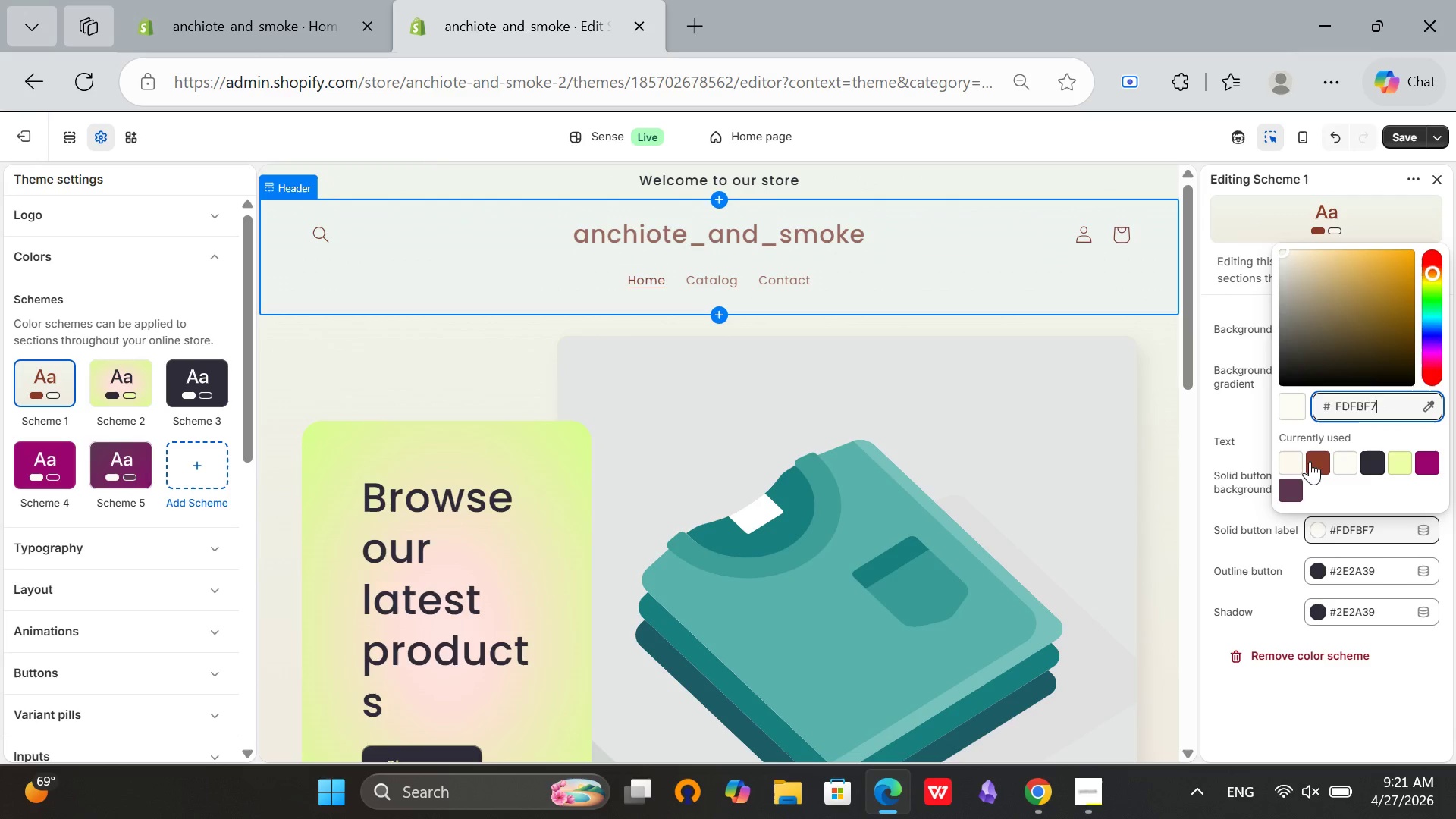 
left_click([1291, 463])
 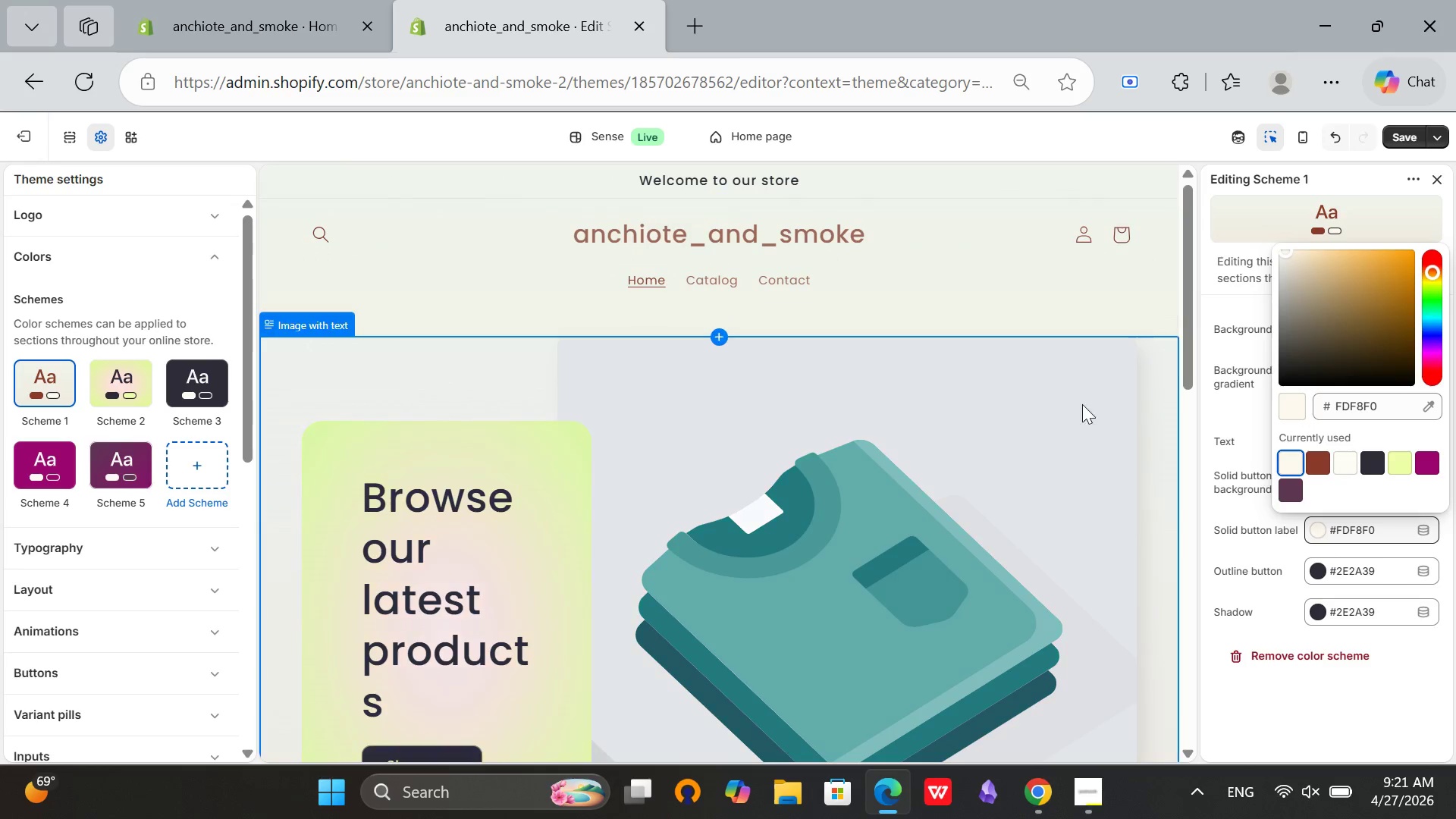 
wait(6.25)
 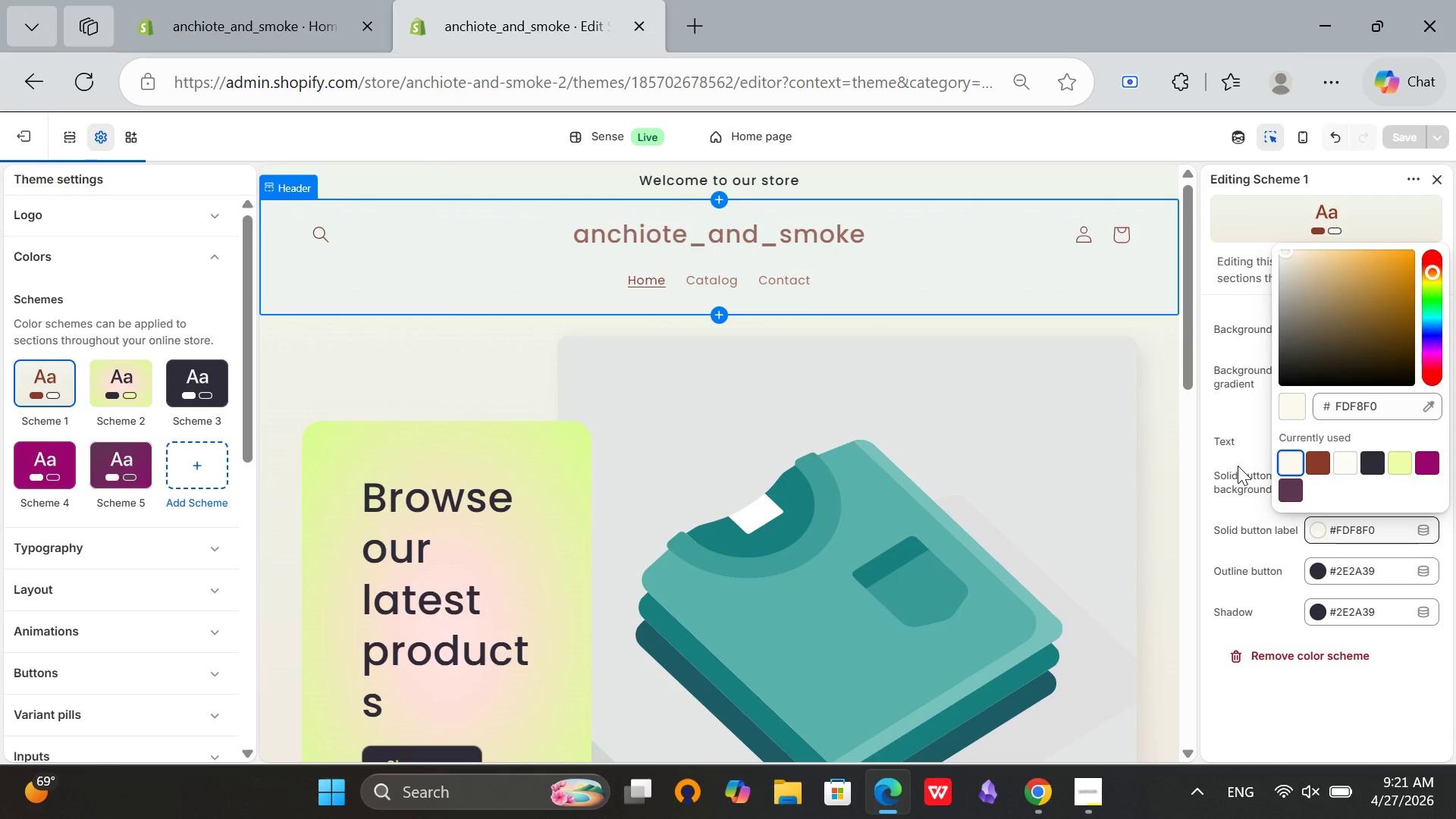 
left_click([1241, 415])
 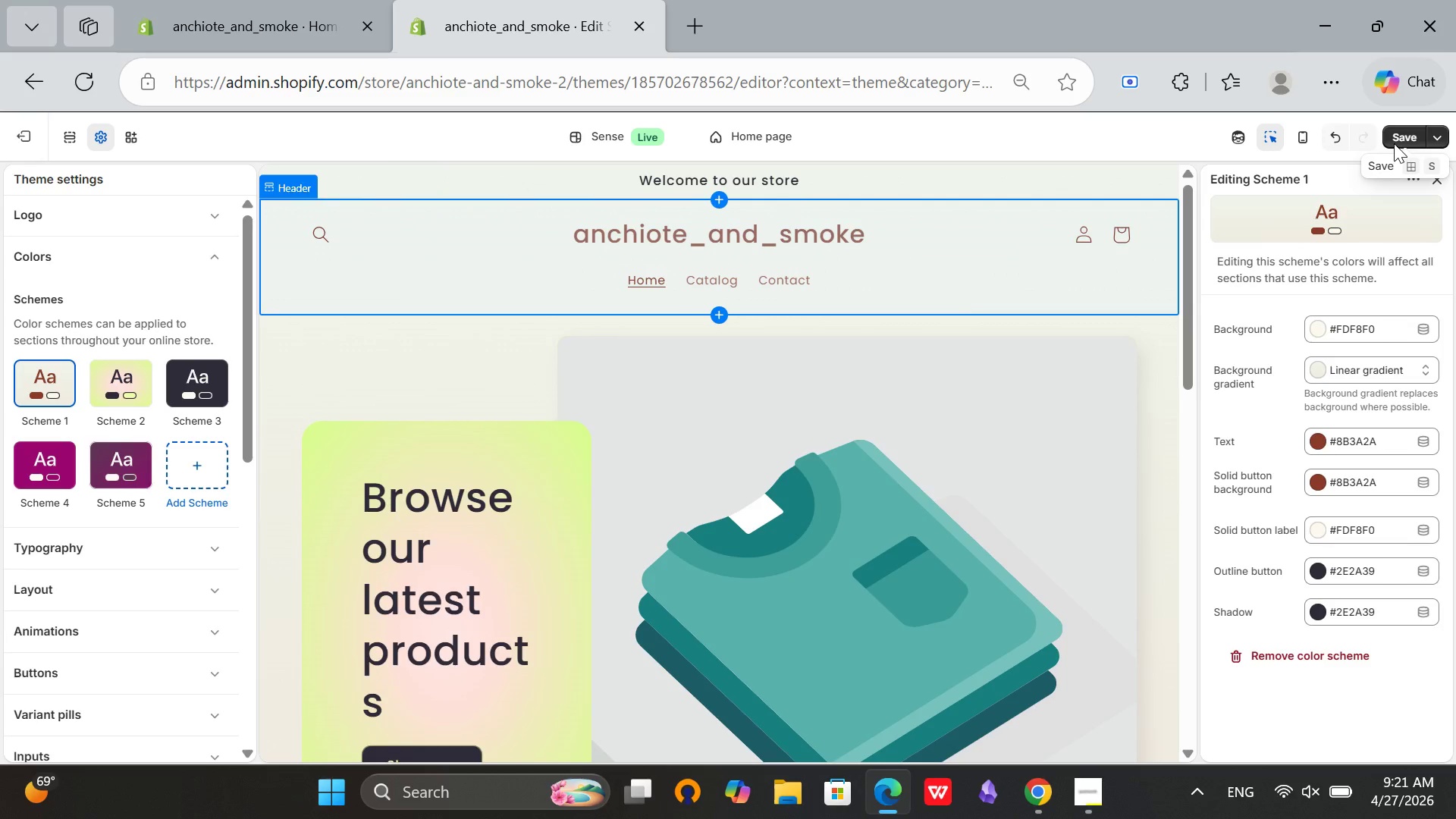 
wait(5.84)
 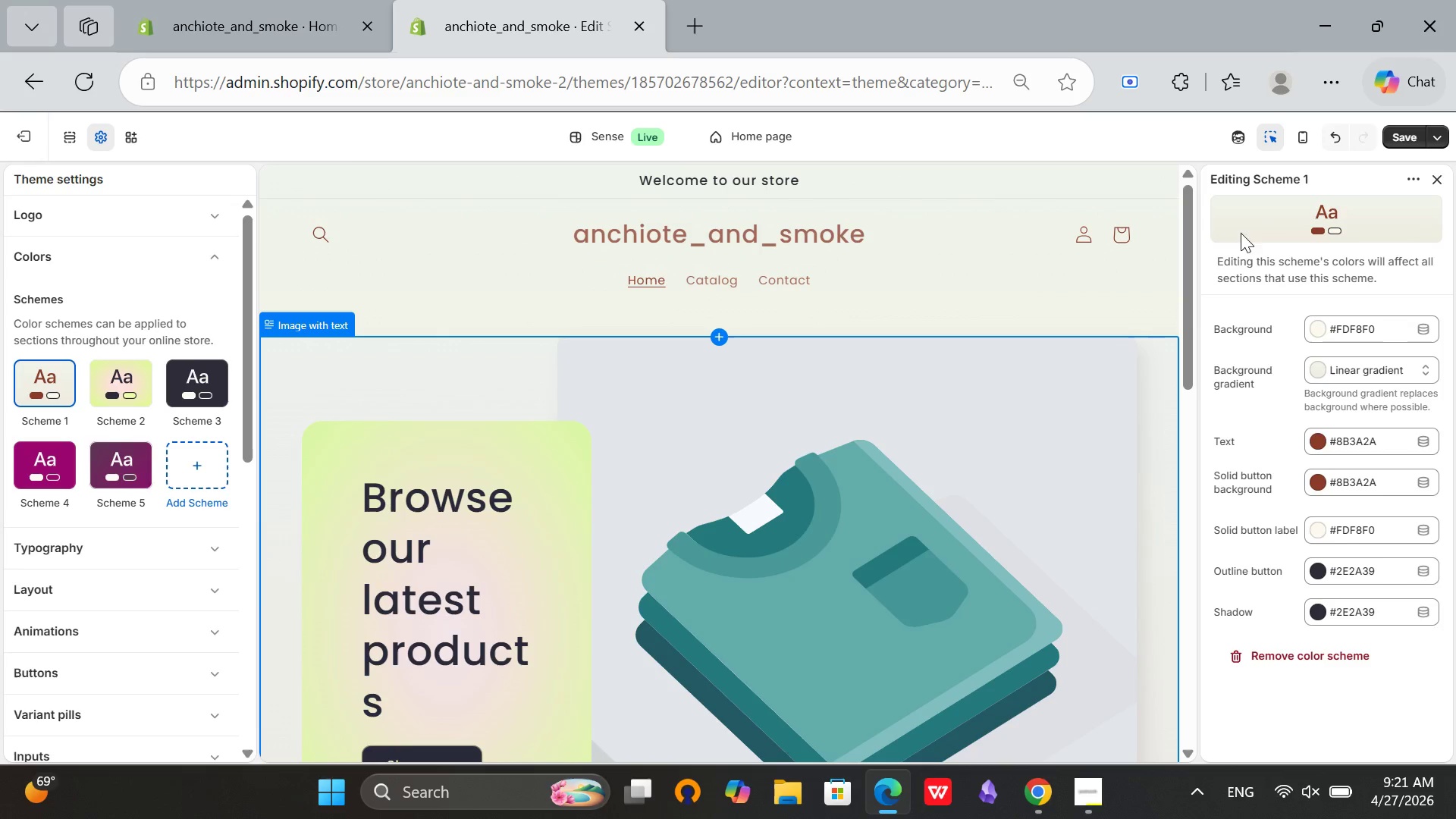 
left_click([147, 247])
 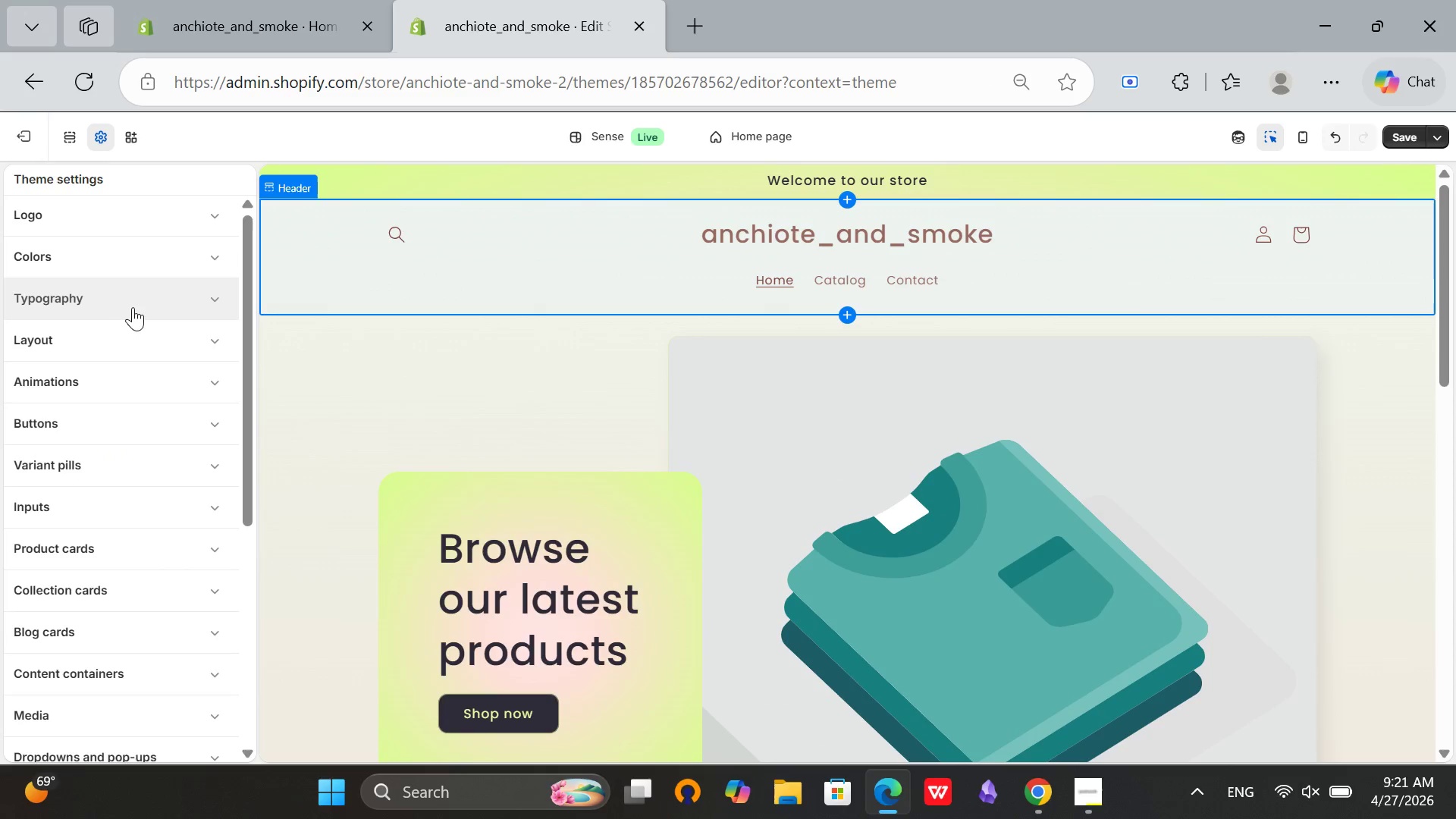 
left_click([133, 306])
 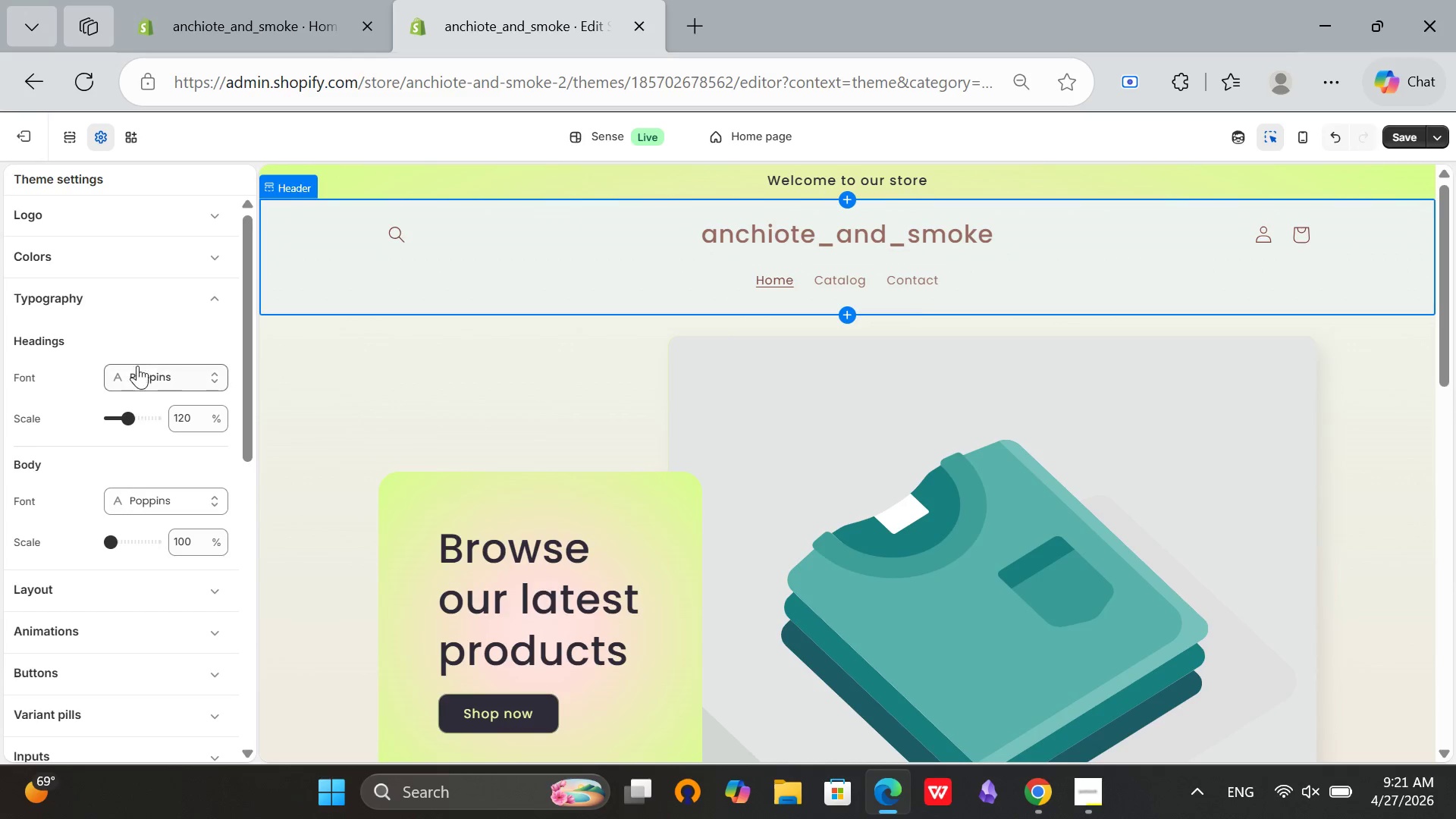 
left_click([141, 369])
 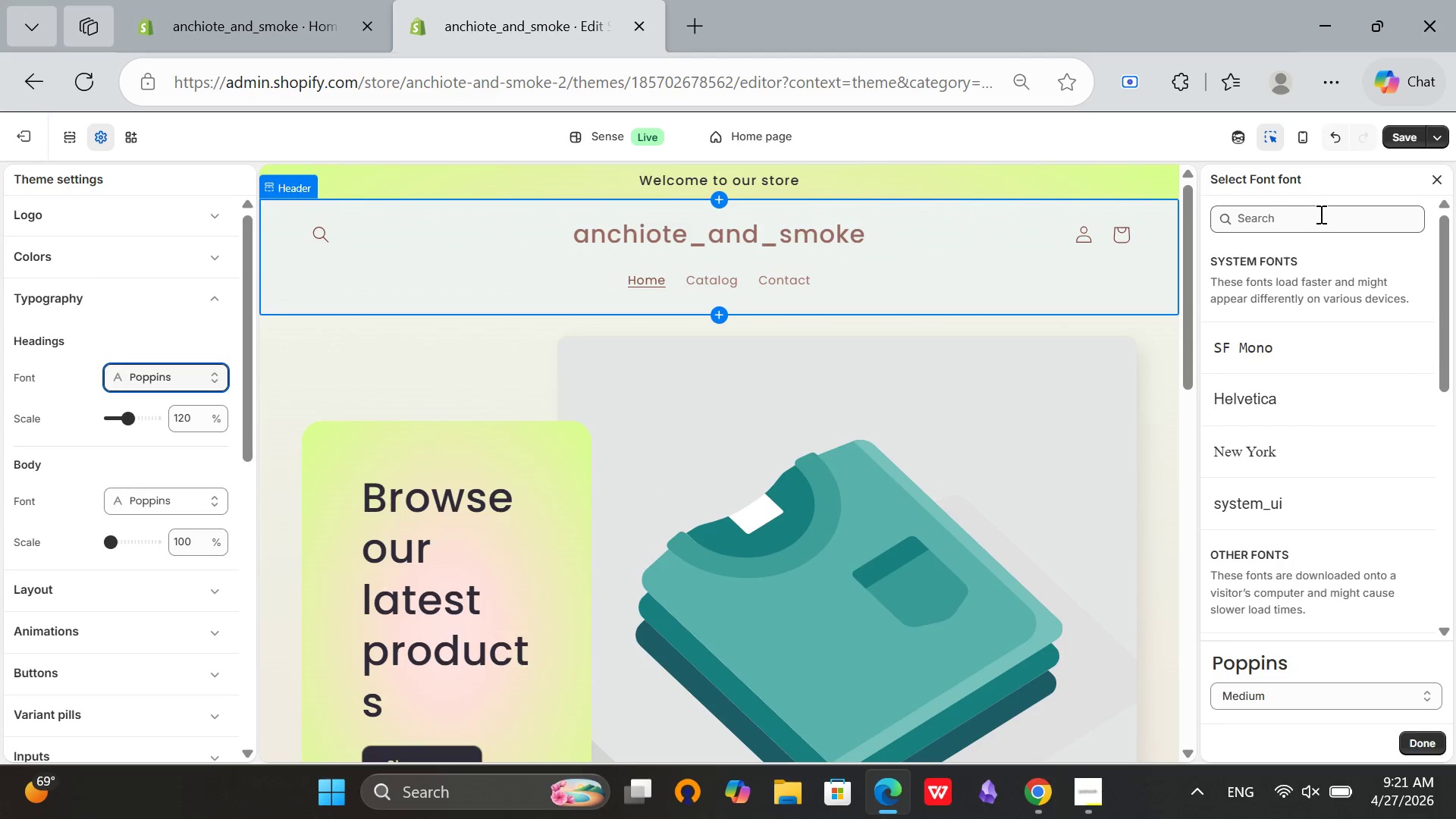 
left_click([1320, 214])
 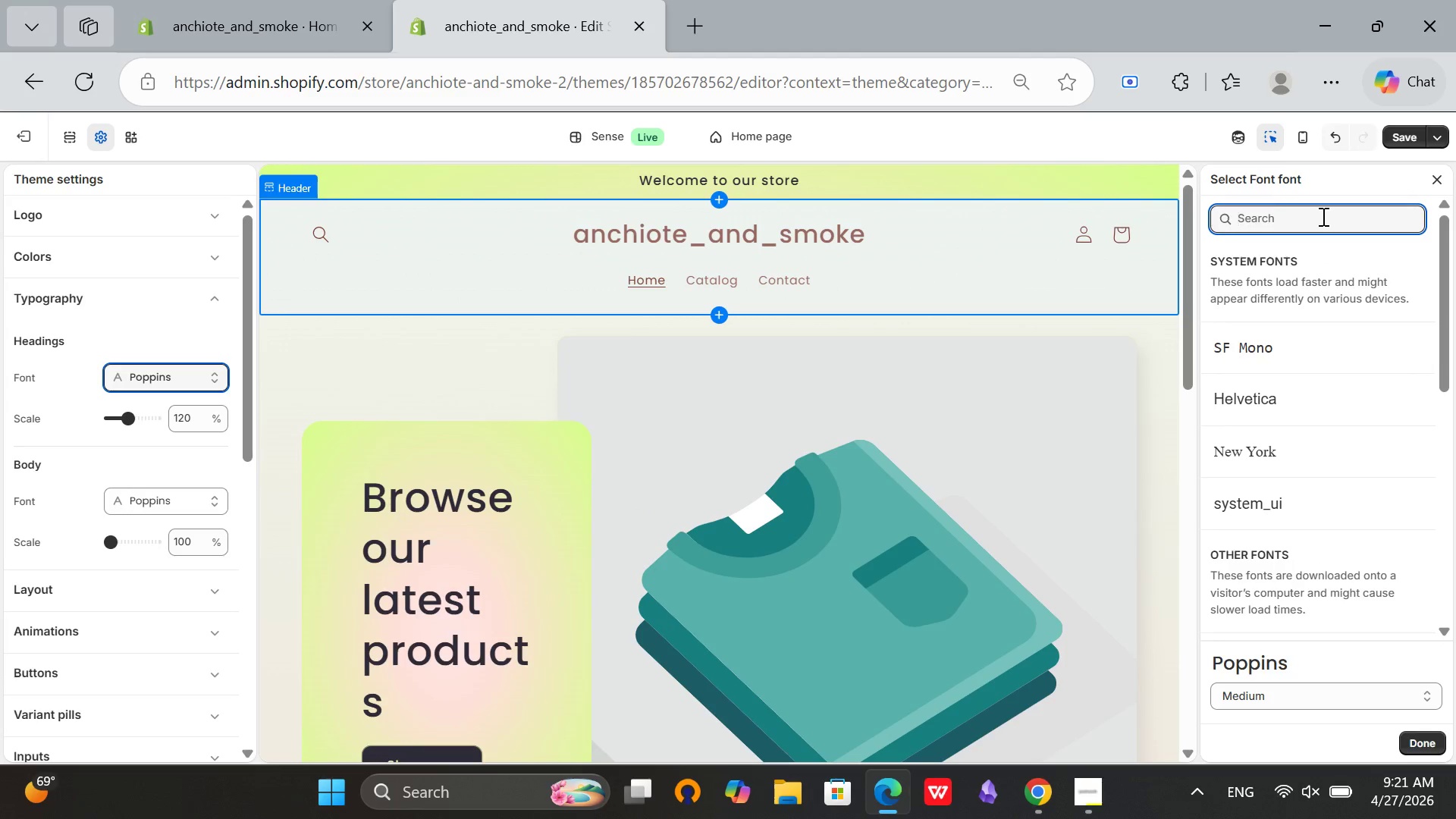 
type(Playfair)
 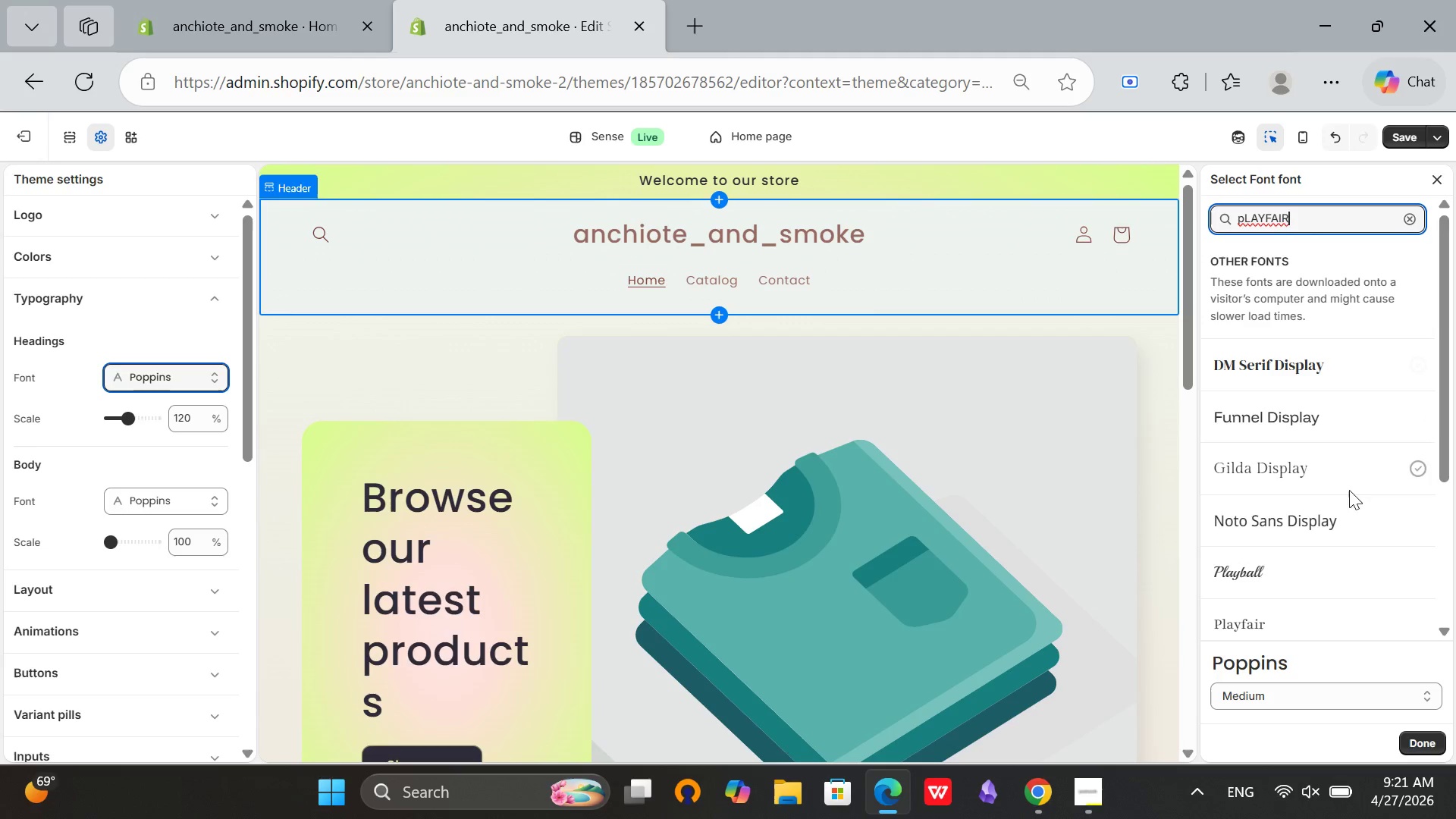 
wait(5.75)
 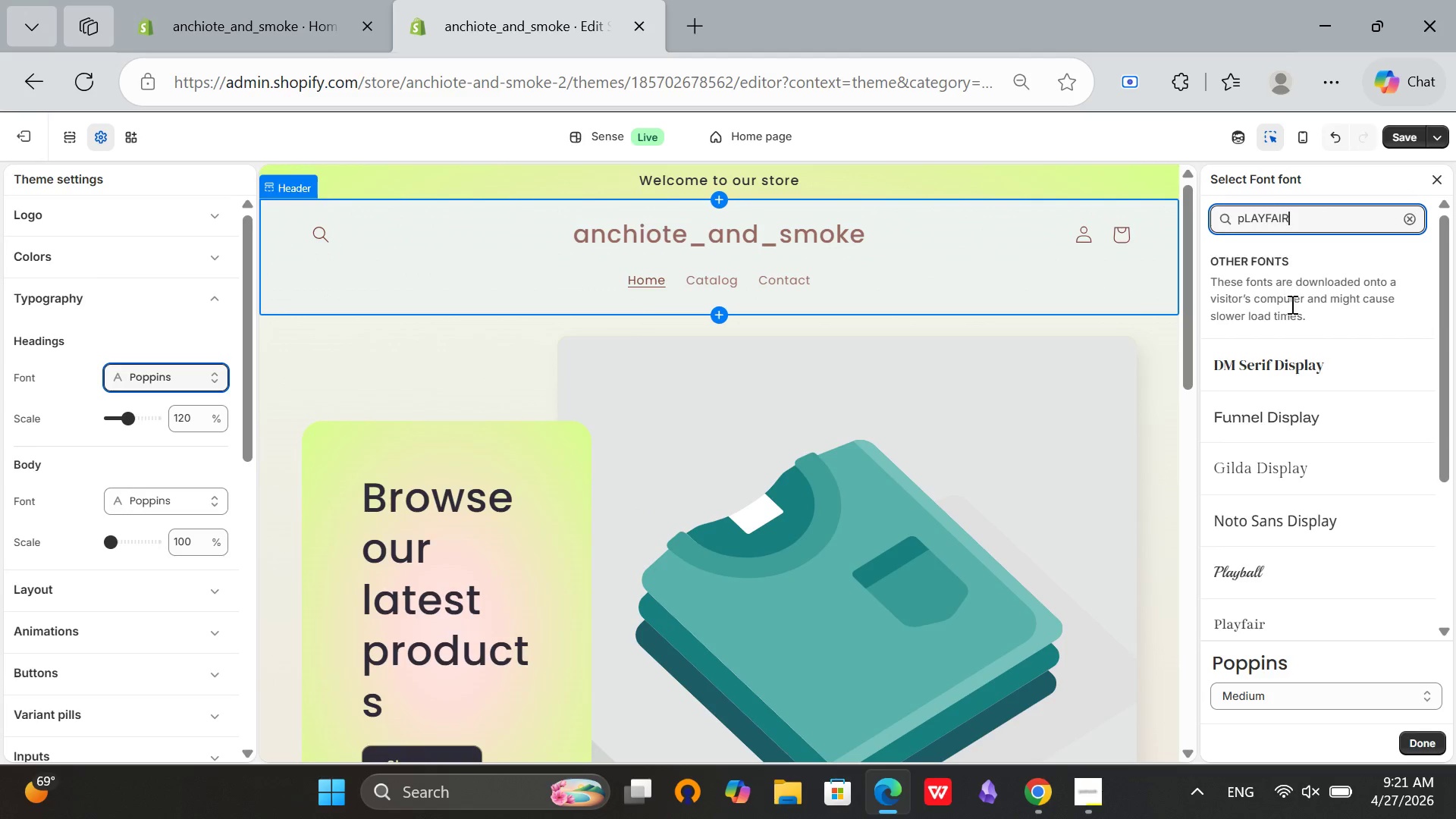 
scroll: coordinate [1336, 541], scroll_direction: down, amount: 2.0
 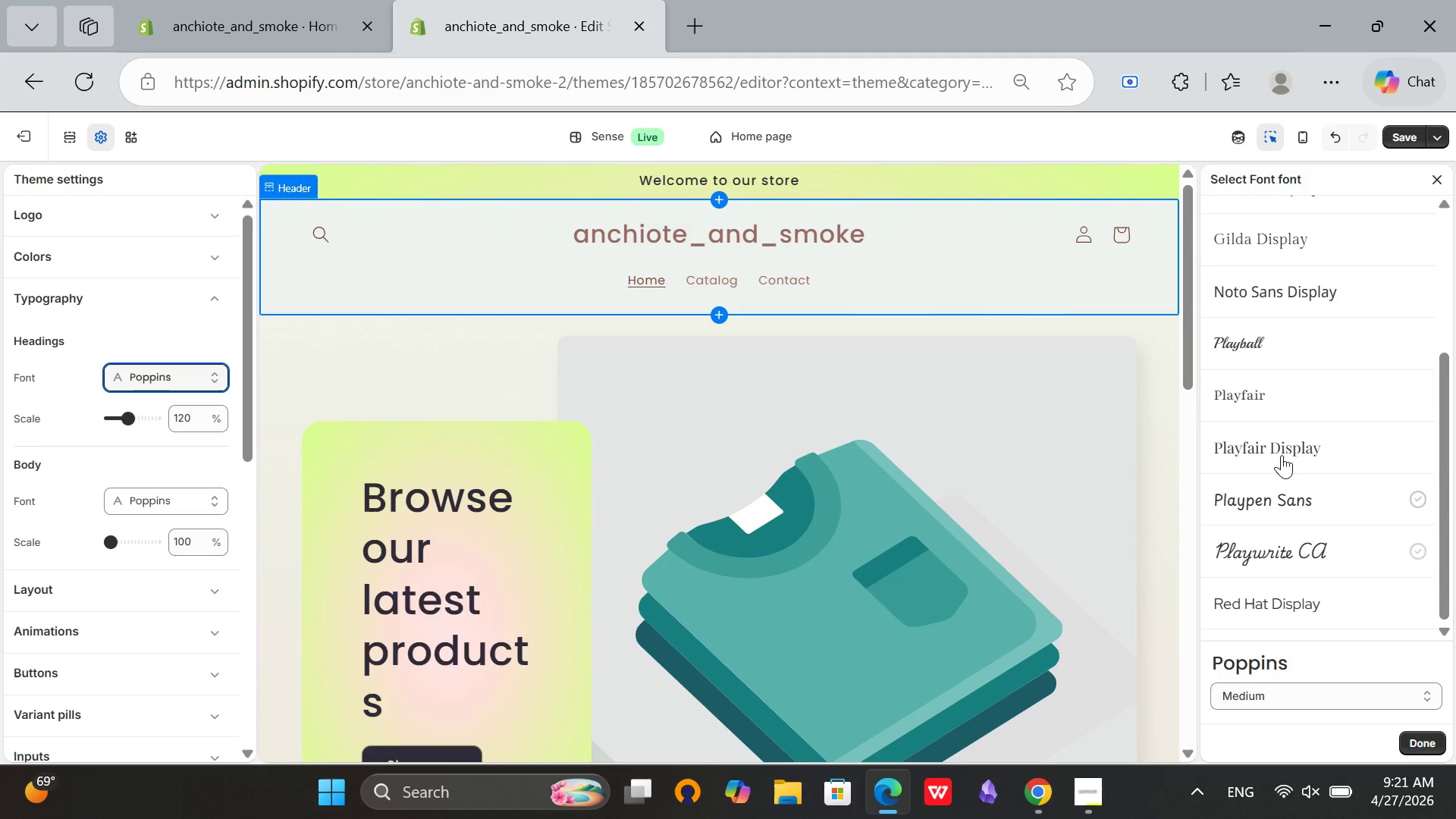 
left_click([1285, 445])
 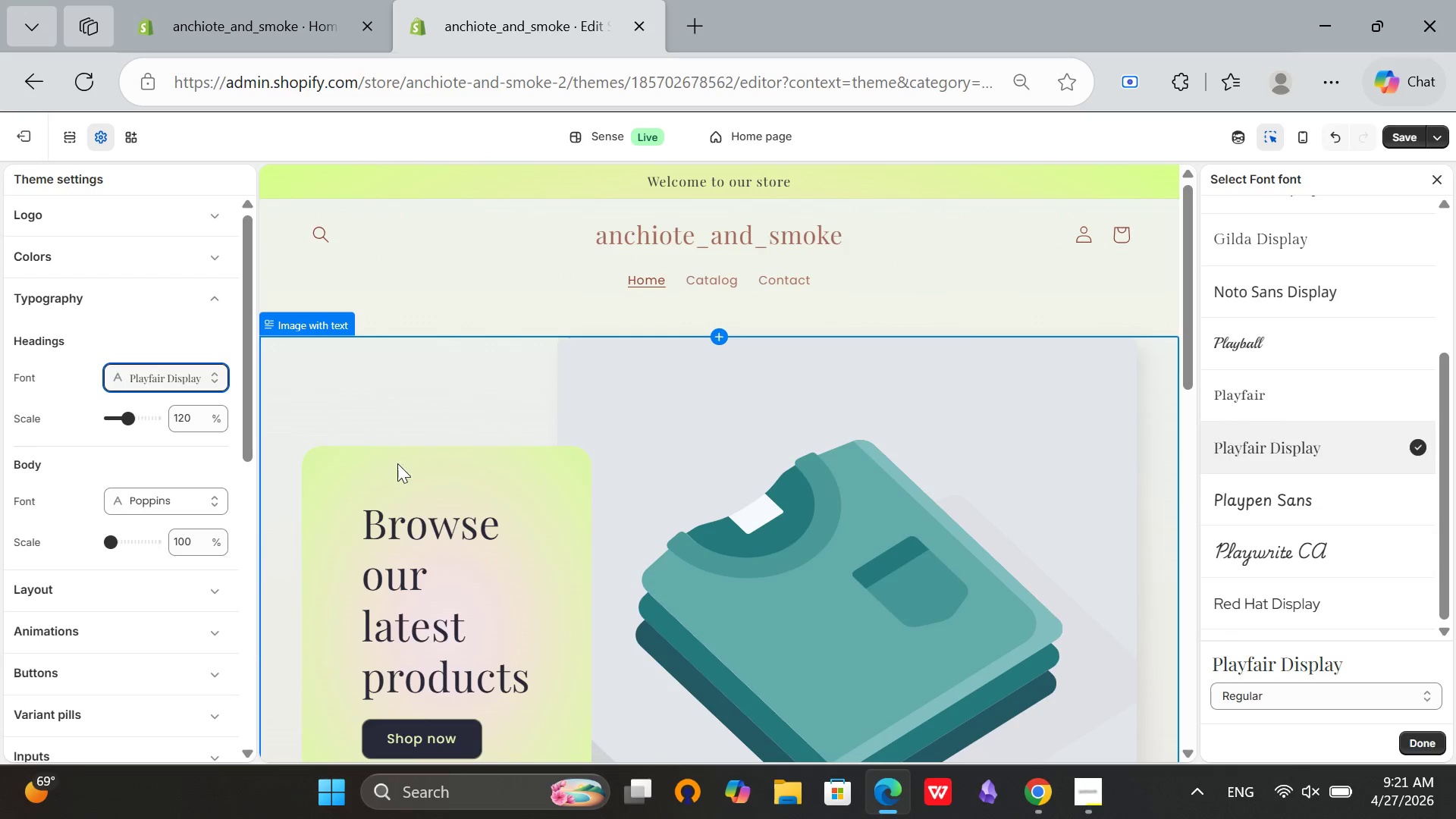 
left_click([165, 496])
 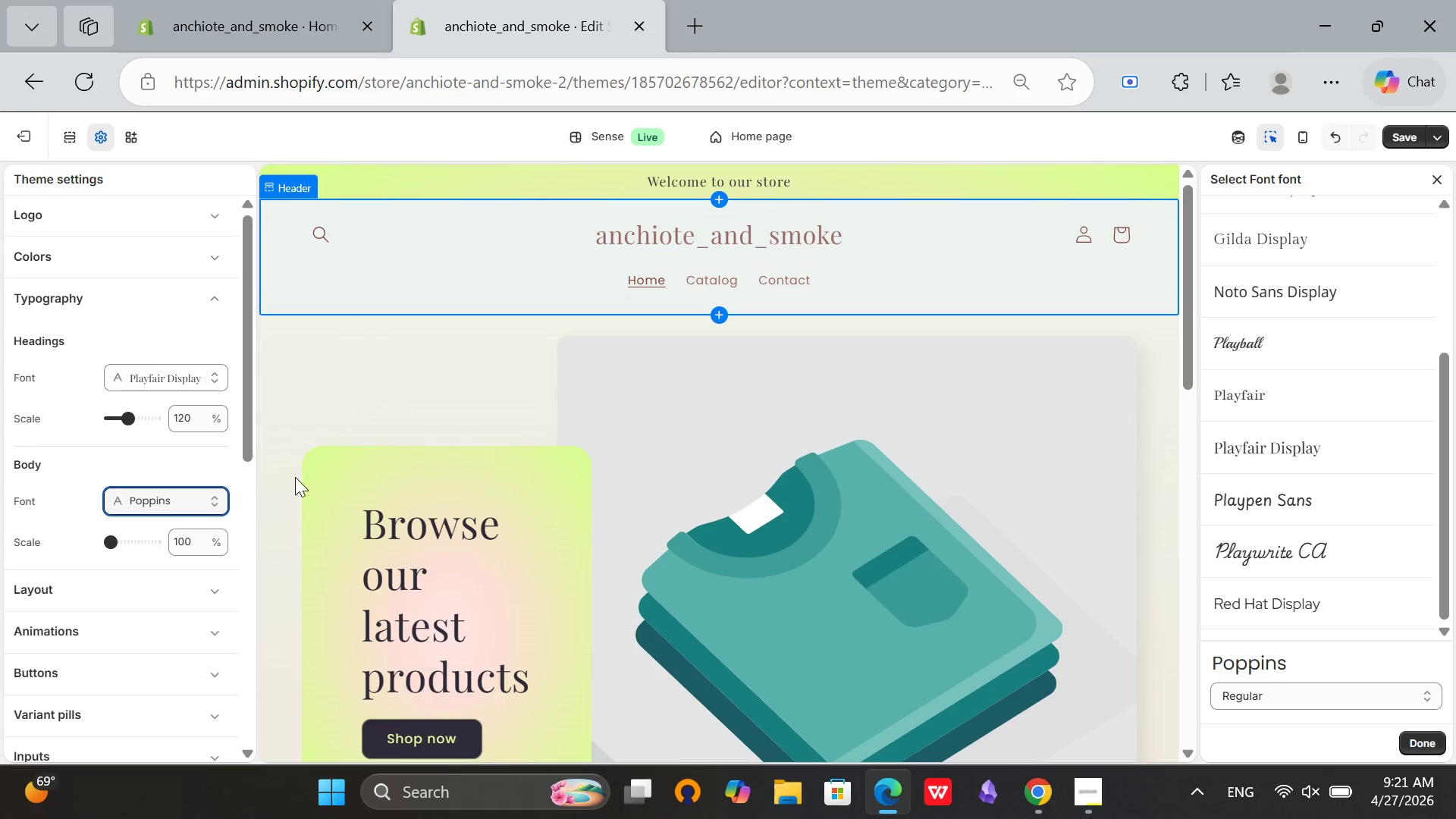 
left_click([158, 506])
 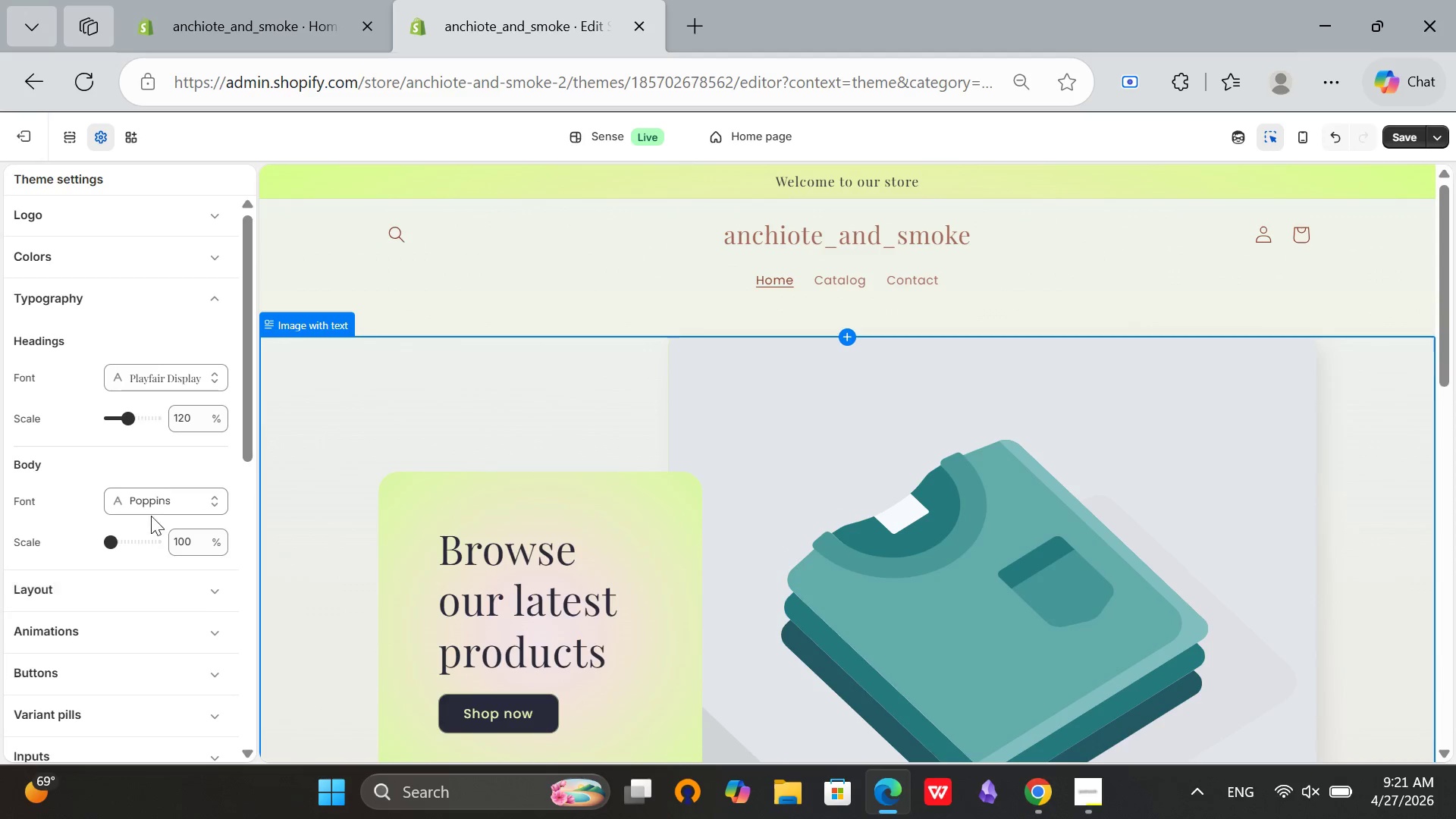 
left_click([155, 498])
 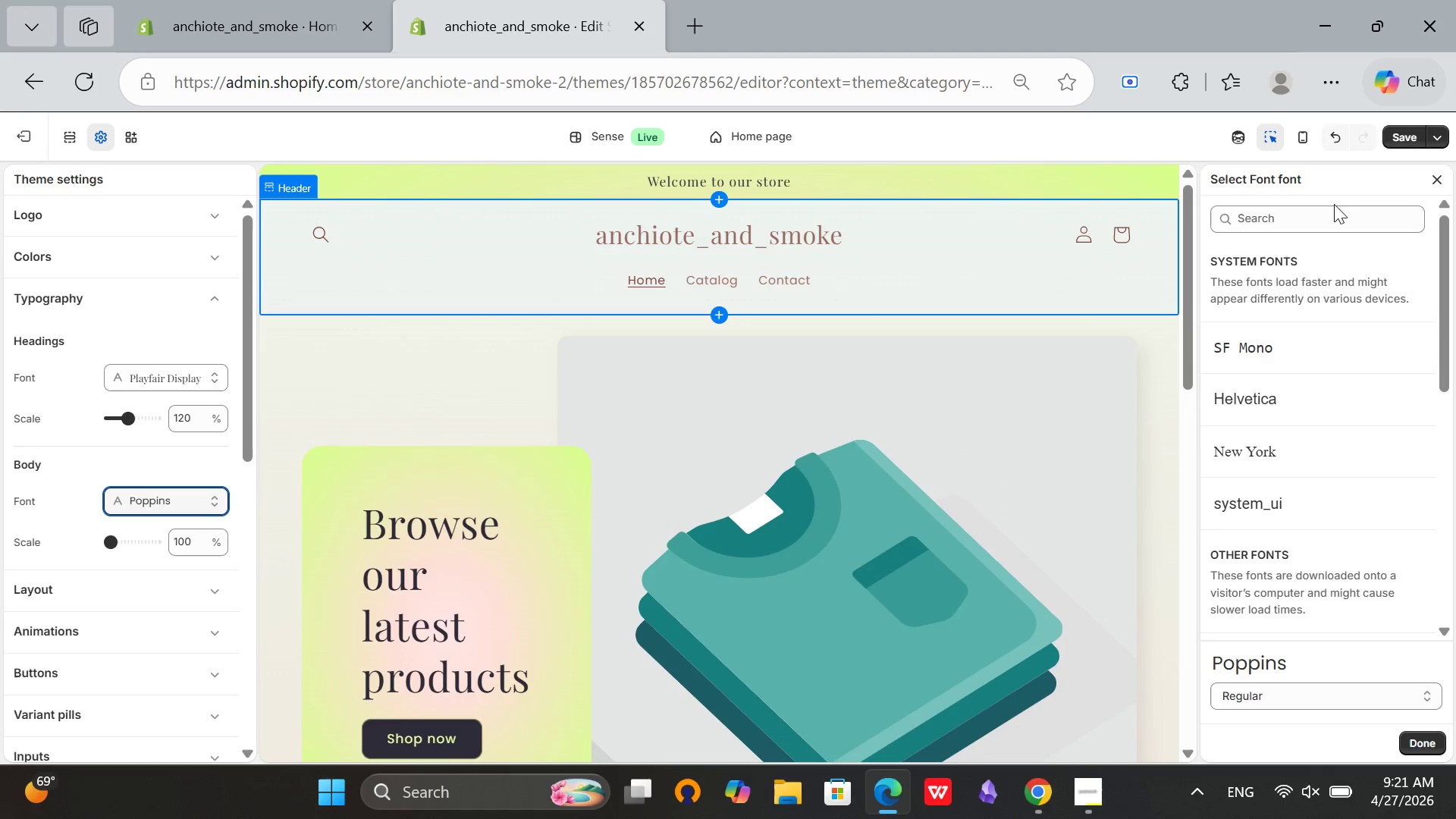 
left_click([1326, 209])
 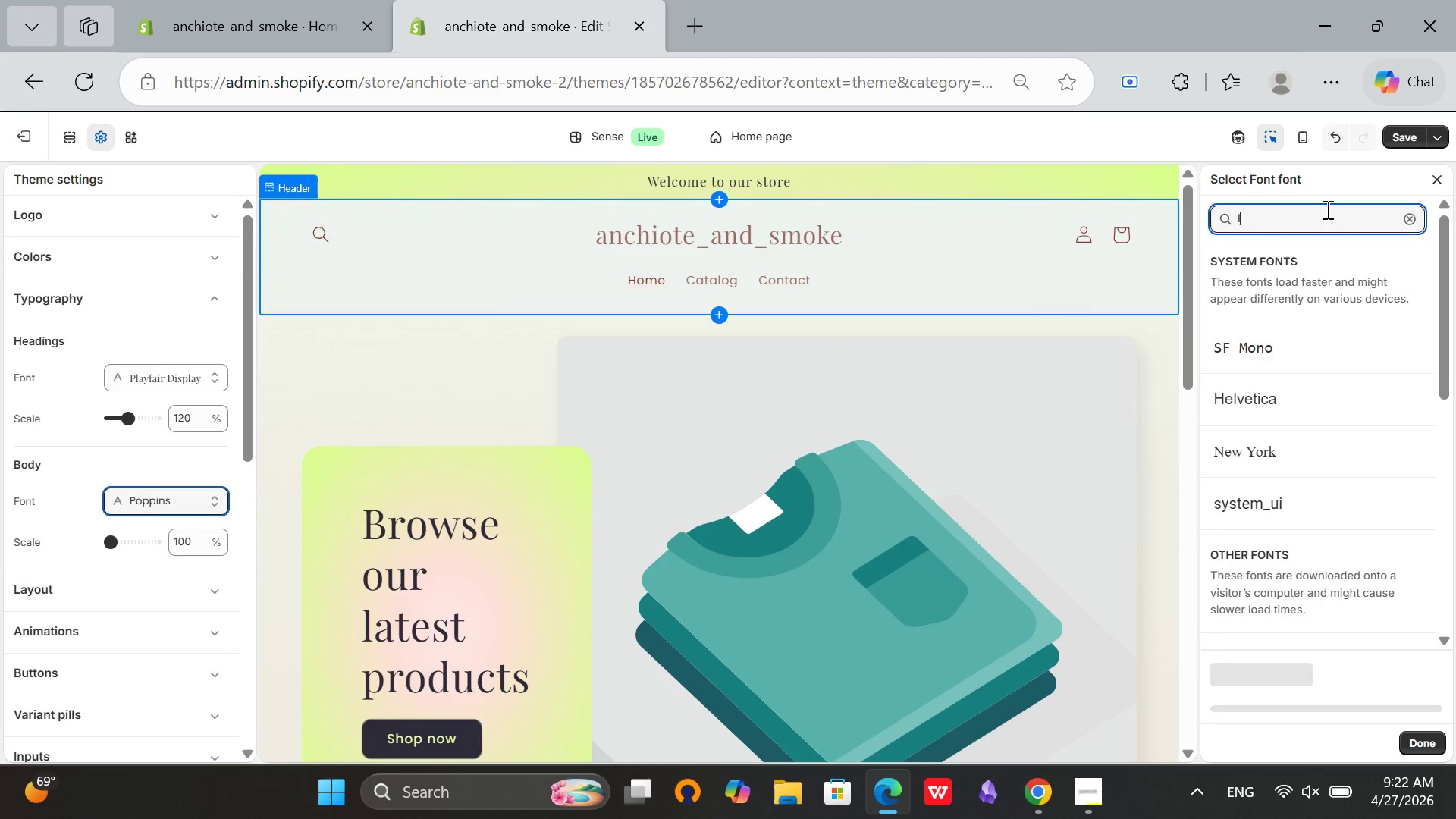 
type(inter)
 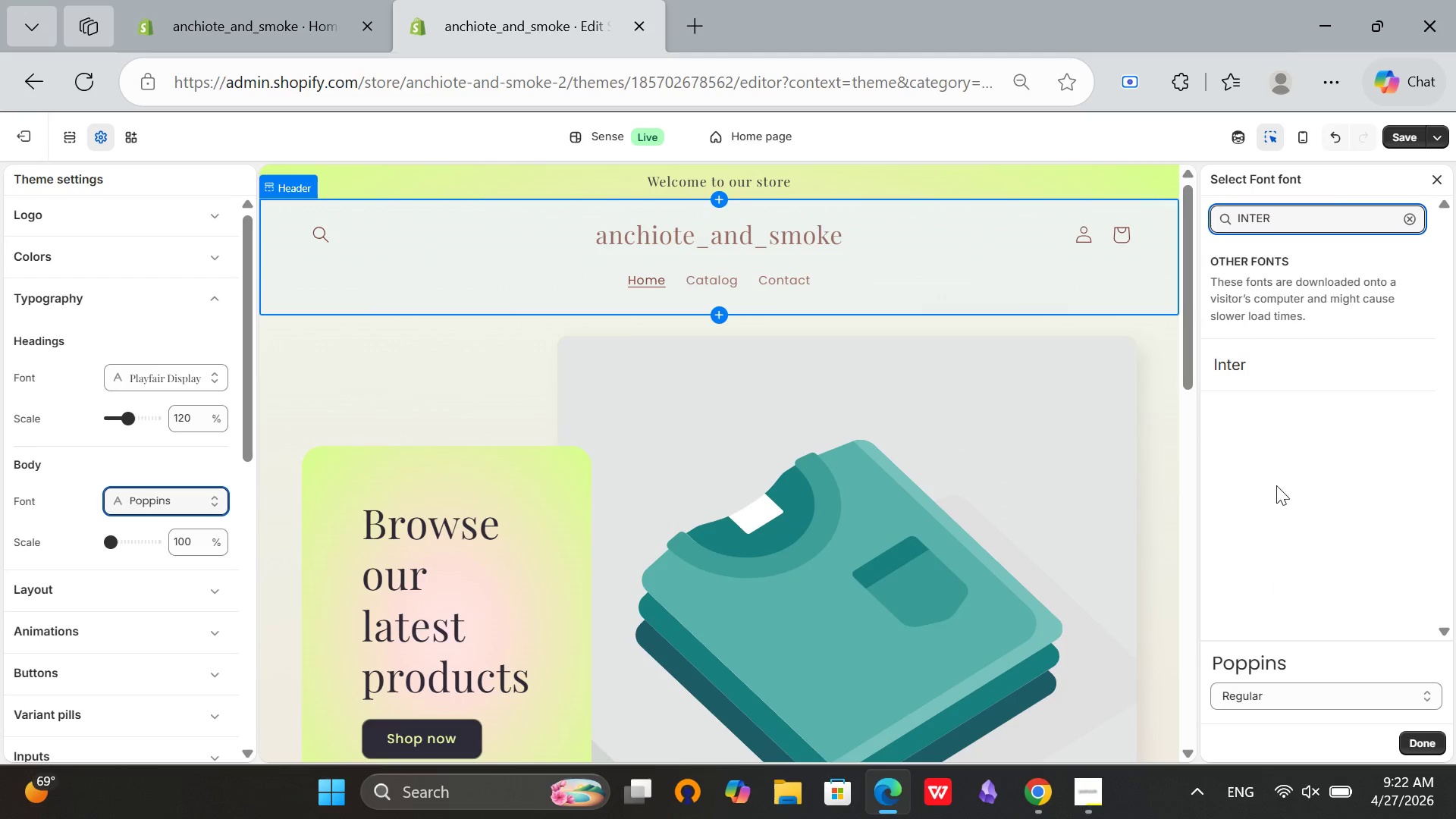 
left_click([1304, 352])
 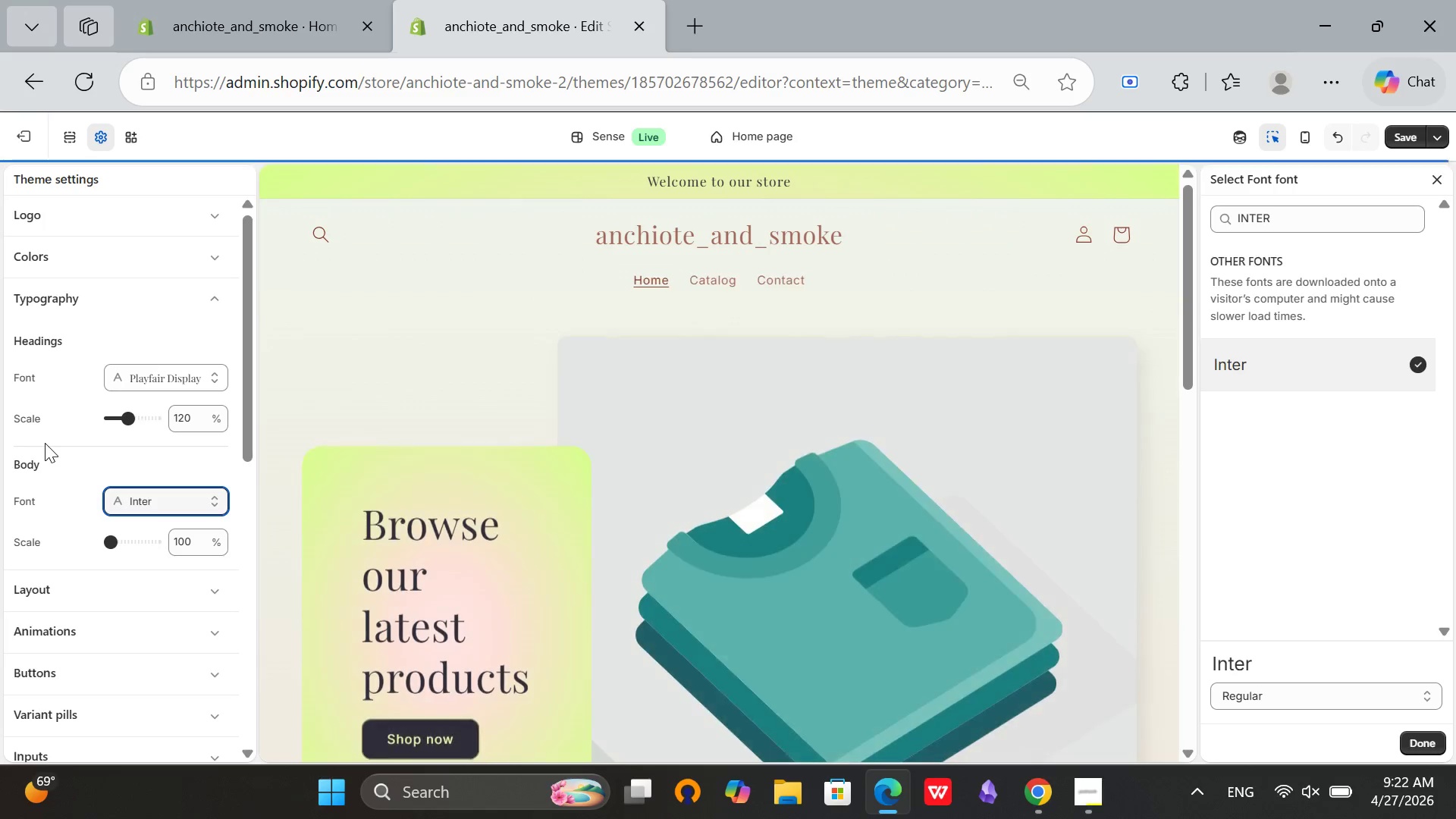 
left_click([44, 441])
 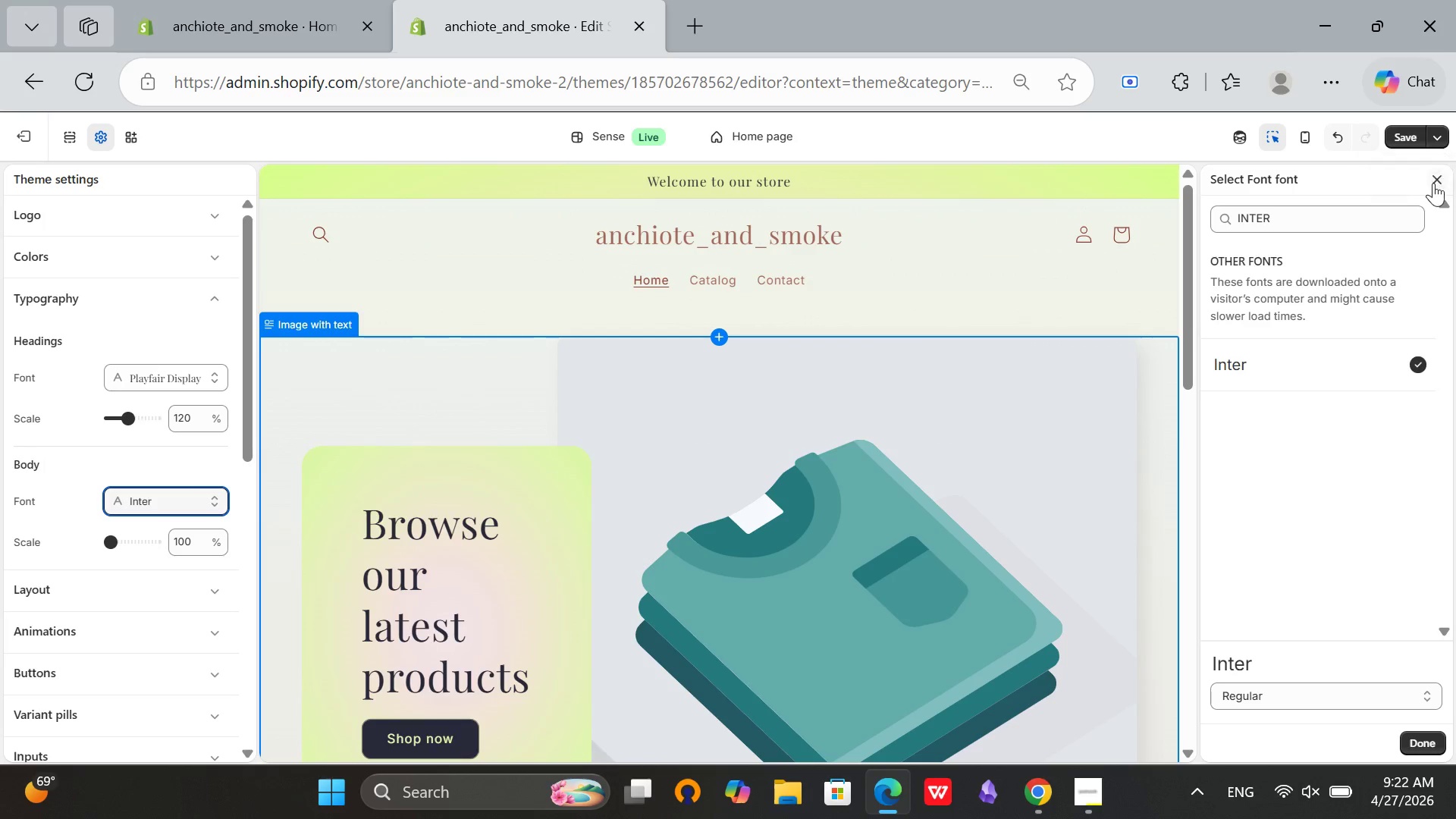 
left_click([1432, 181])
 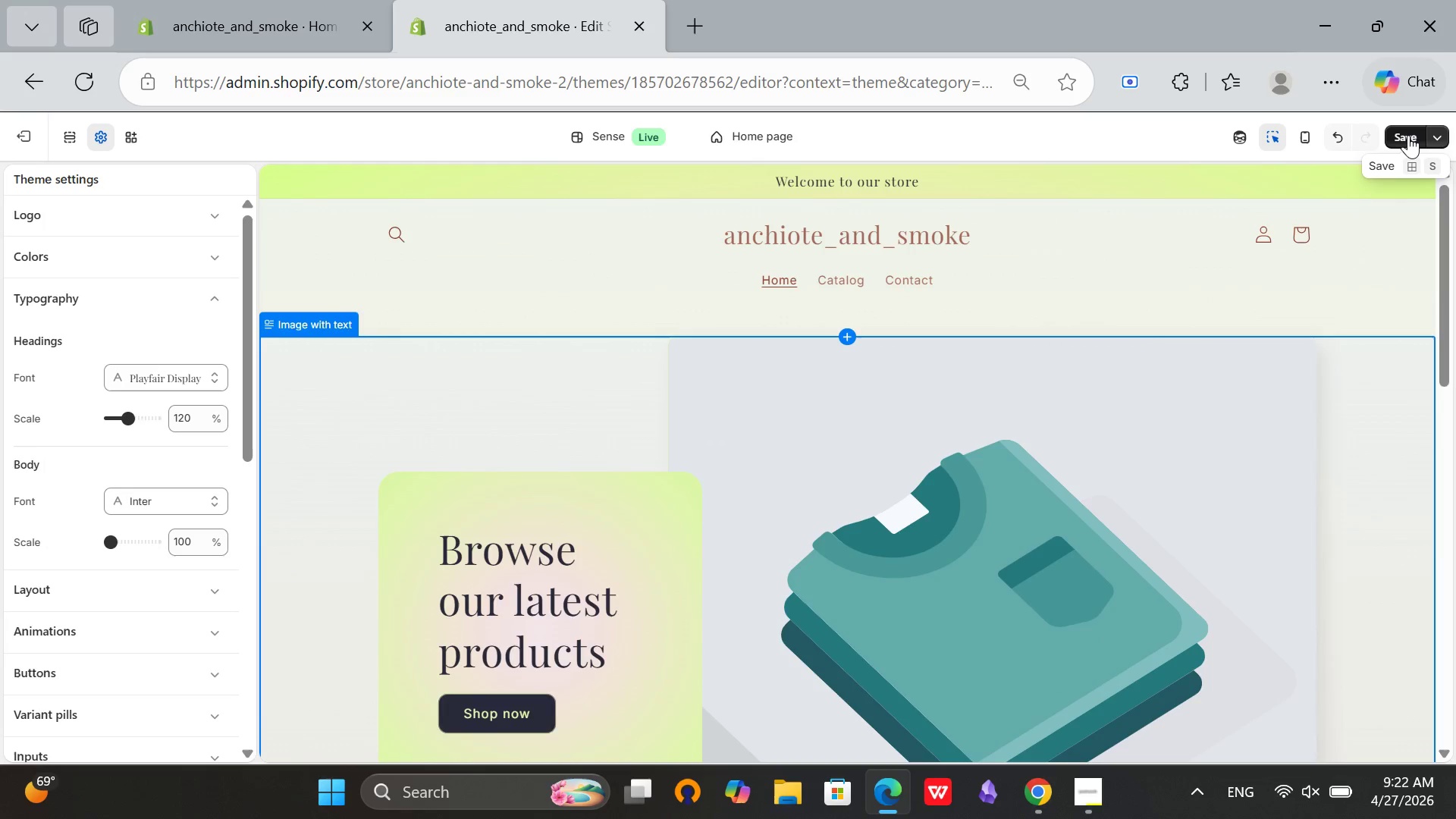 
left_click([1408, 135])
 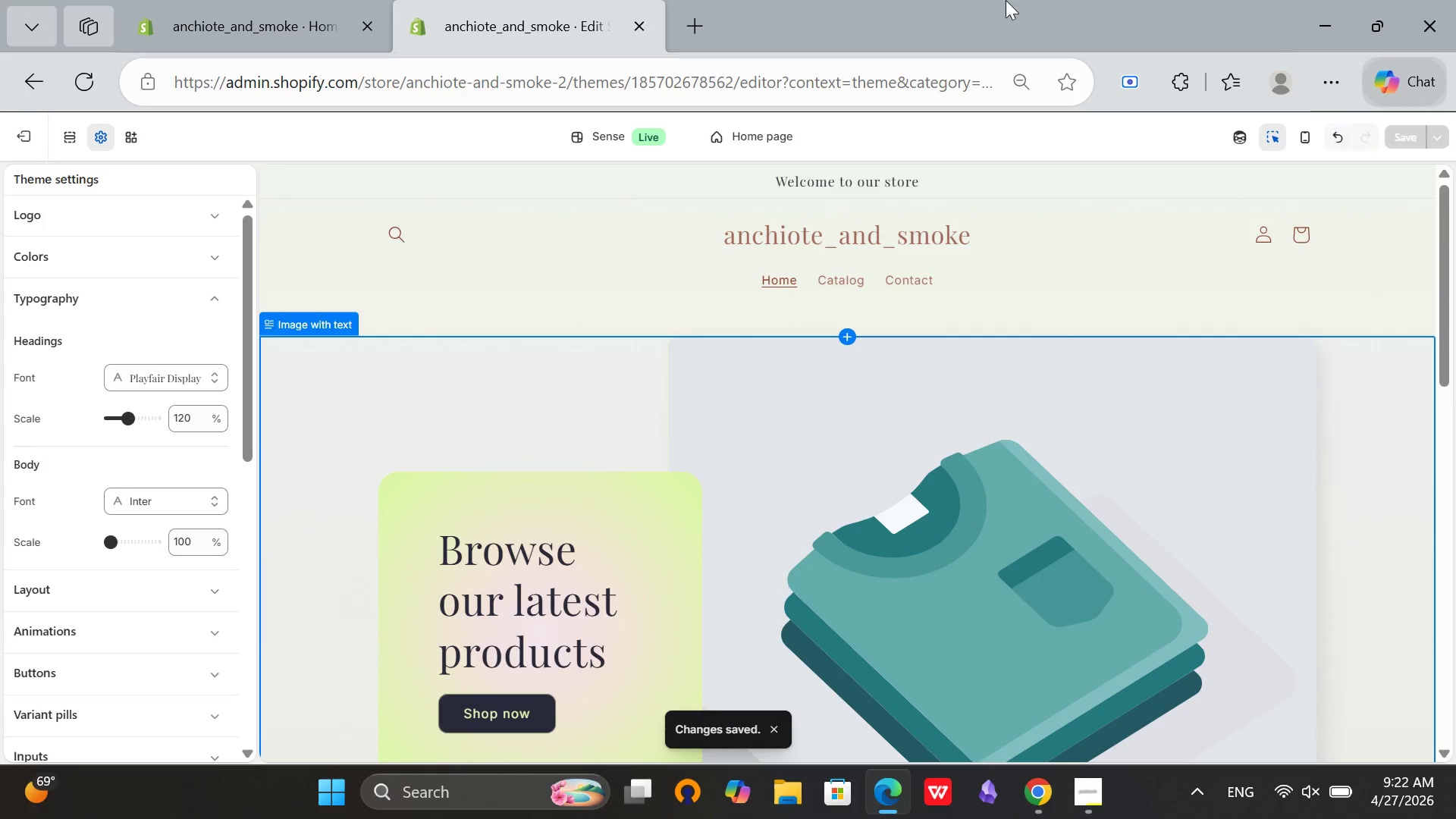 
wait(6.77)
 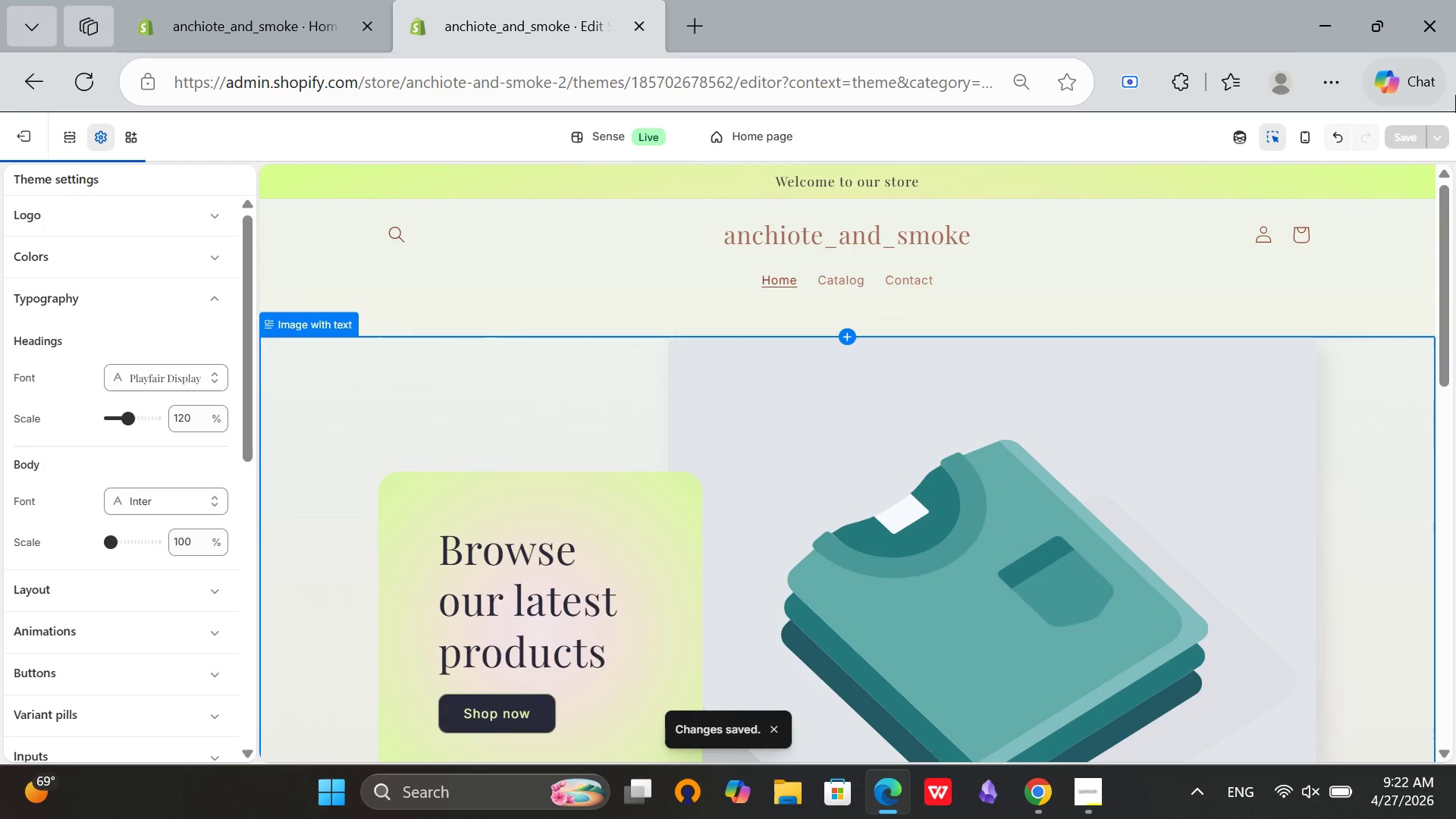 
left_click([17, 139])
 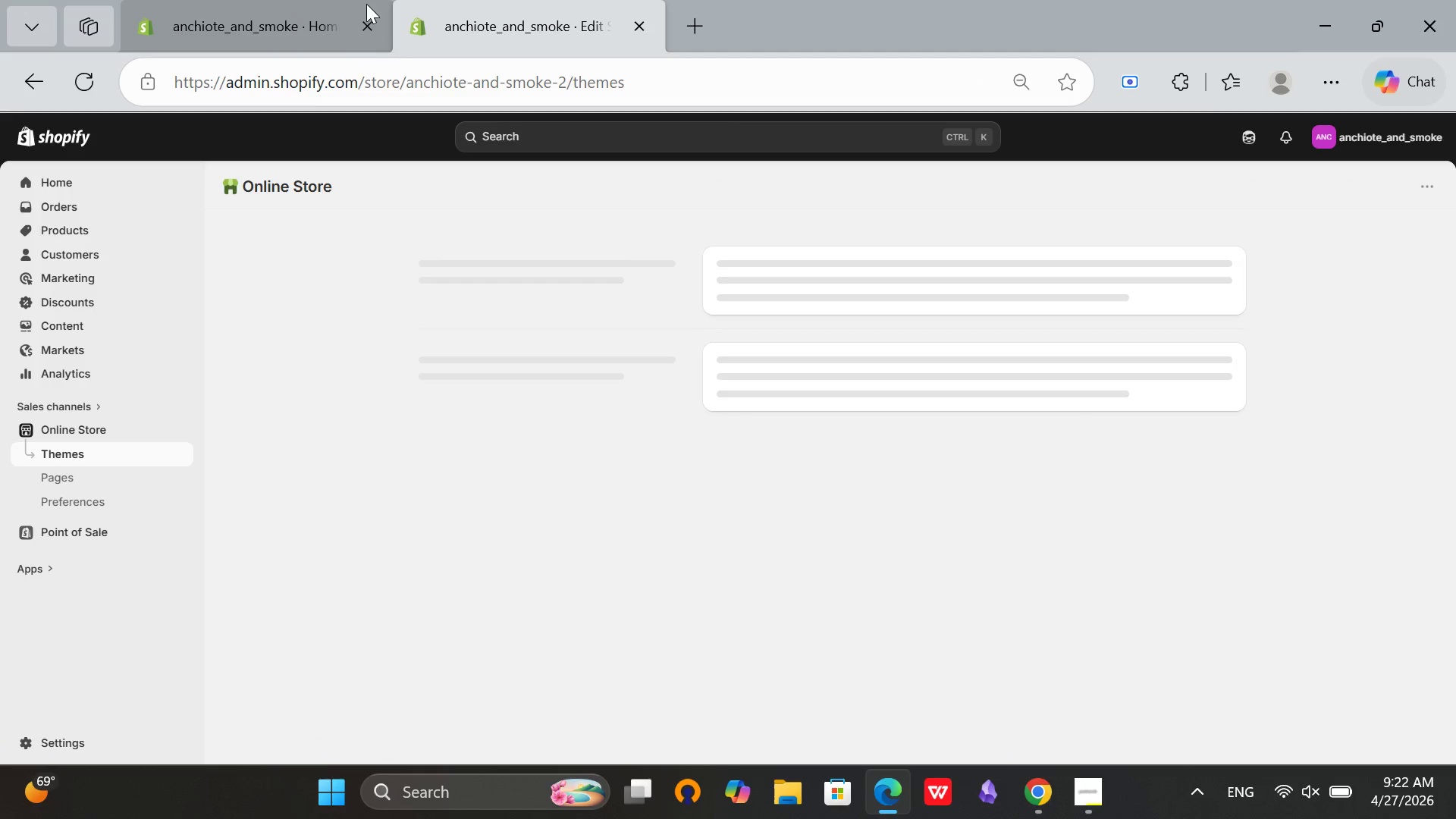 
left_click([362, 31])
 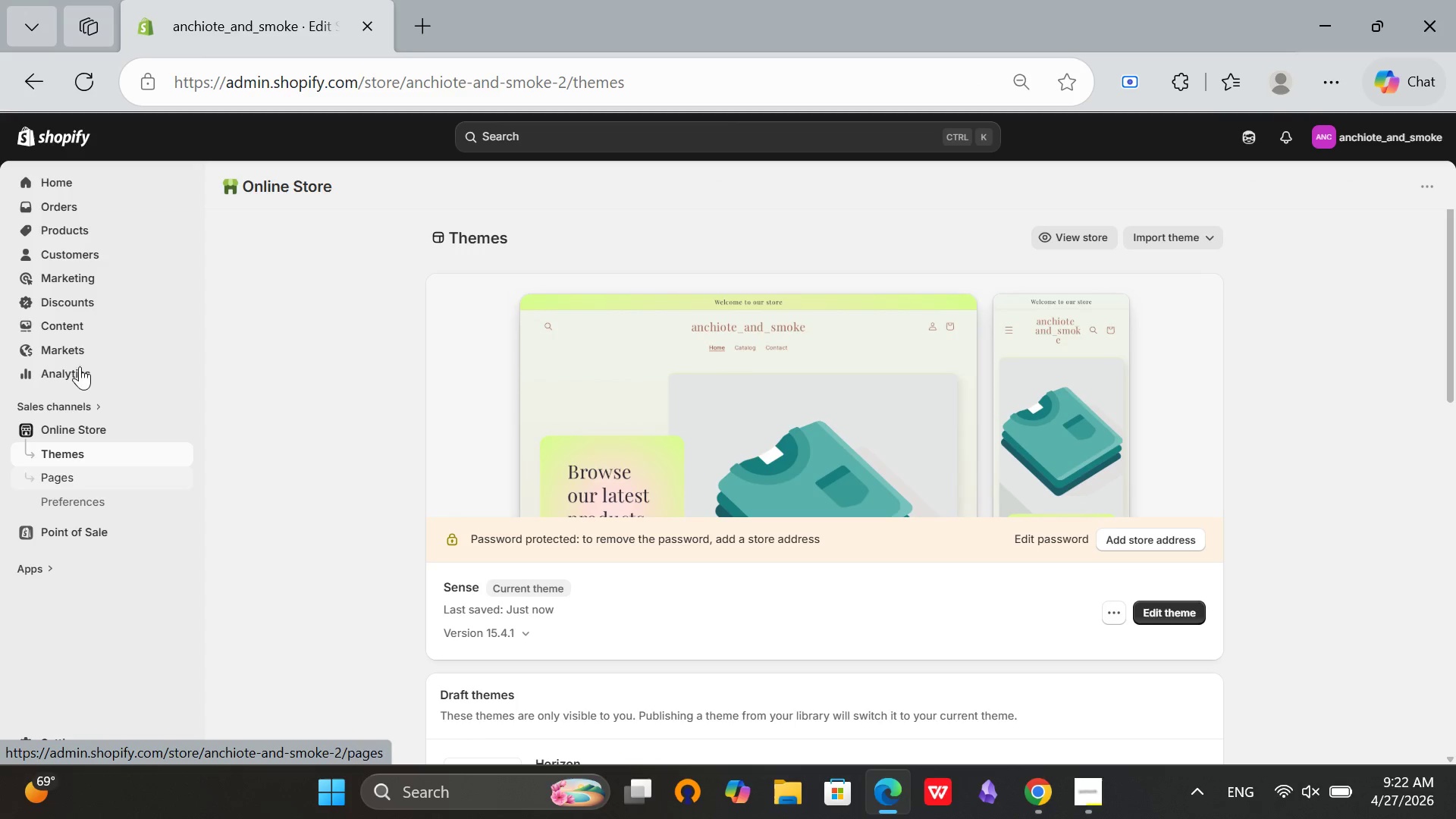 
left_click([83, 228])
 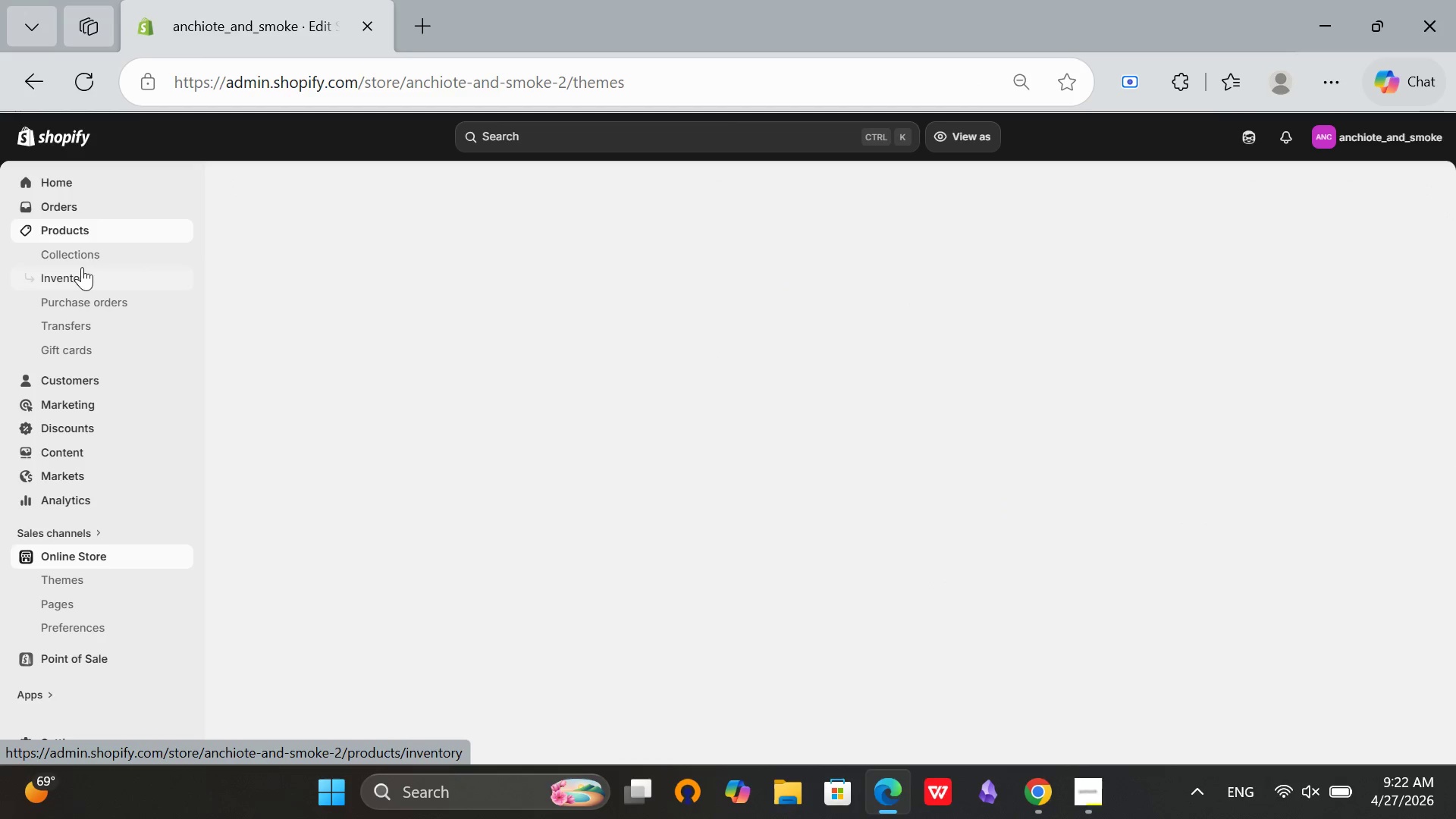 
left_click([80, 259])
 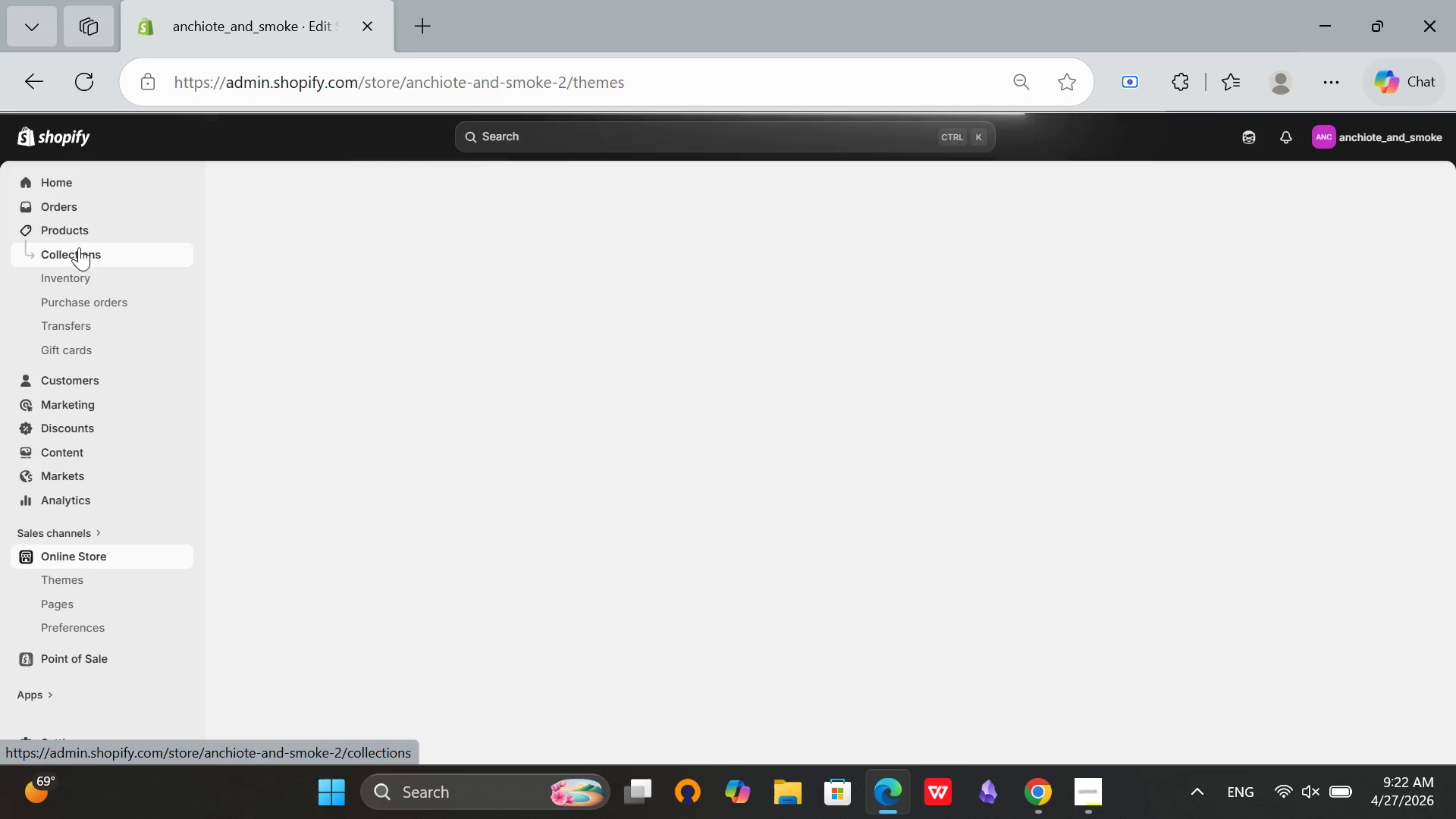 
key(Mute)
 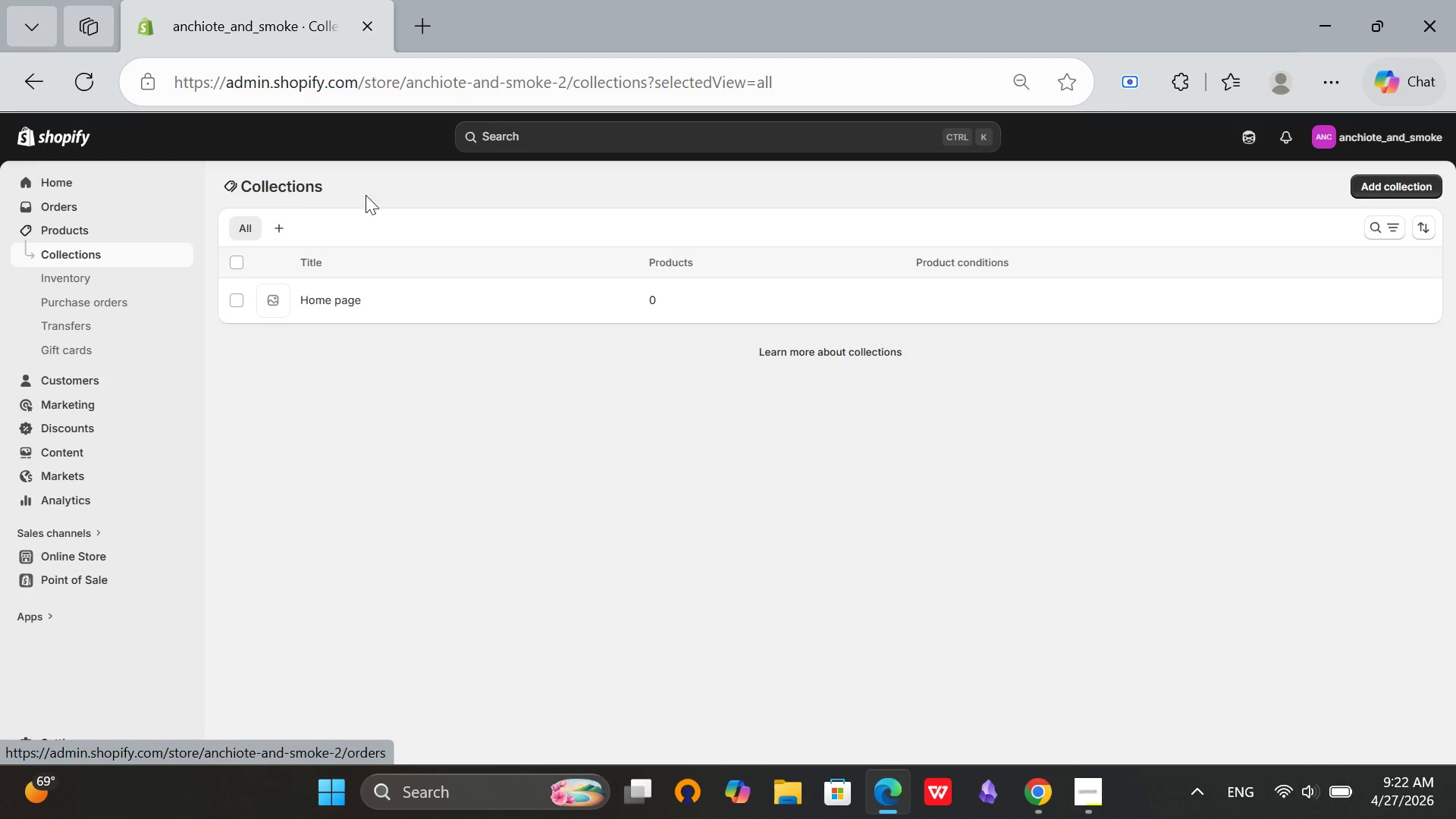 
wait(6.09)
 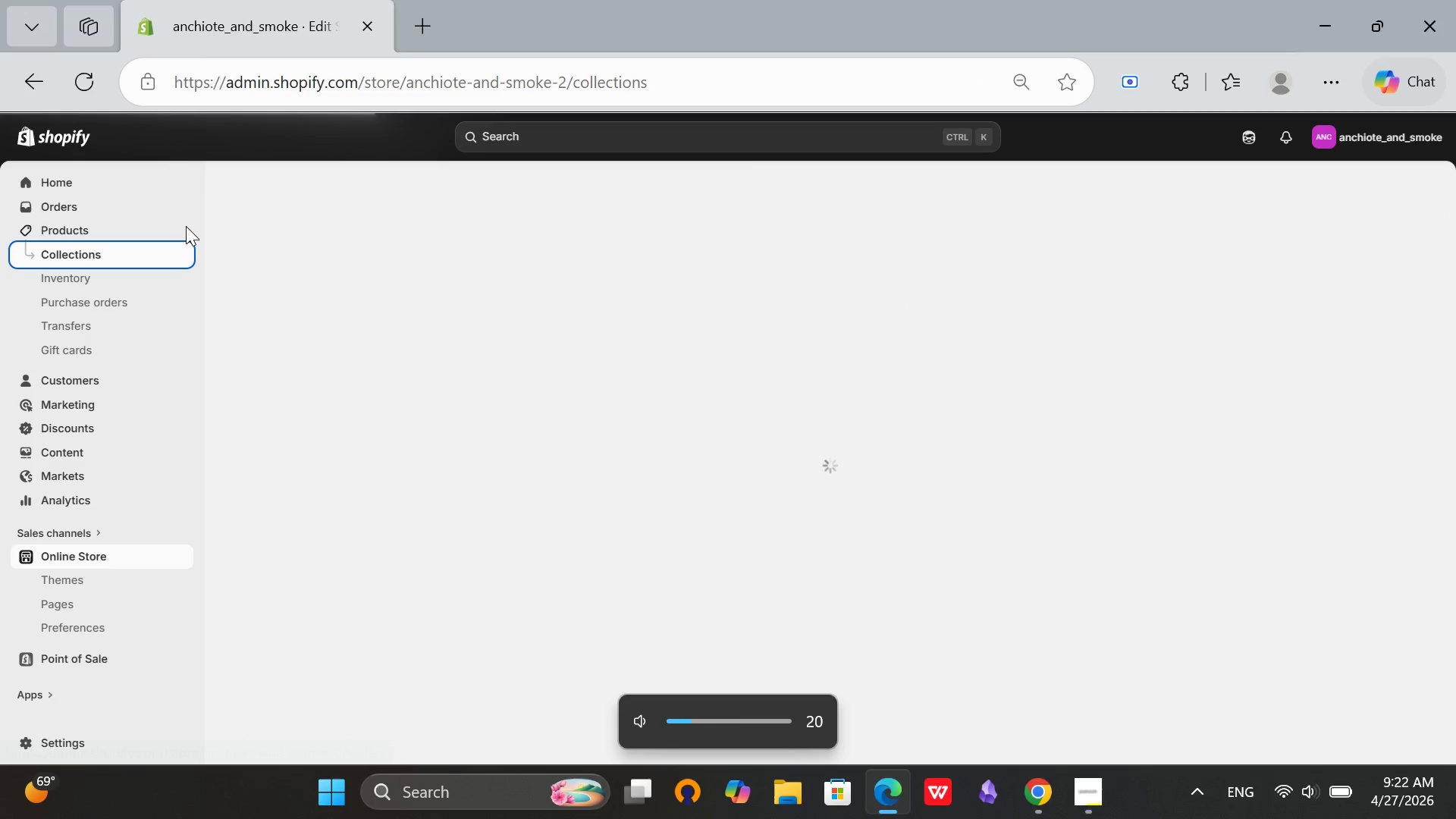 
left_click([1394, 181])
 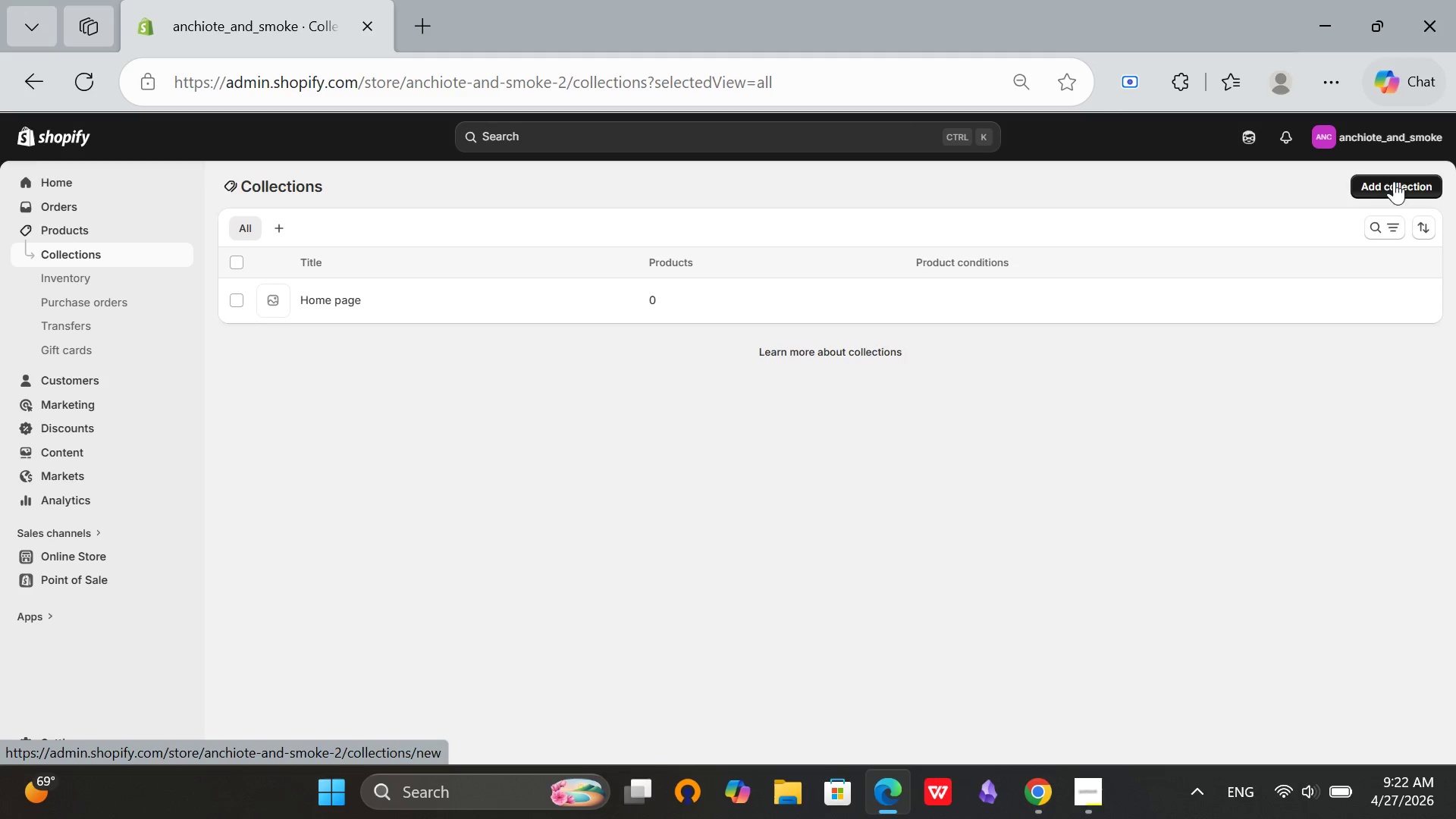 
key(Mute)
 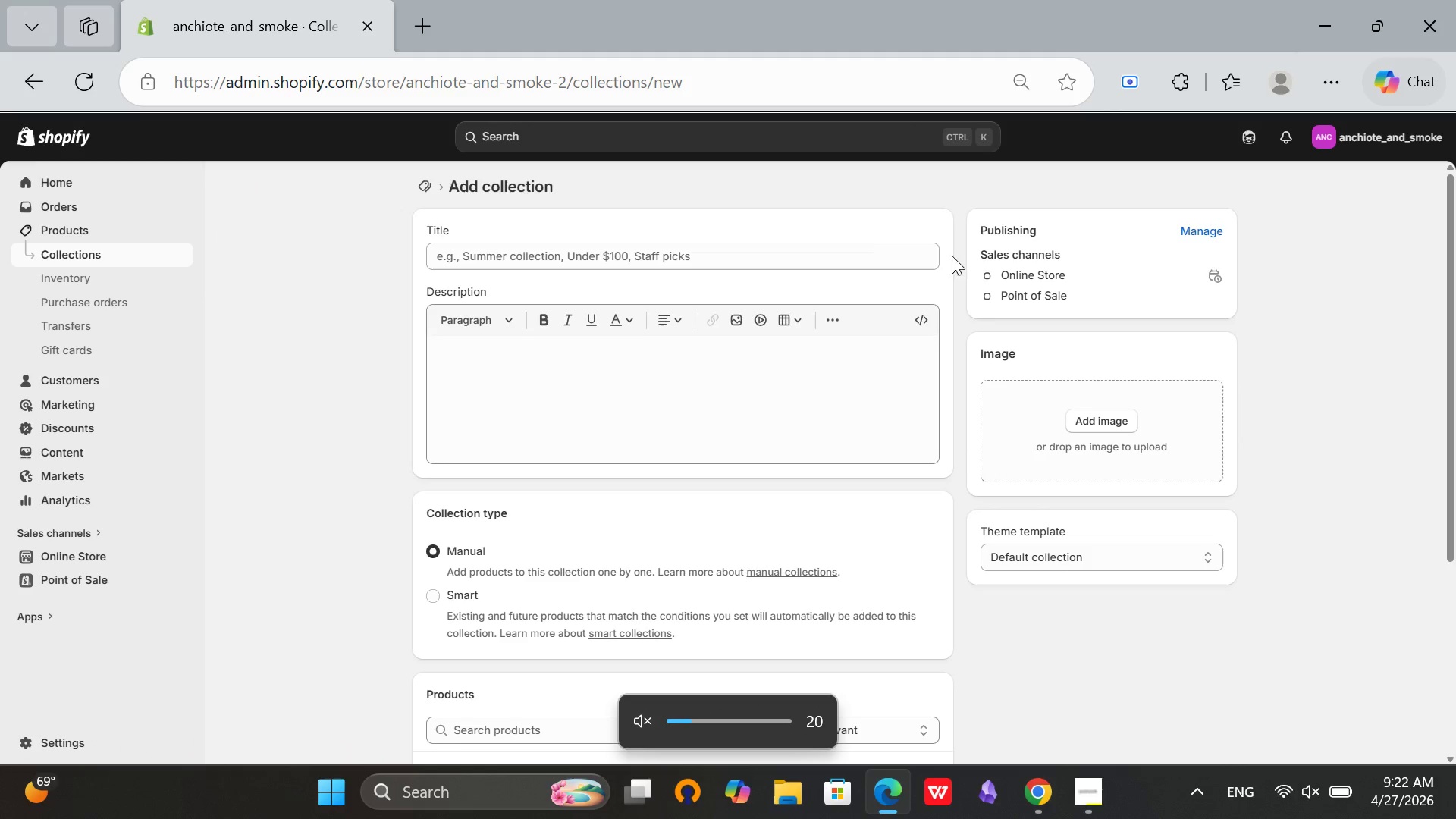 
left_click([726, 259])
 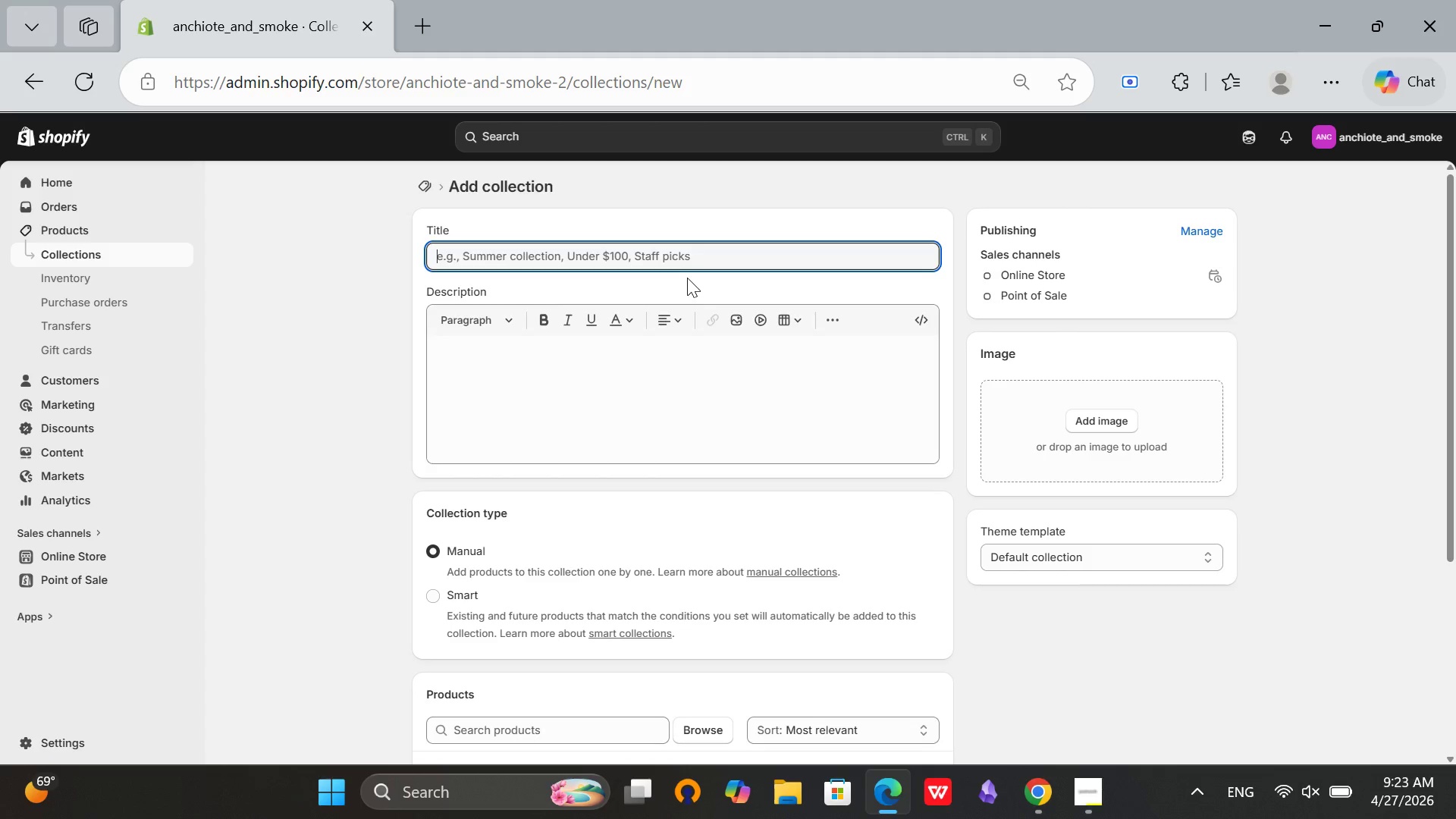 
wait(32.53)
 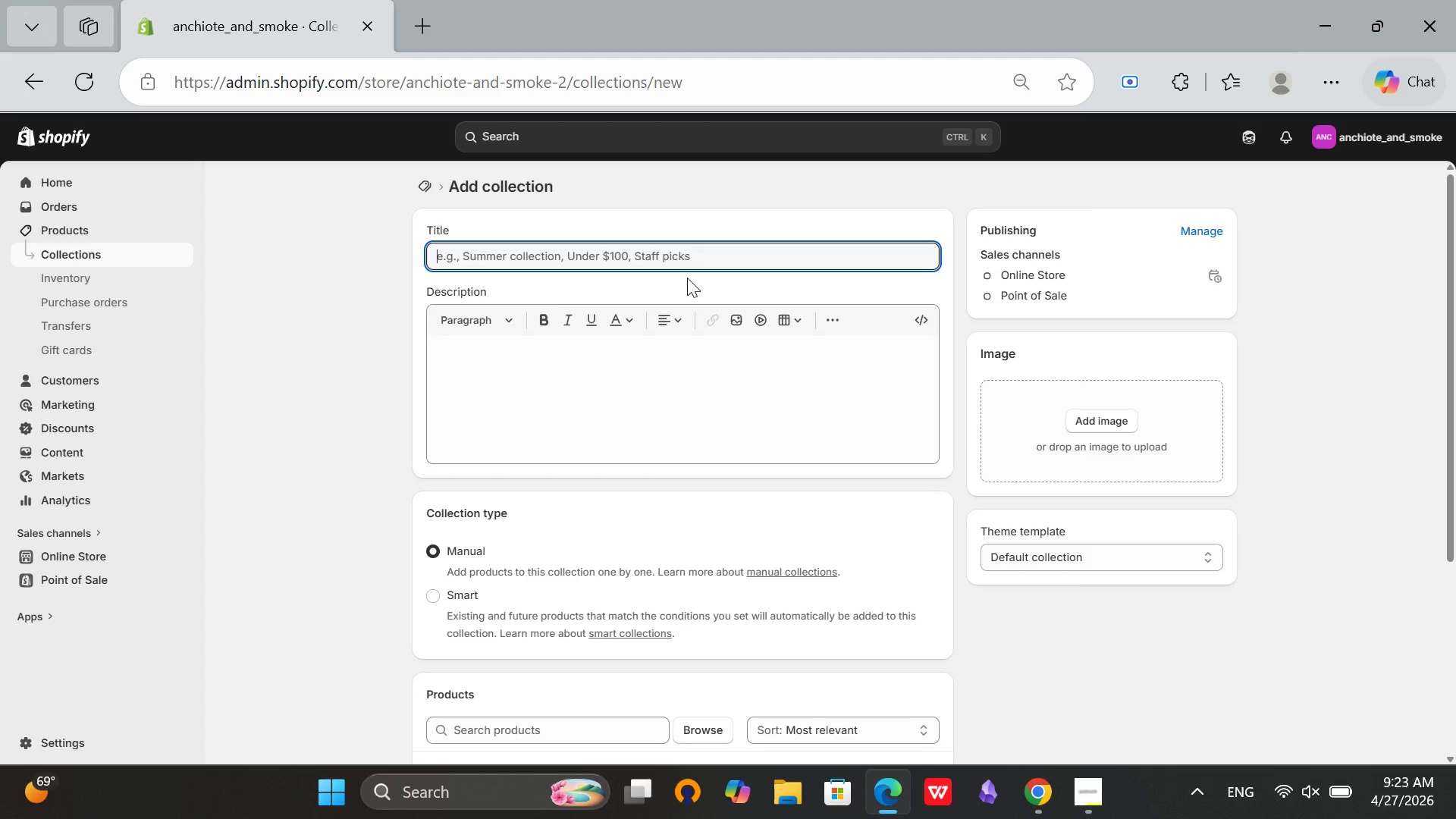 
type(Mari)
key(Backspace)
key(Backspace)
key(Backspace)
key(Backspace)
type(mARINADES)
 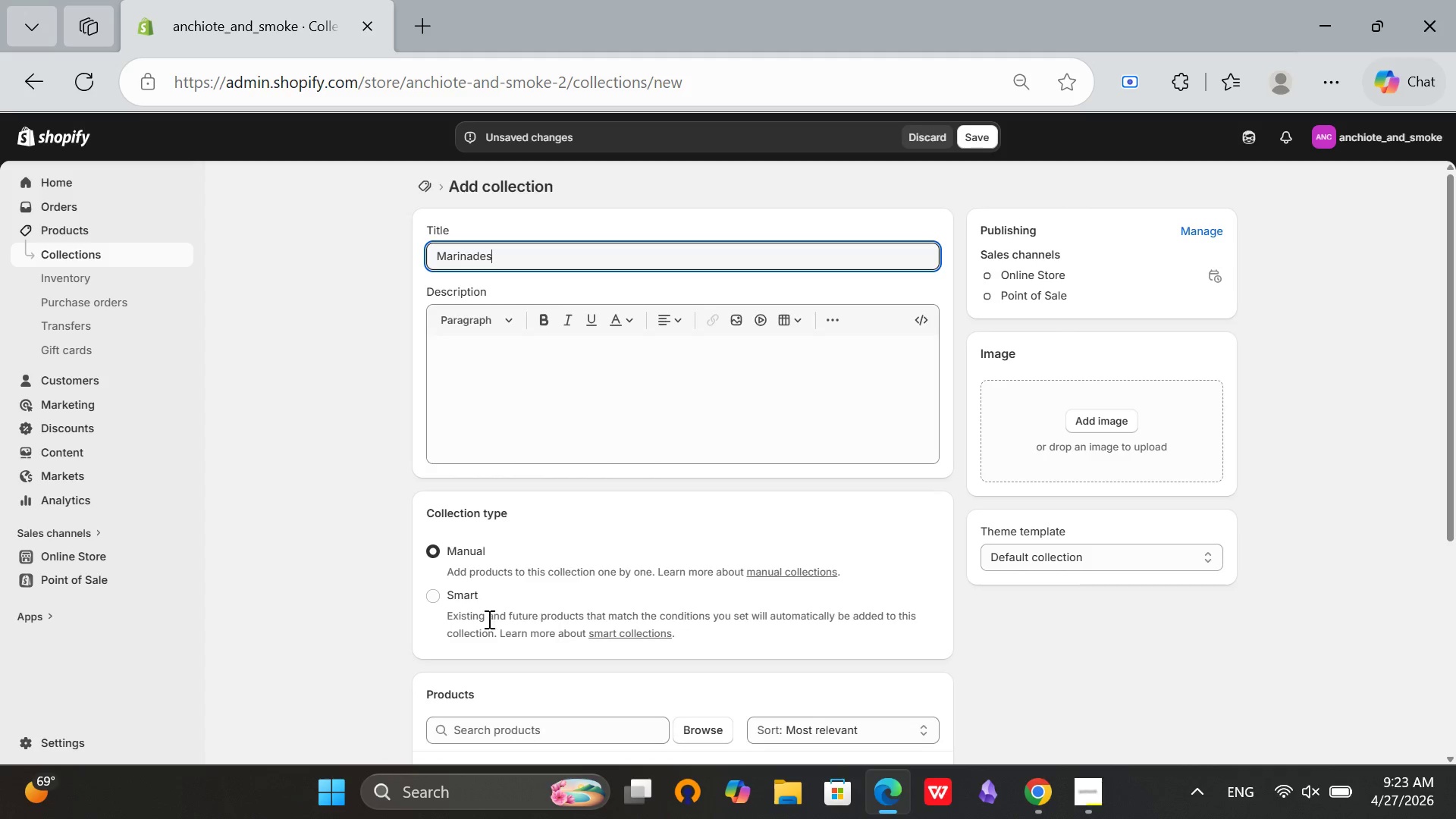 
left_click([441, 607])
 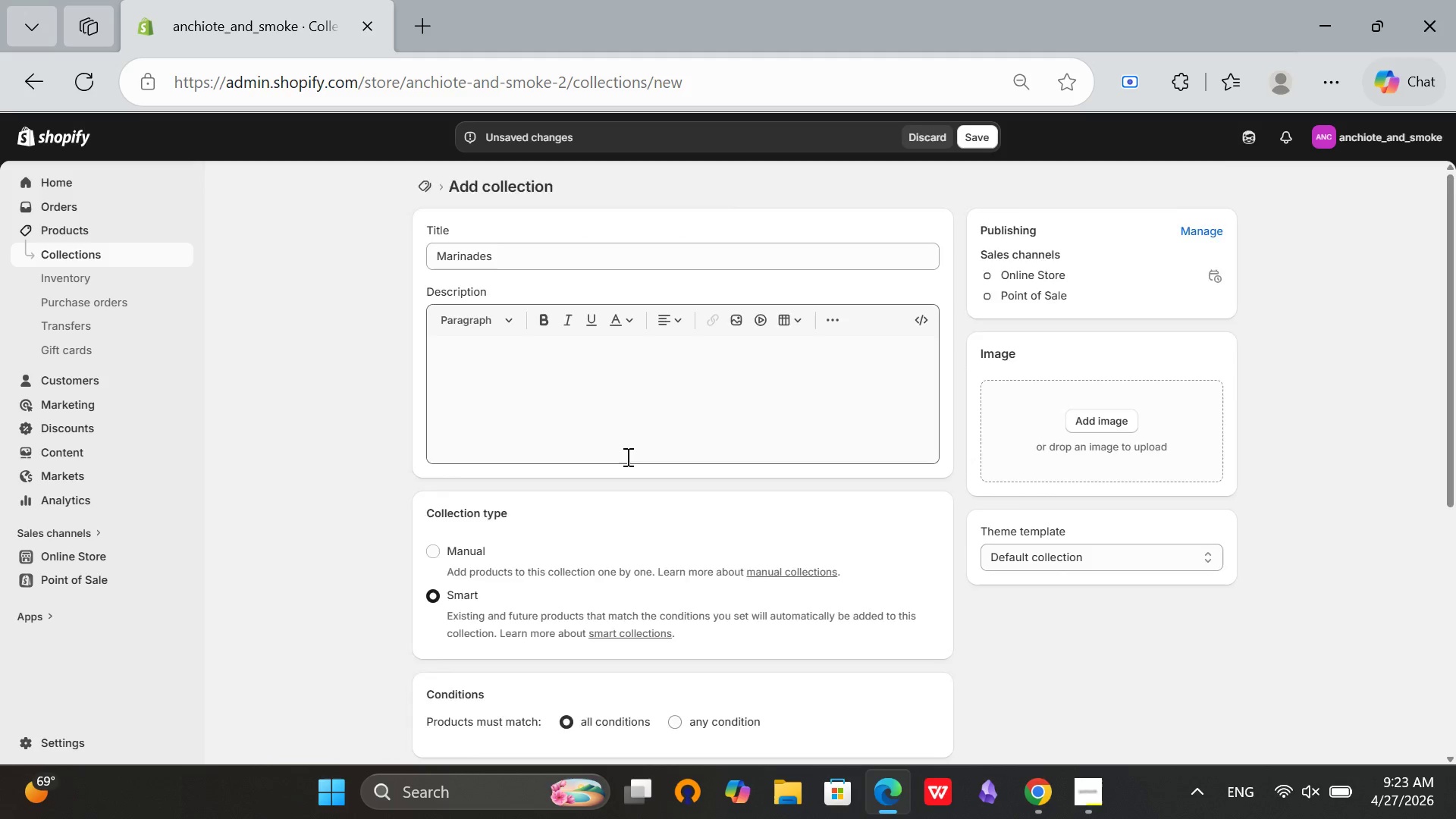 
scroll: coordinate [623, 418], scroll_direction: up, amount: 1.0
 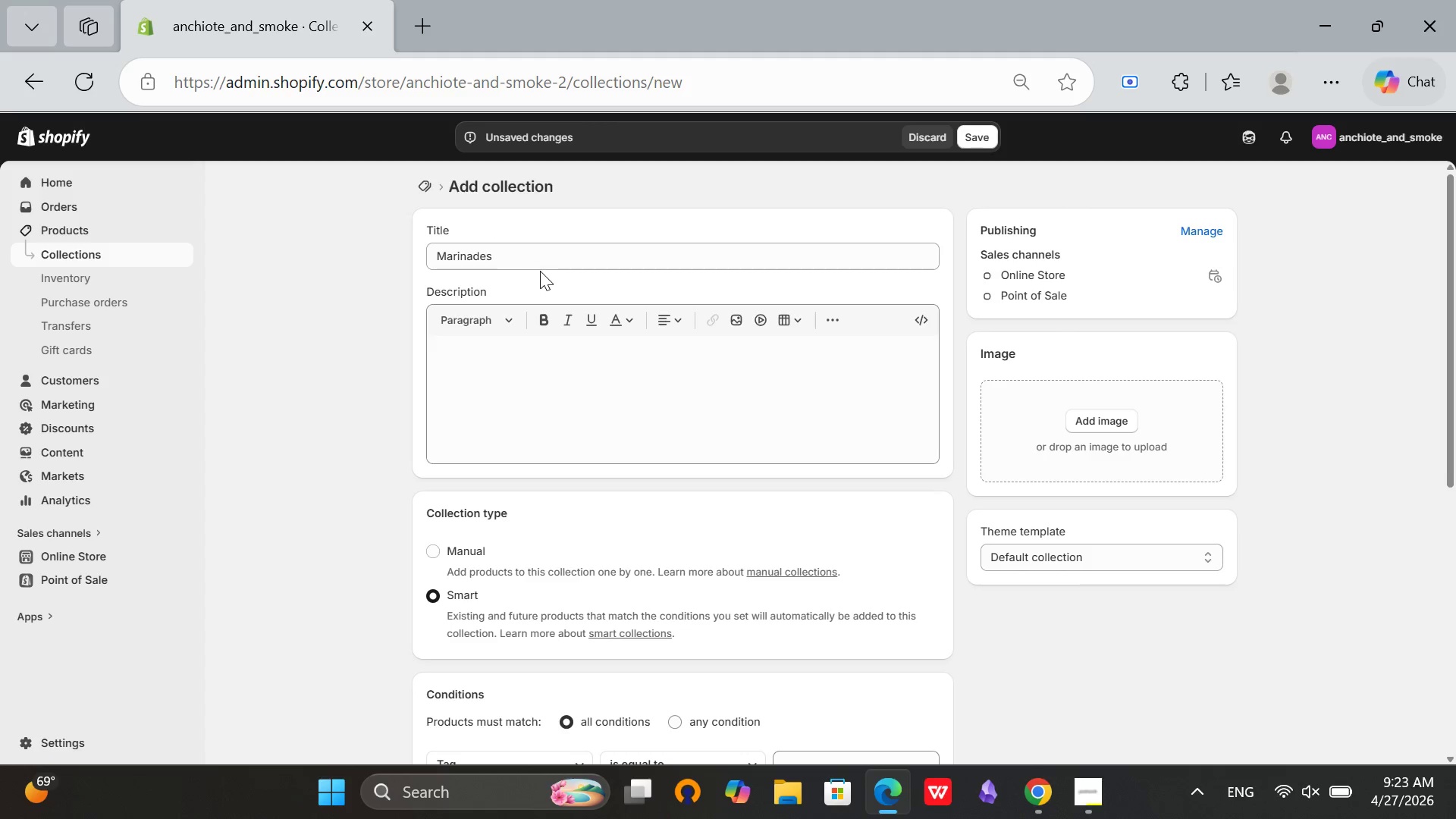 
scroll: coordinate [846, 384], scroll_direction: down, amount: 2.0
 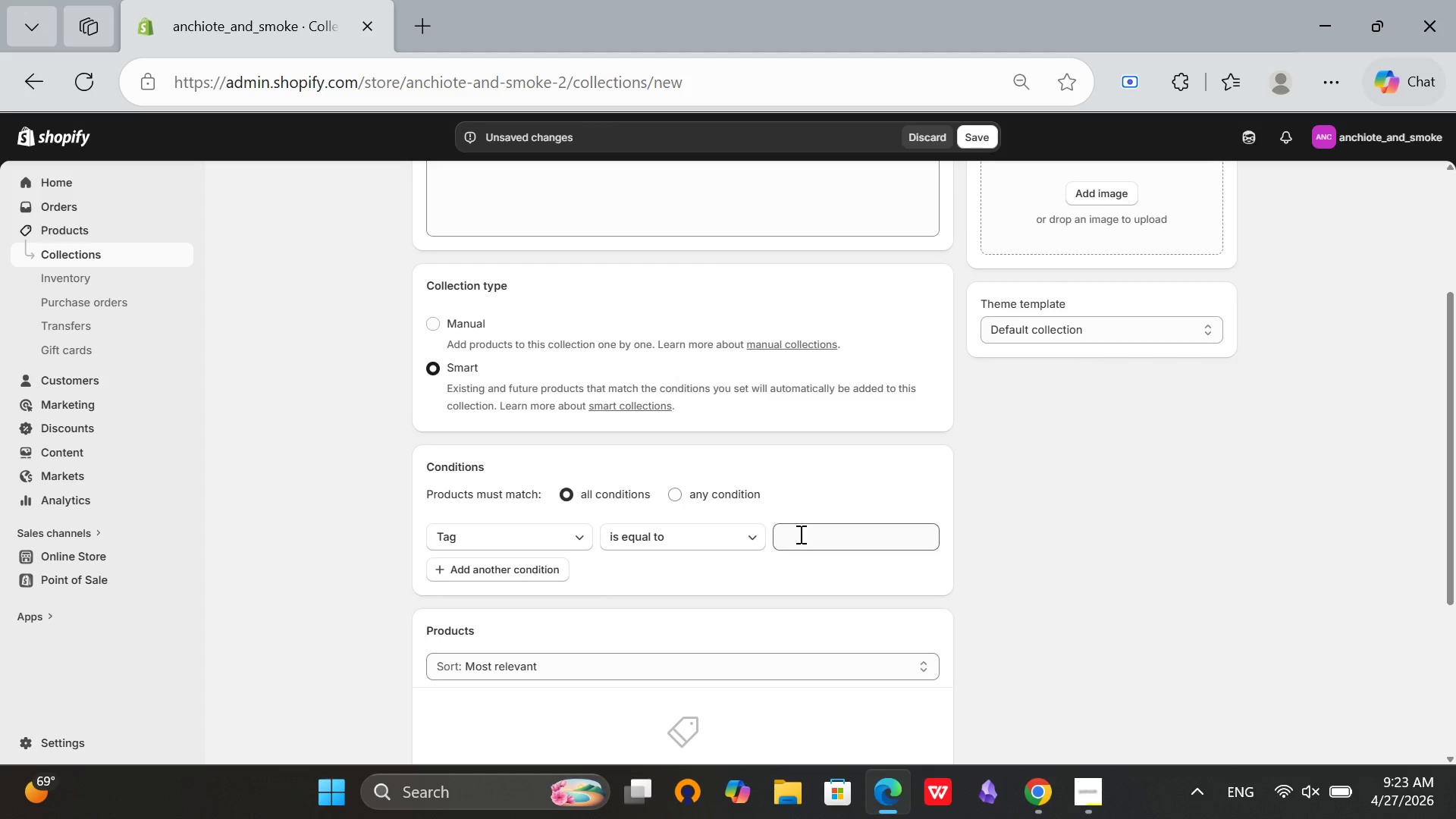 
left_click([812, 537])
 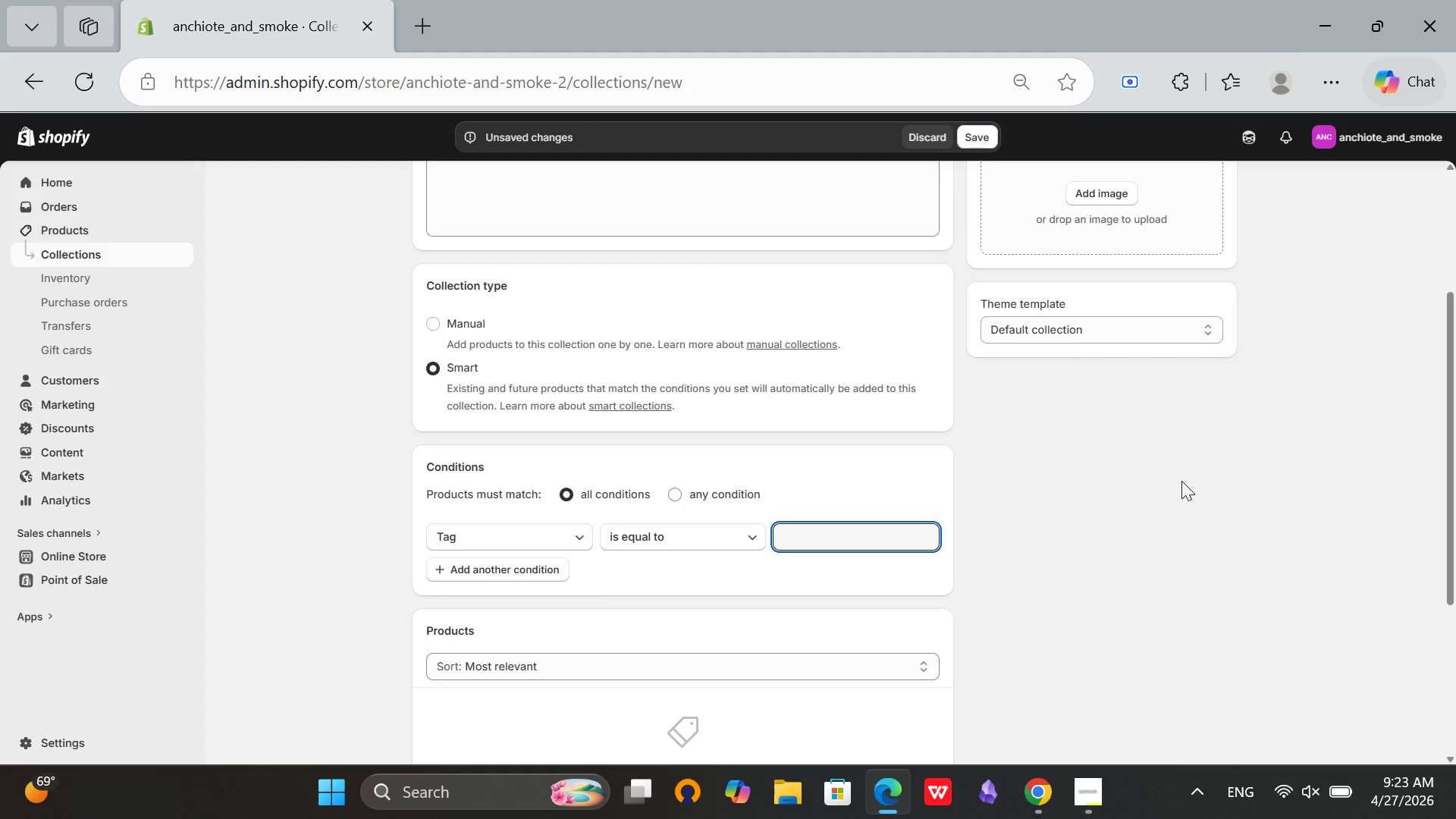 
type(MARINADE)
 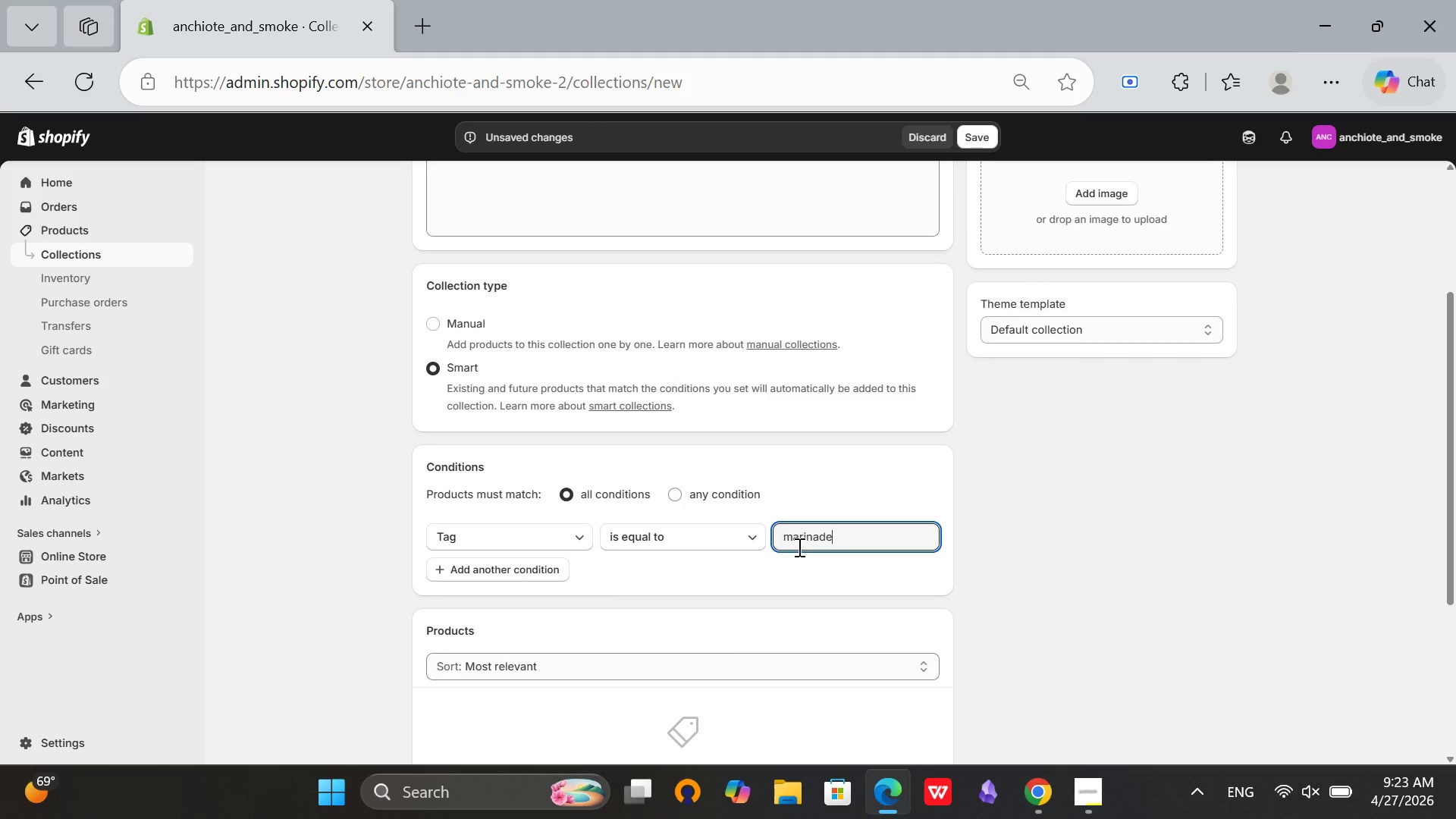 
scroll: coordinate [1009, 466], scroll_direction: up, amount: 6.0
 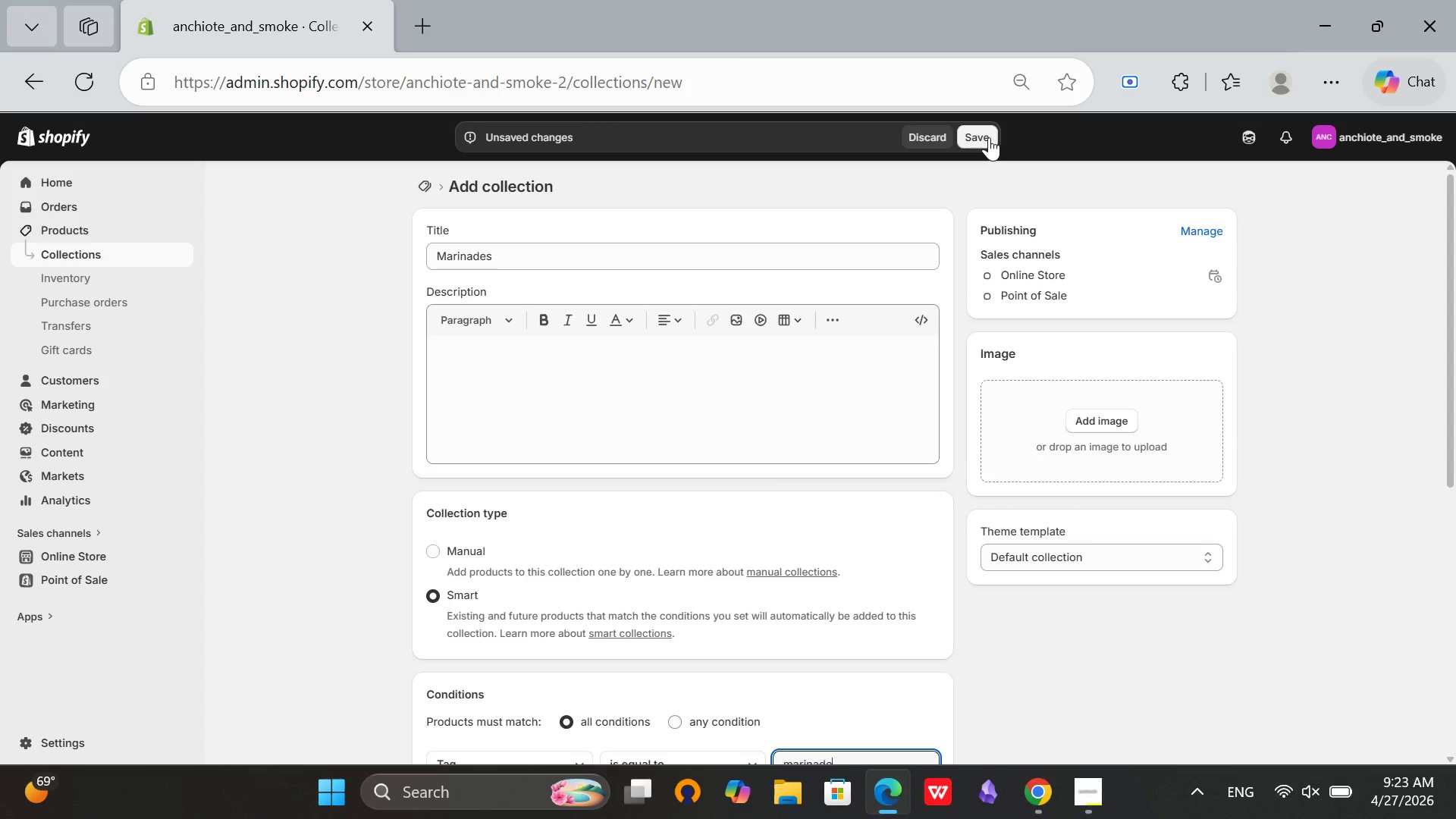 
left_click([989, 137])
 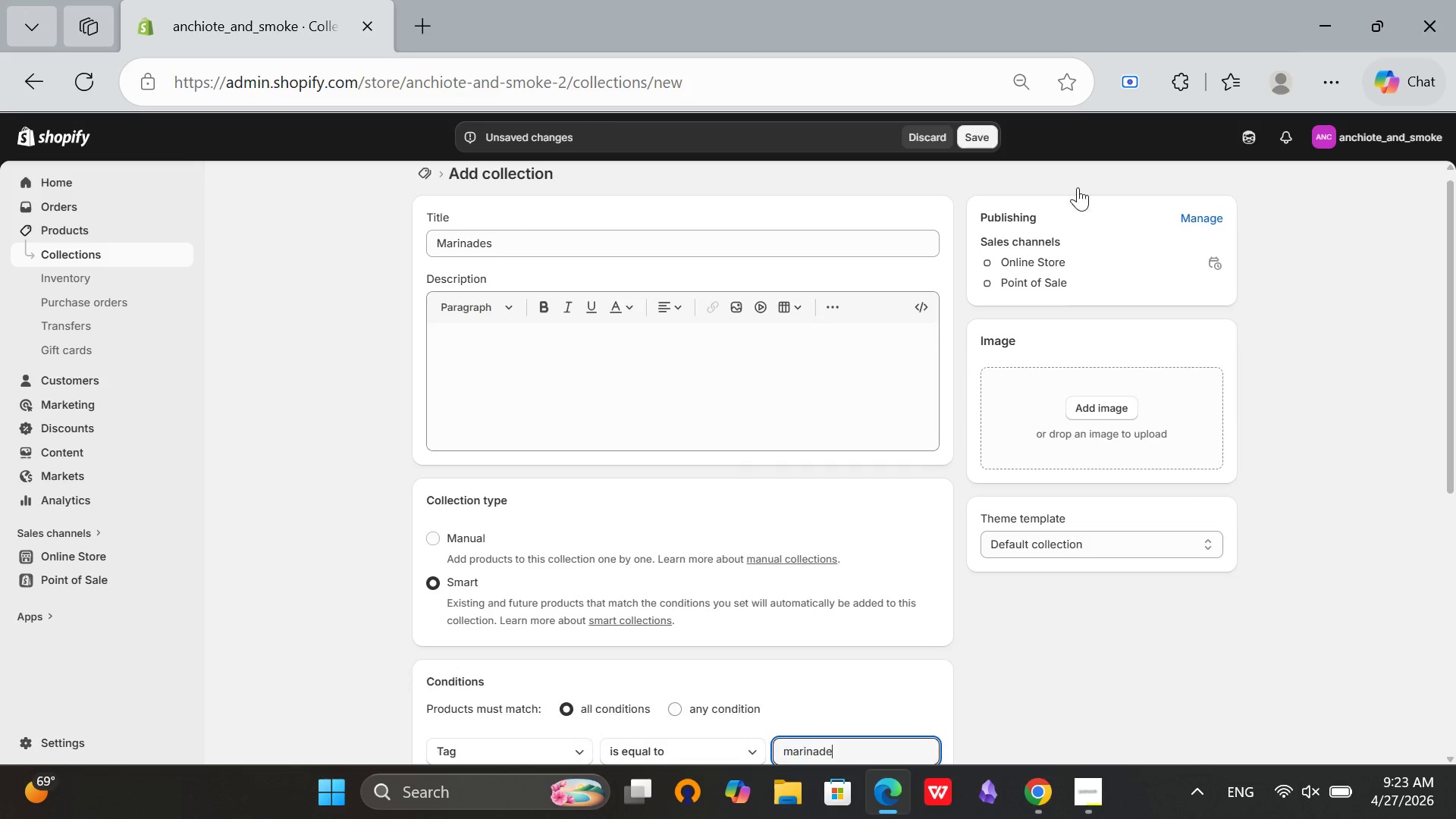 
mouse_move([1065, 154])
 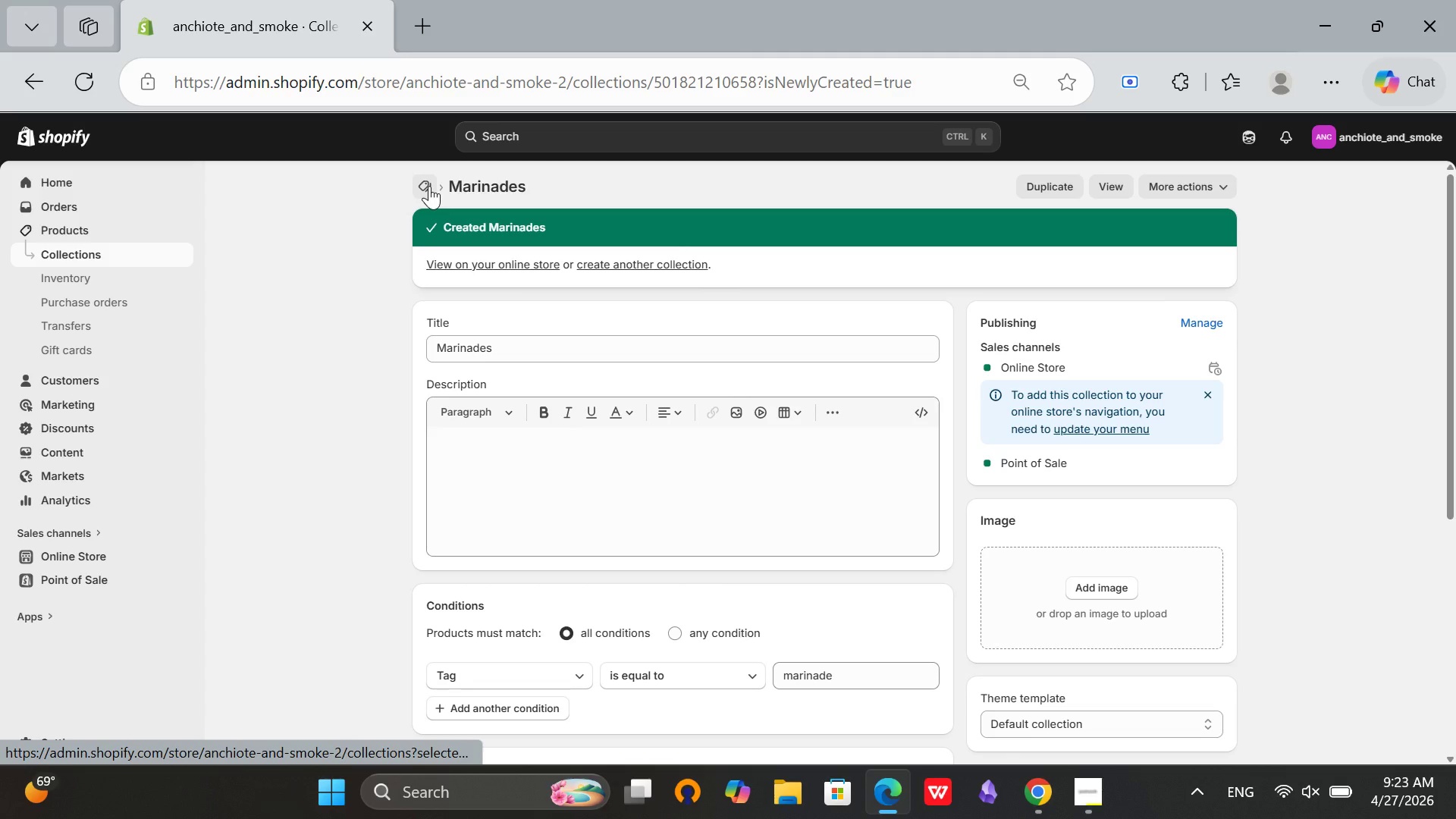 
left_click([429, 186])
 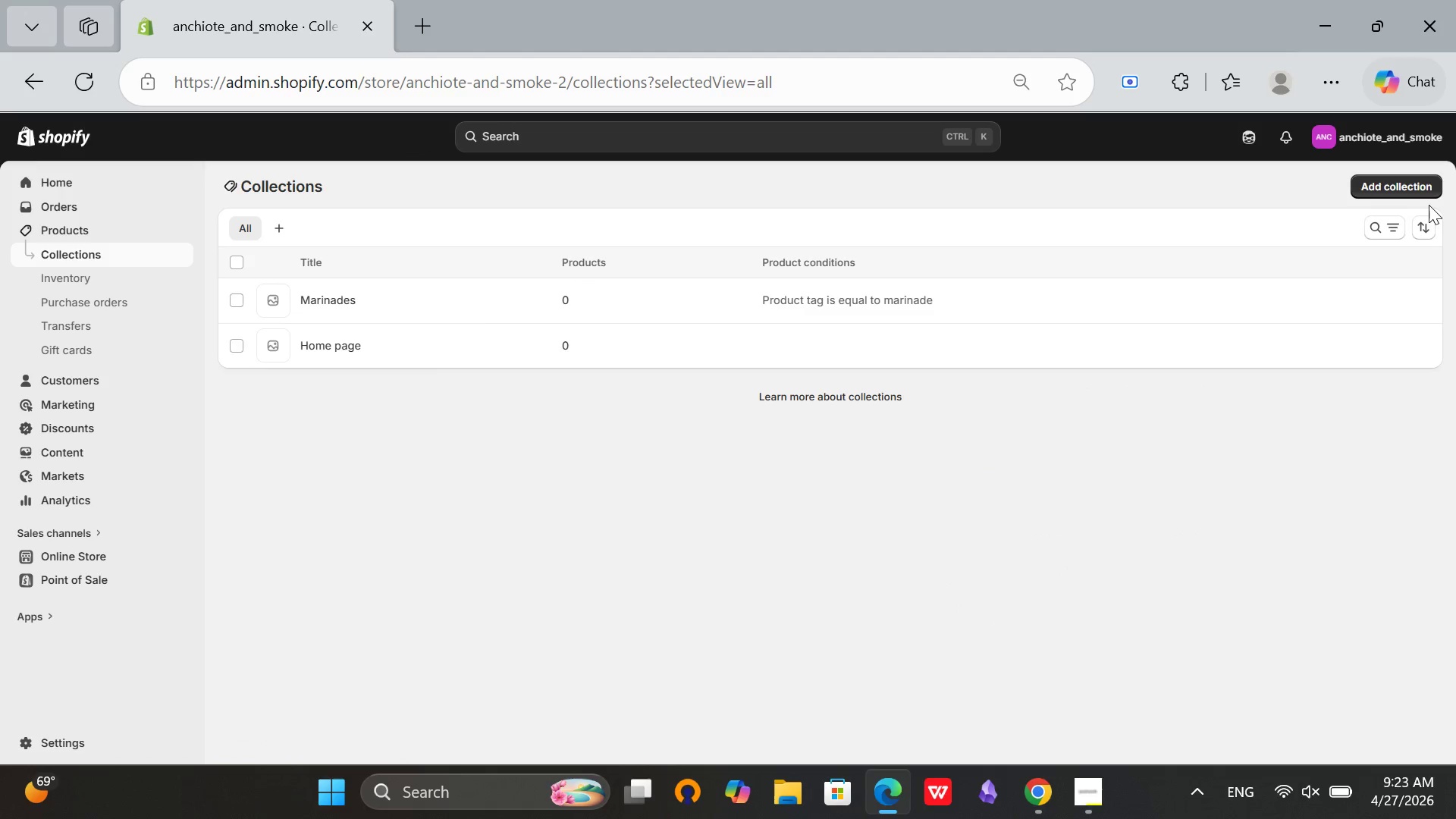 
left_click([1405, 181])
 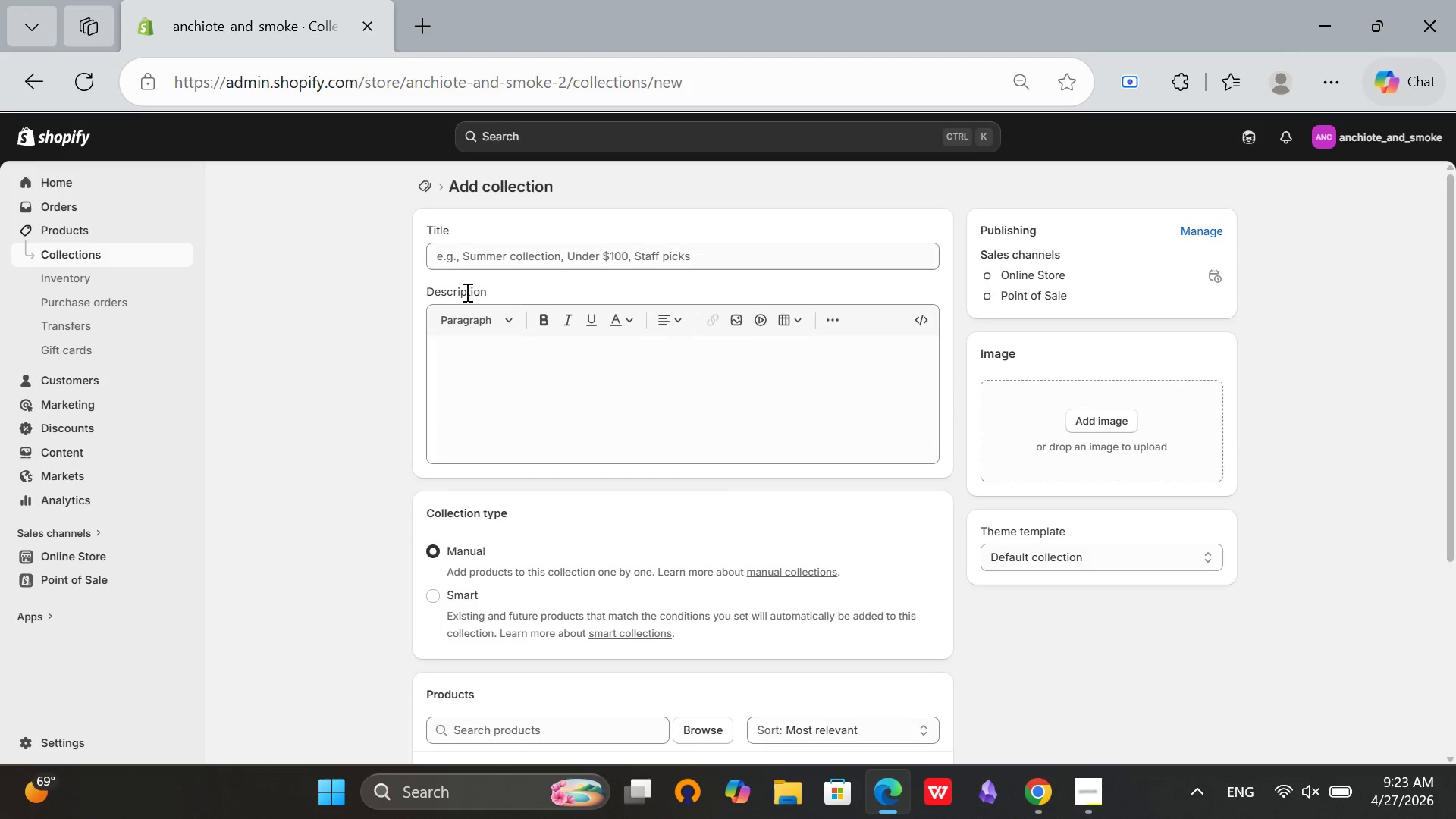 
left_click([500, 255])
 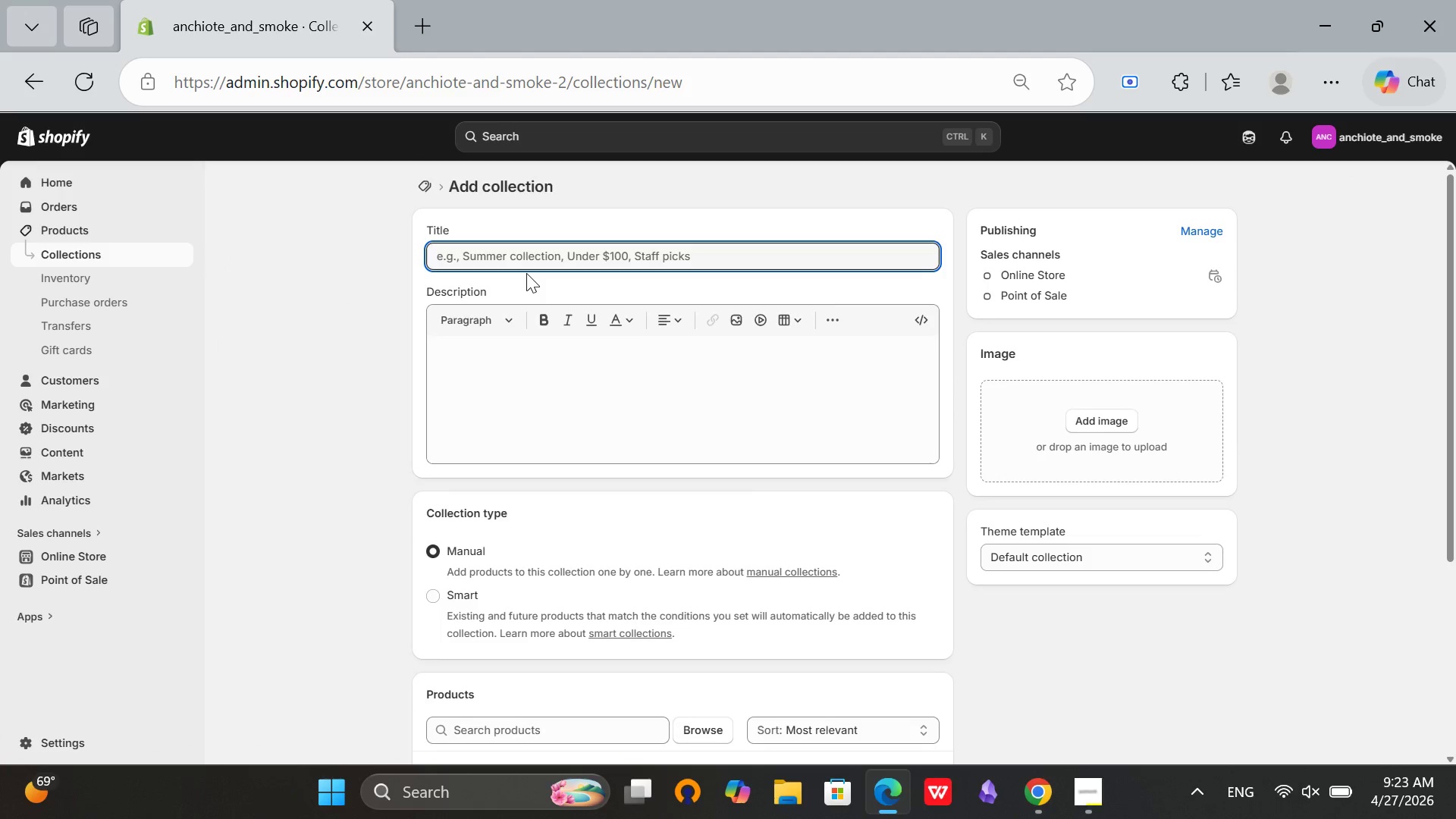 
type(Specialty)
 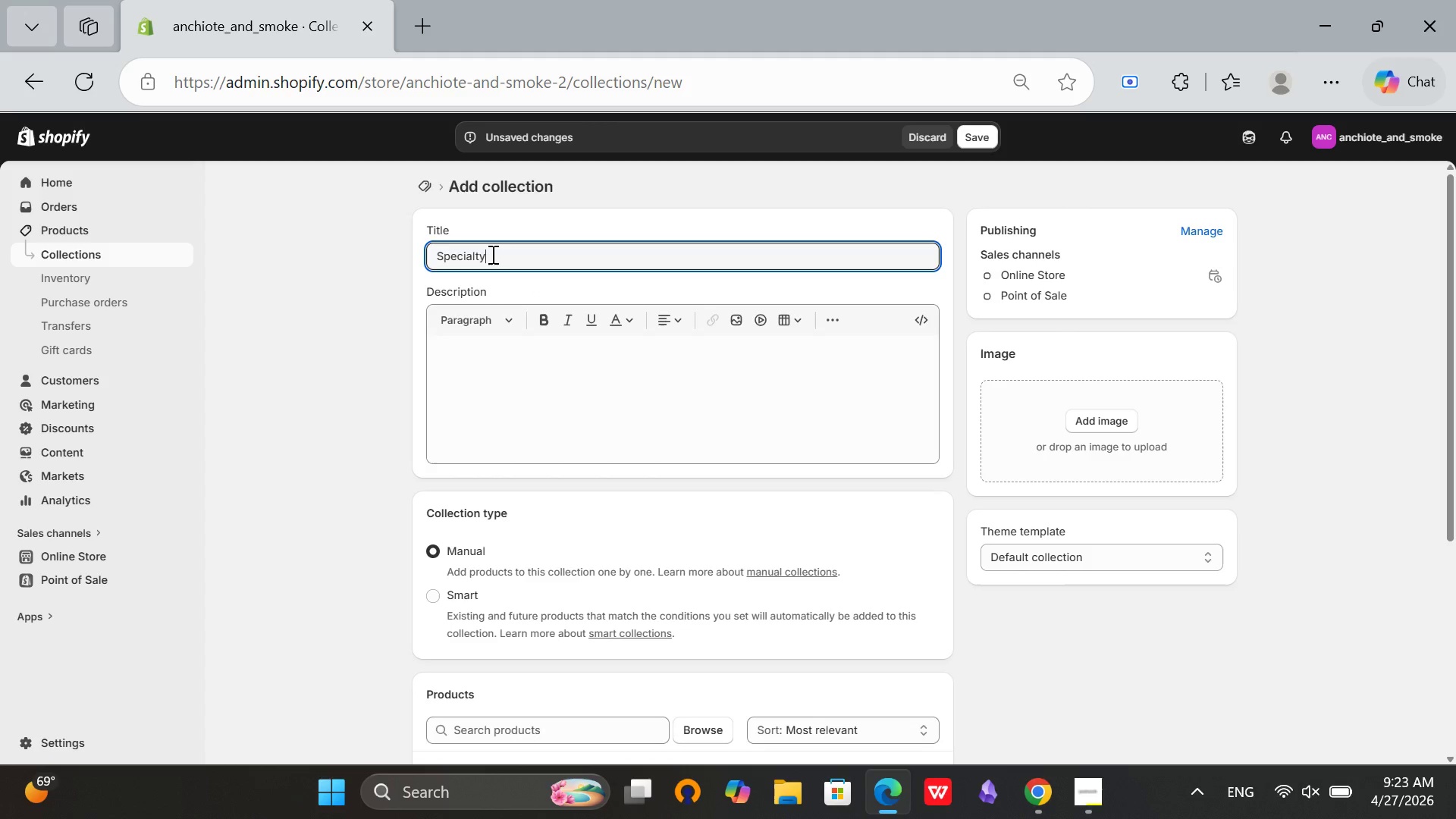 
key(Space)
 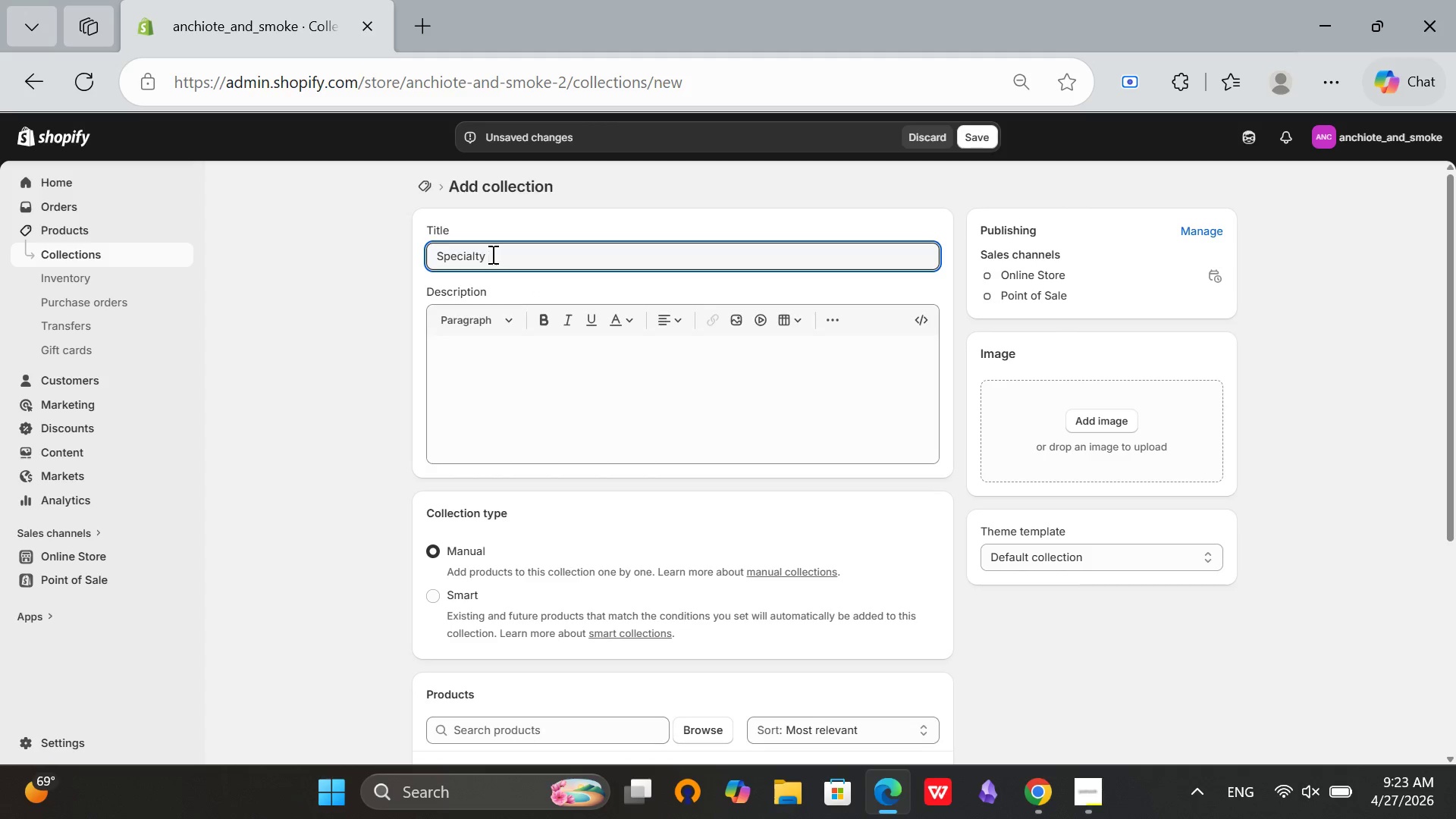 
key(CapsLock)
 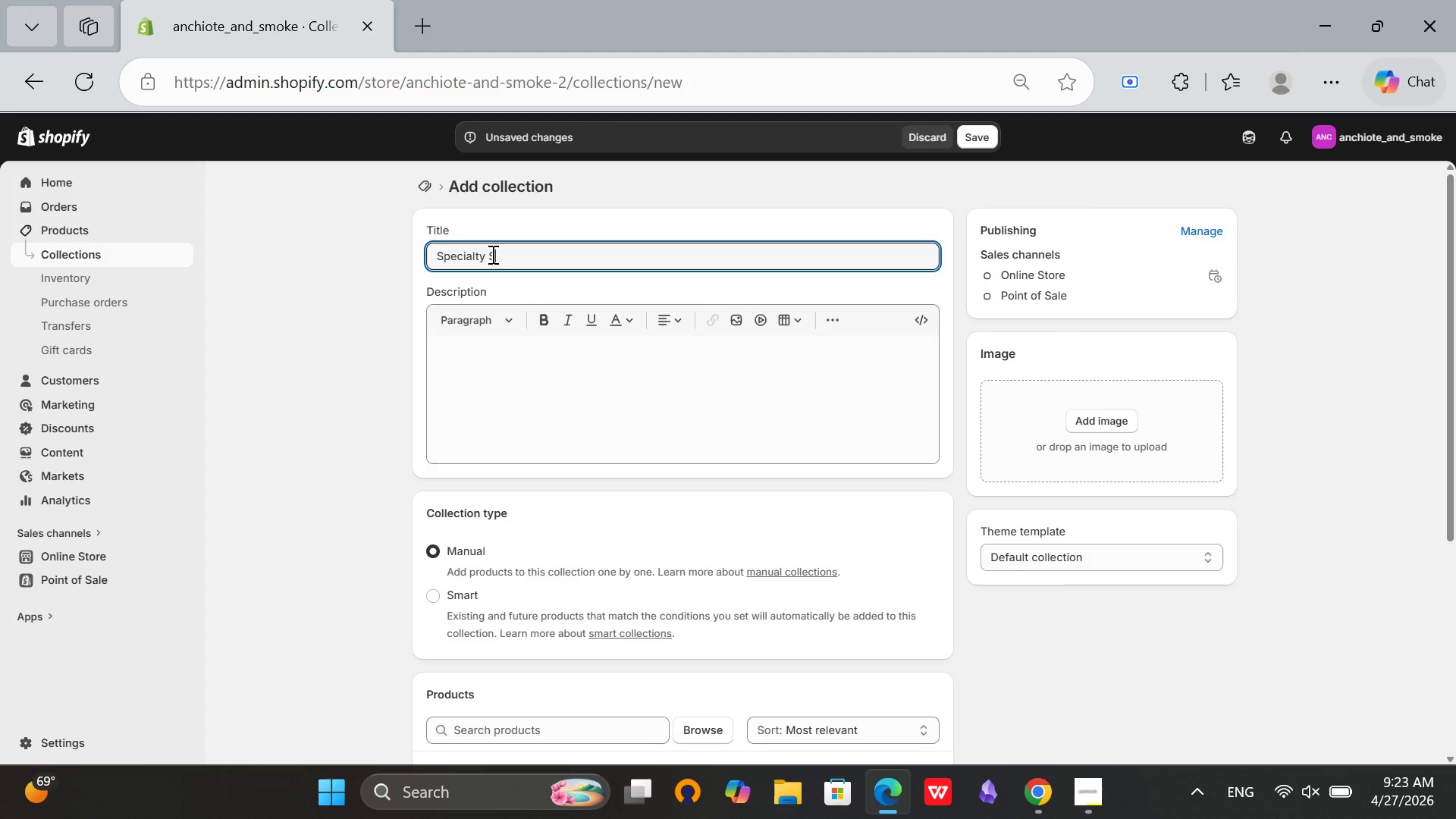 
key(S)
 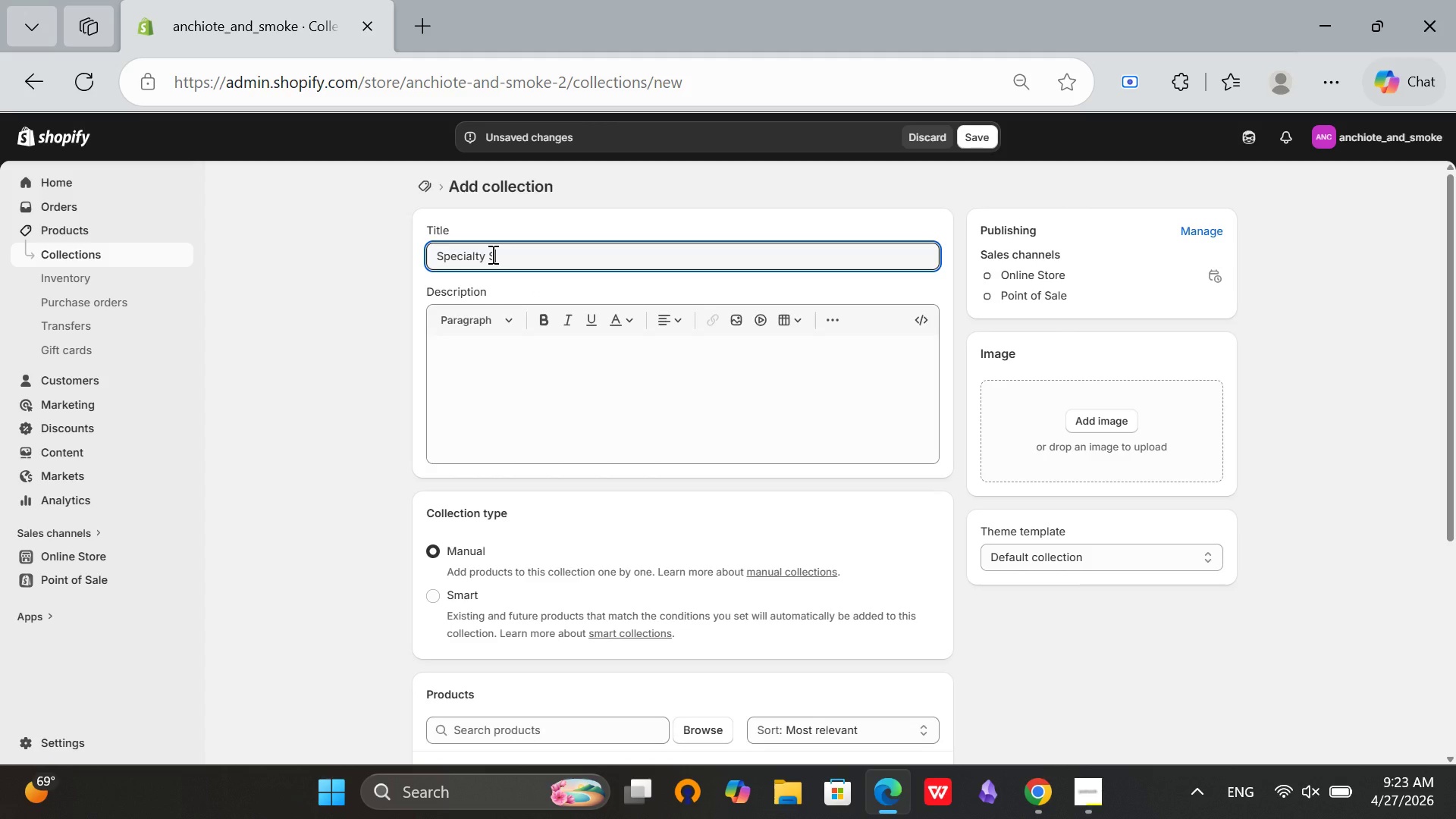 
key(CapsLock)
 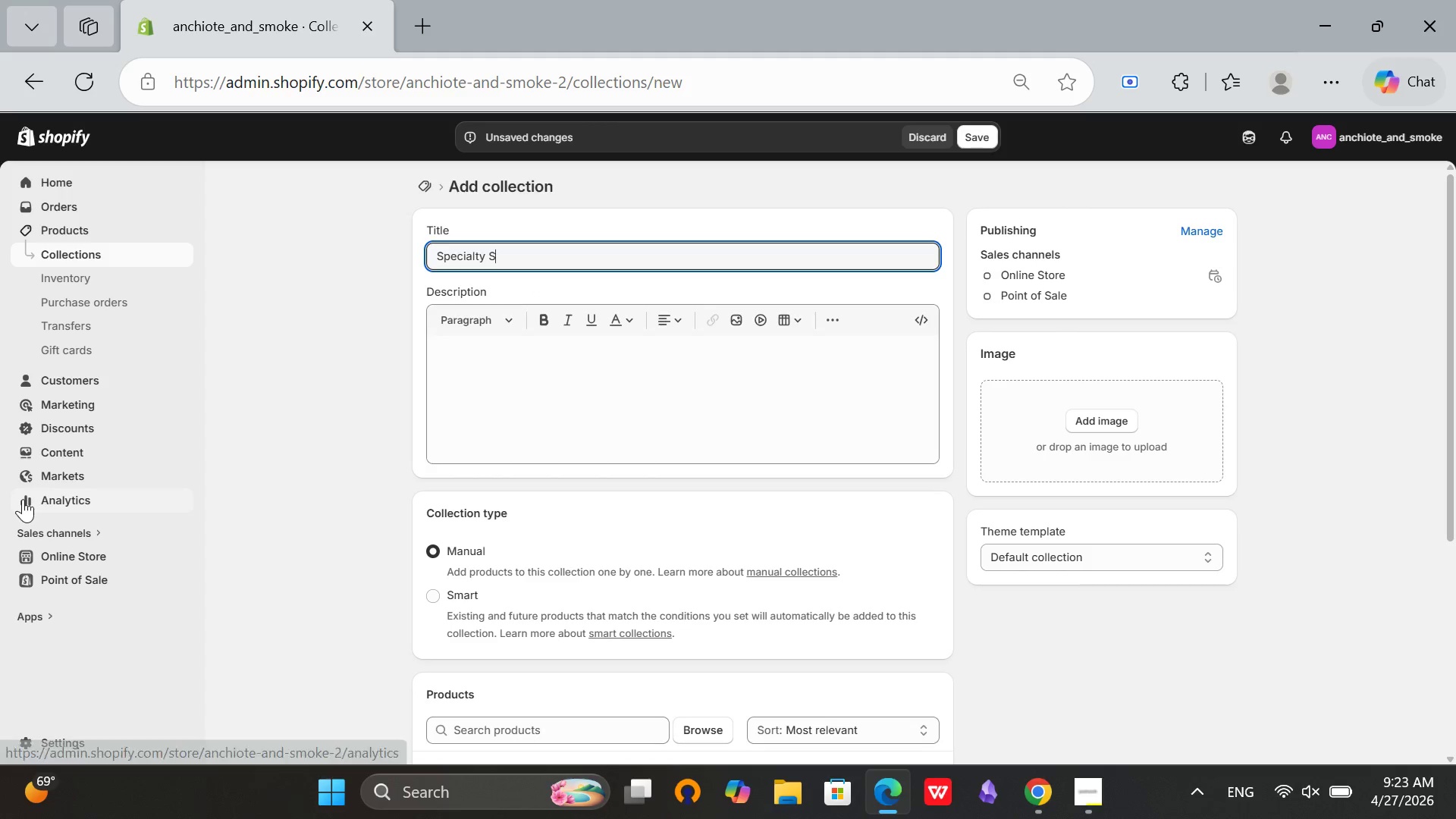 
type(alts)
 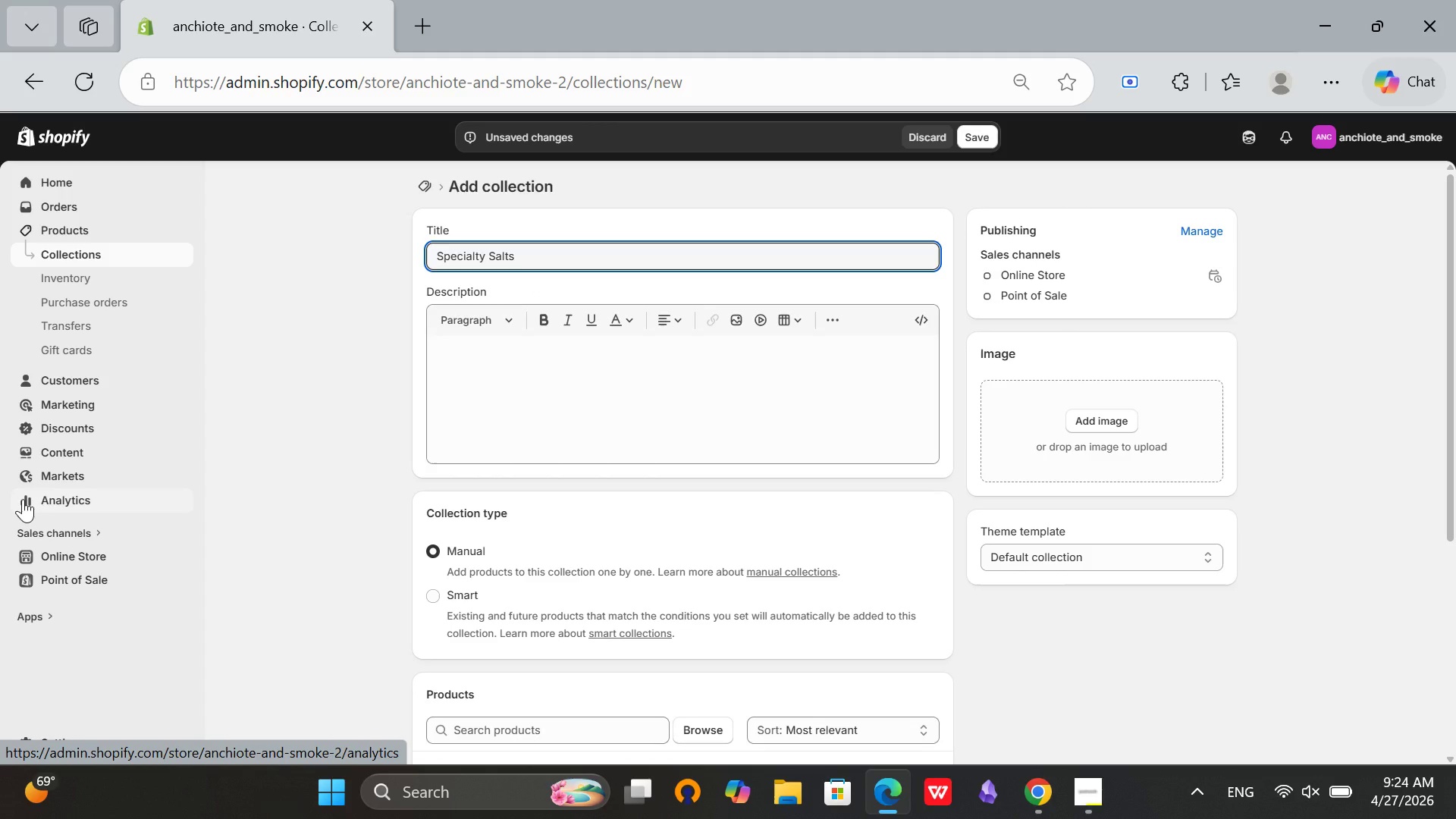 
scroll: coordinate [450, 398], scroll_direction: down, amount: 5.0
 